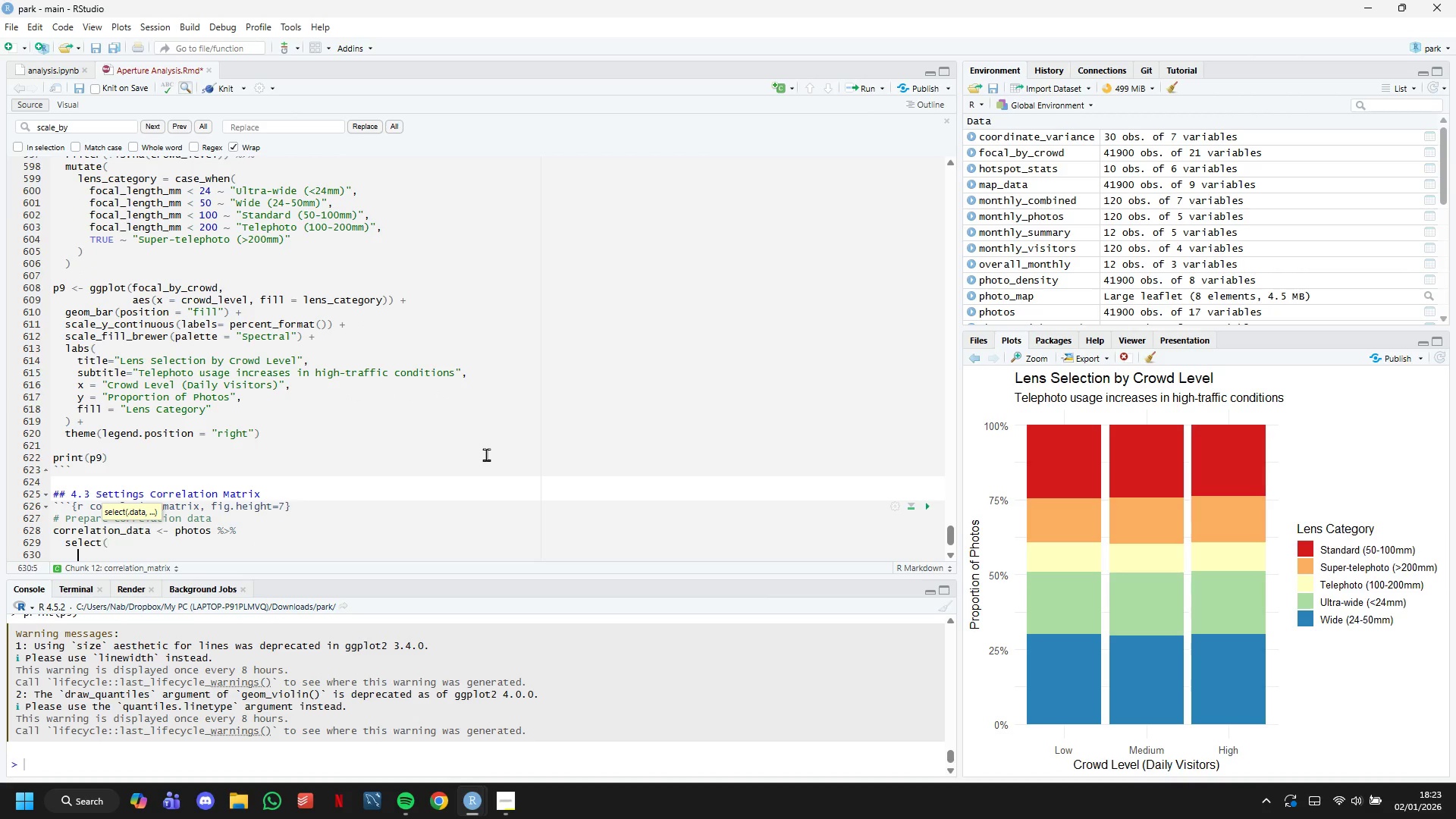 
key(Enter)
 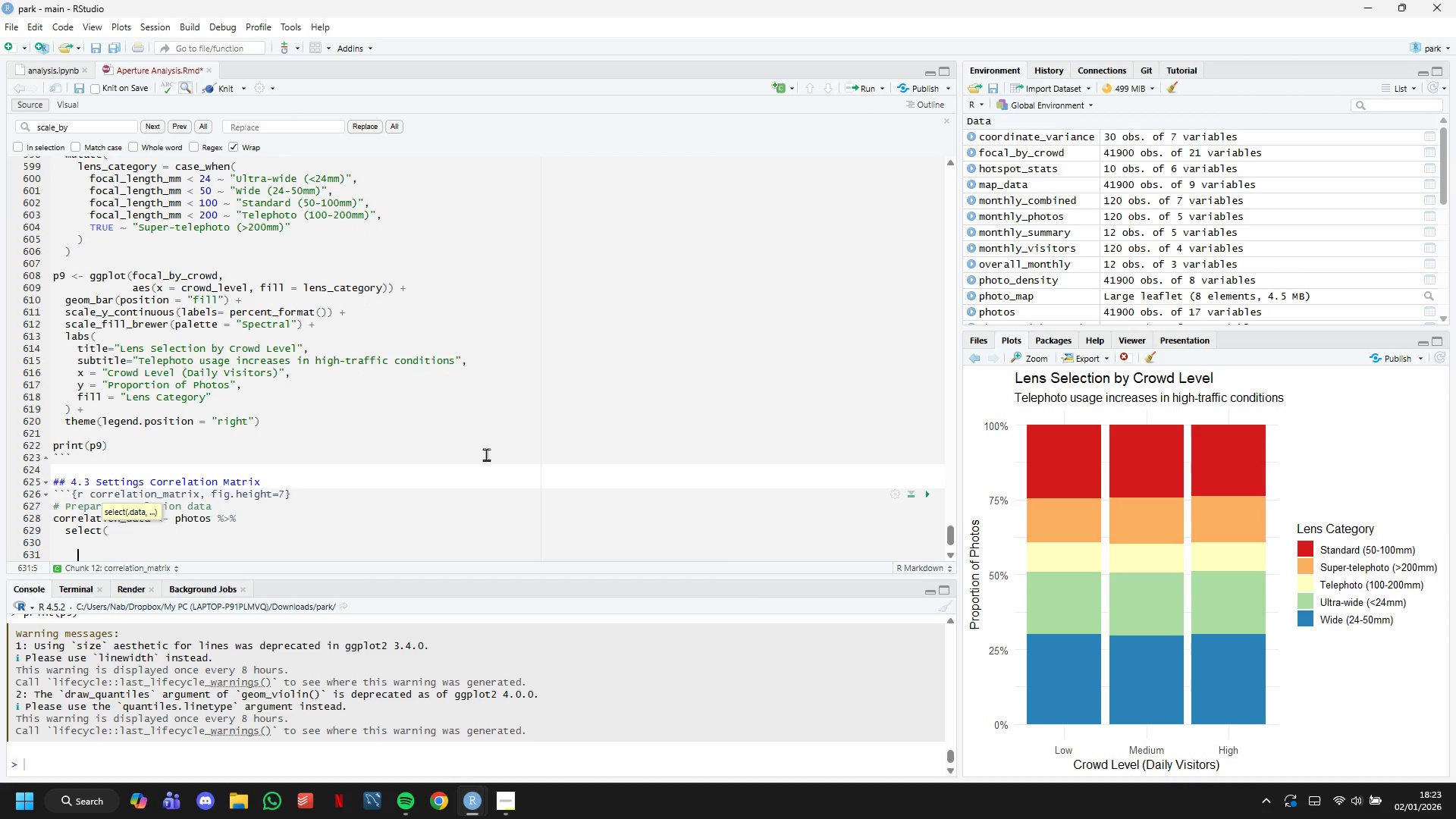 
scroll: coordinate [438, 507], scroll_direction: down, amount: 5.0
 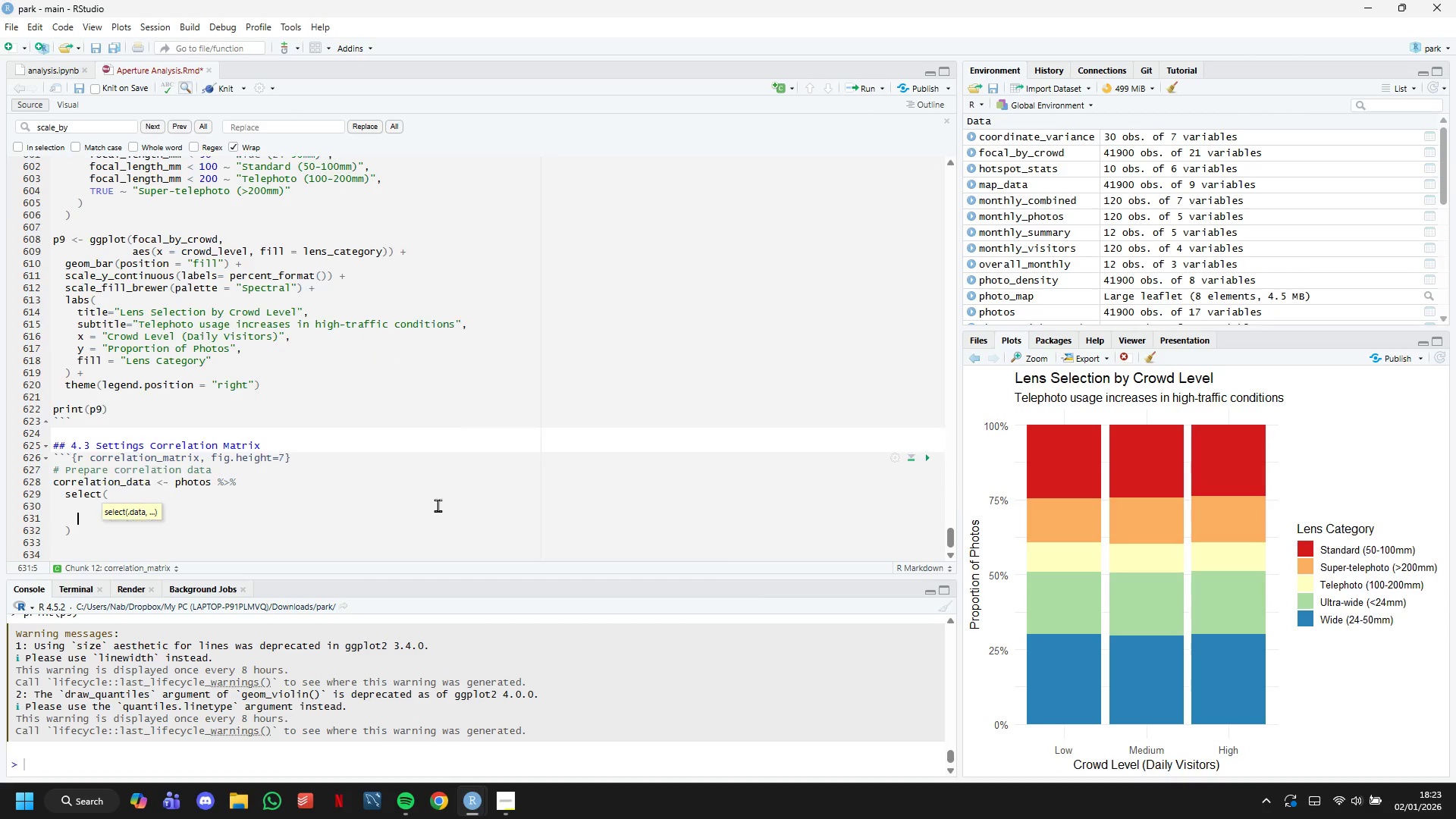 
key(Backspace)
key(Backspace)
key(Backspace)
type(focal_length)
 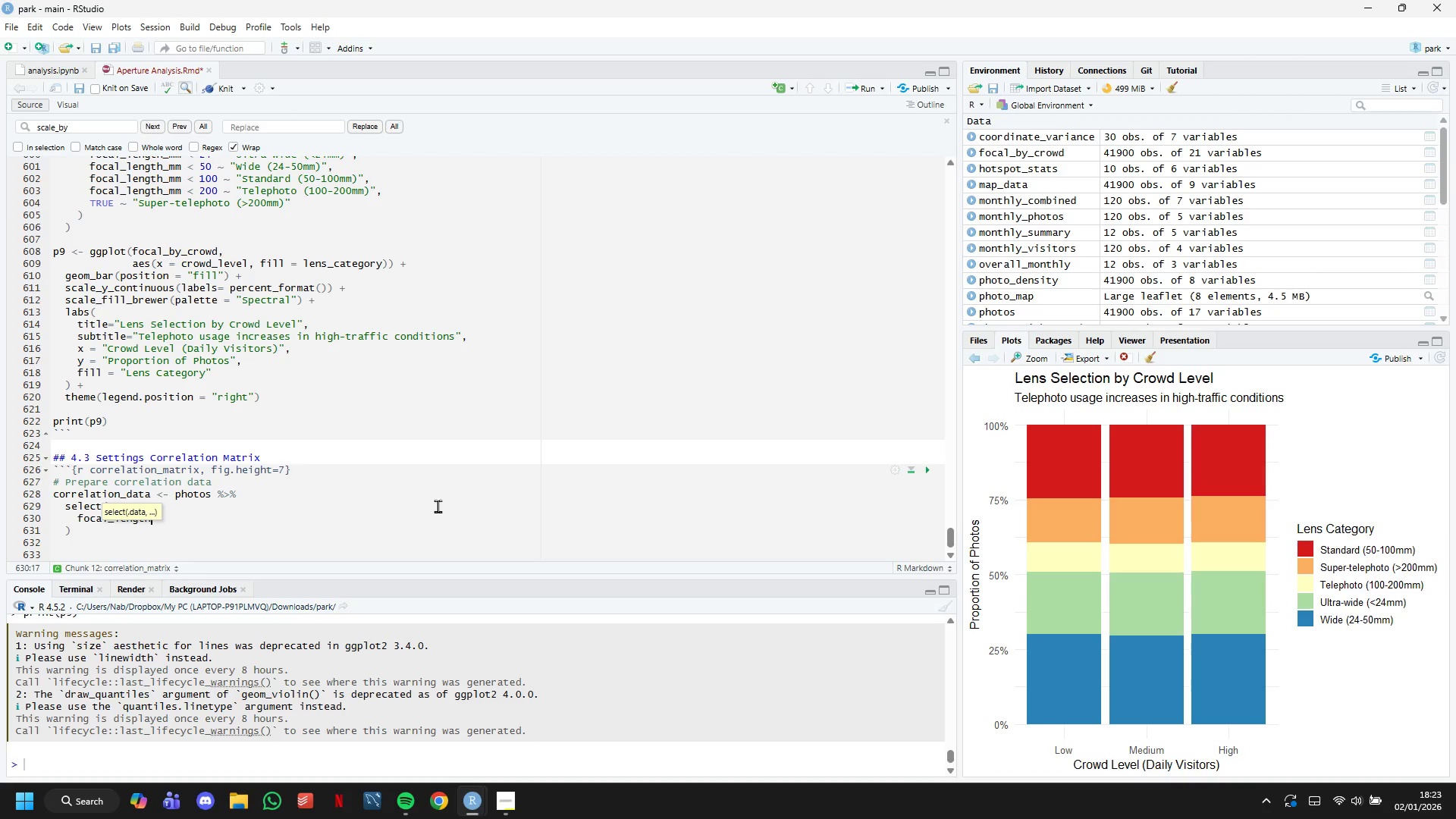 
key(Comma)
 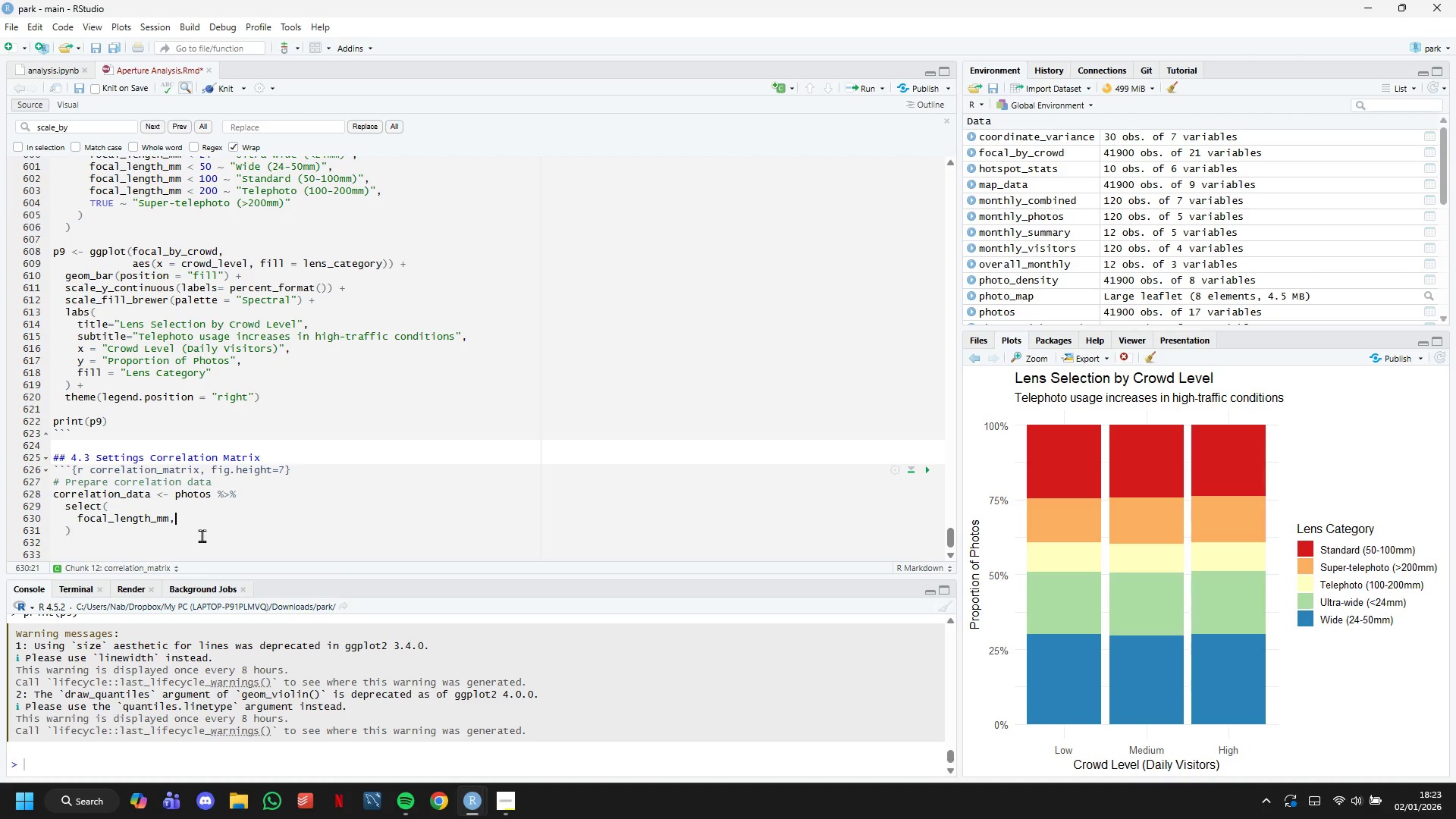 
key(Enter)
 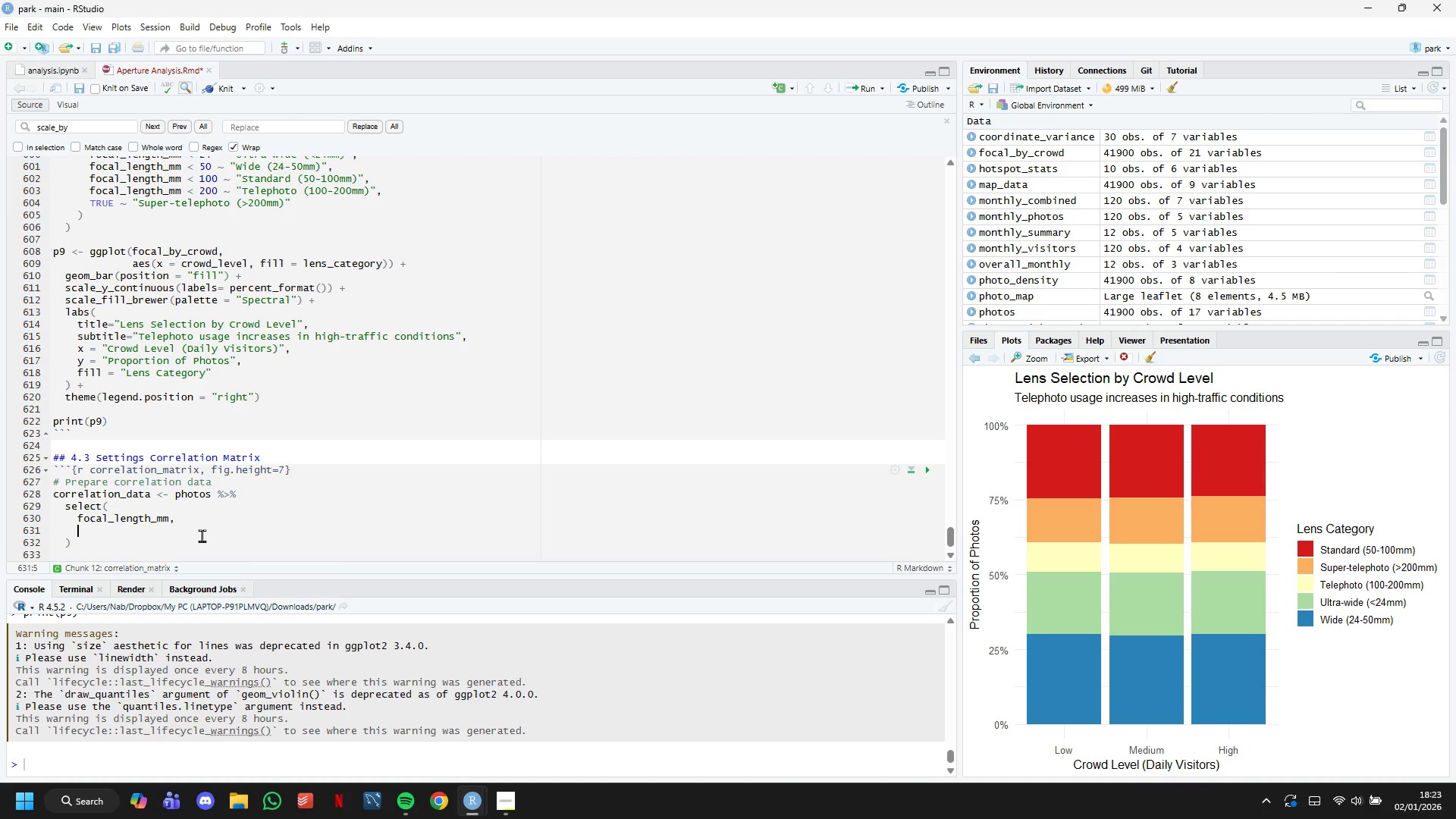 
type(aperture_f,)
 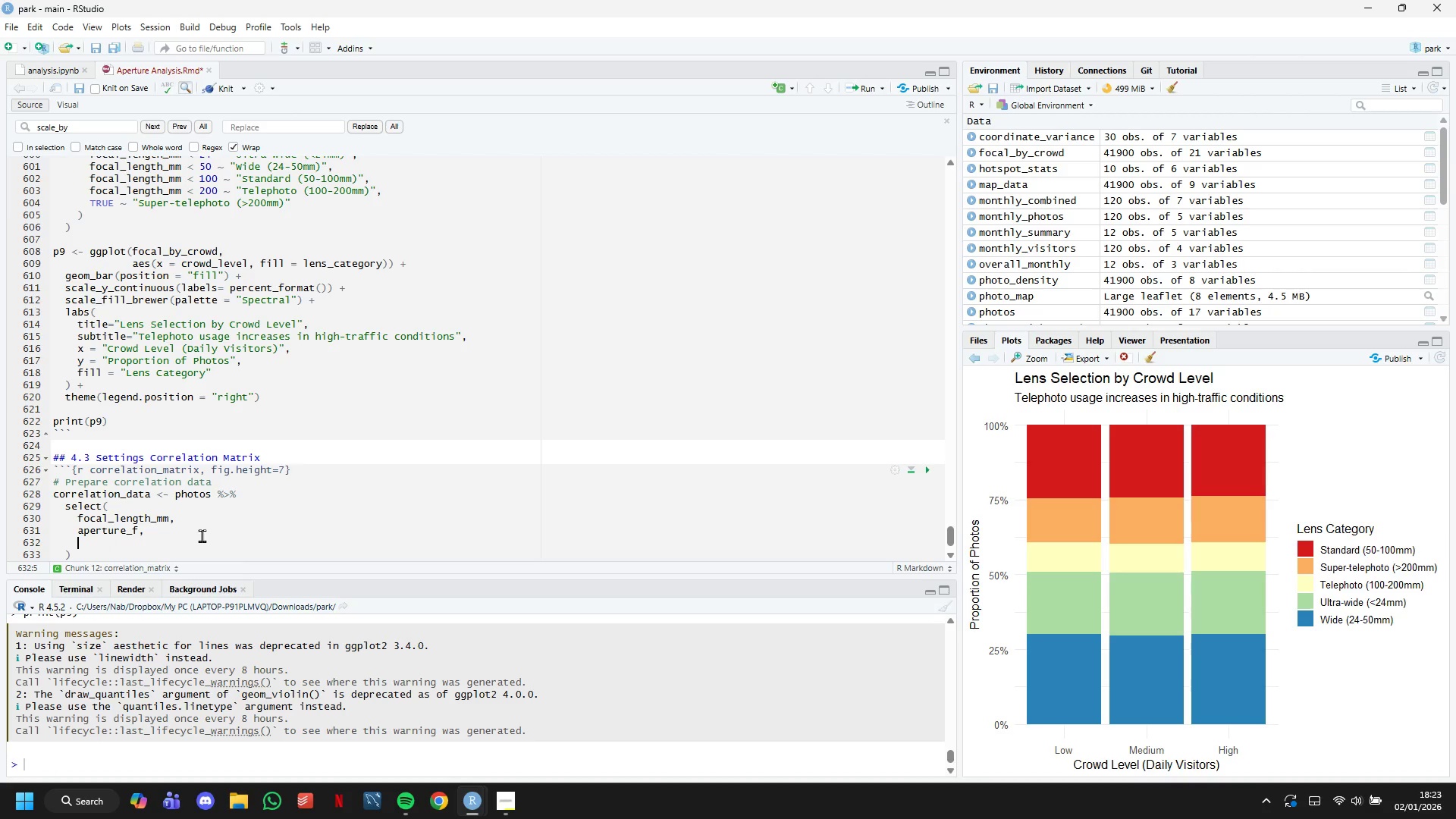 
 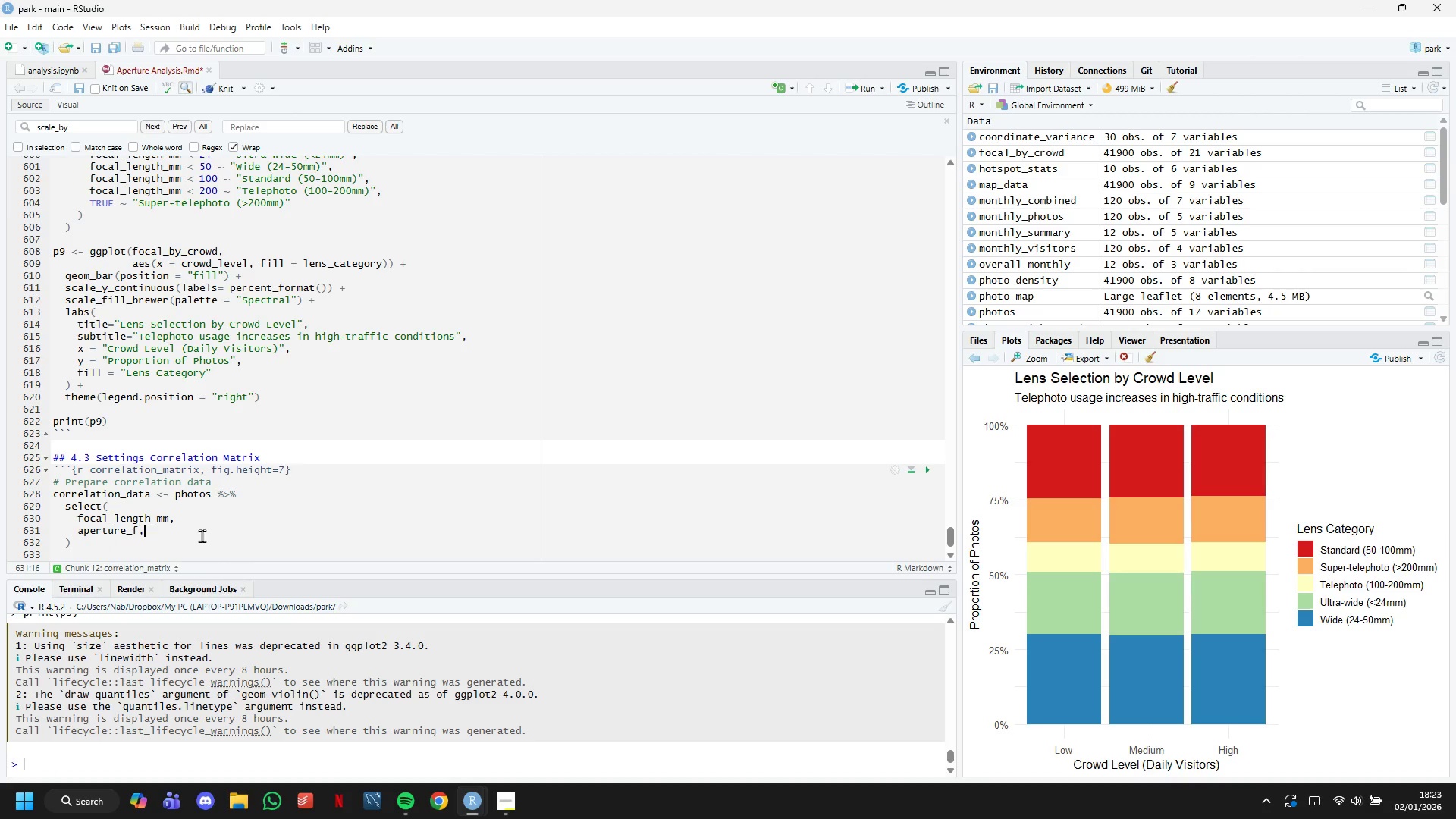 
key(Enter)
 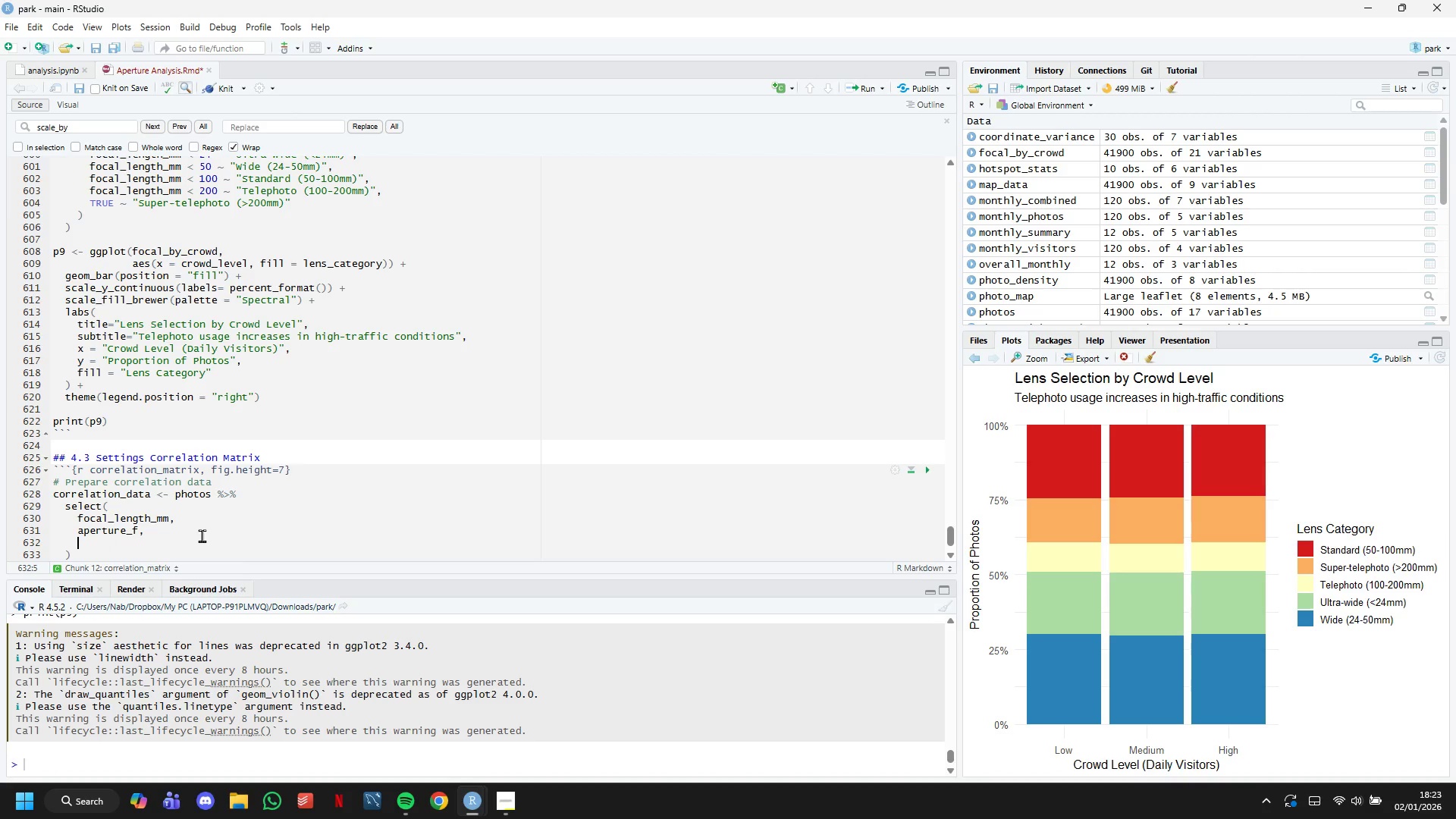 
type(iso,)
 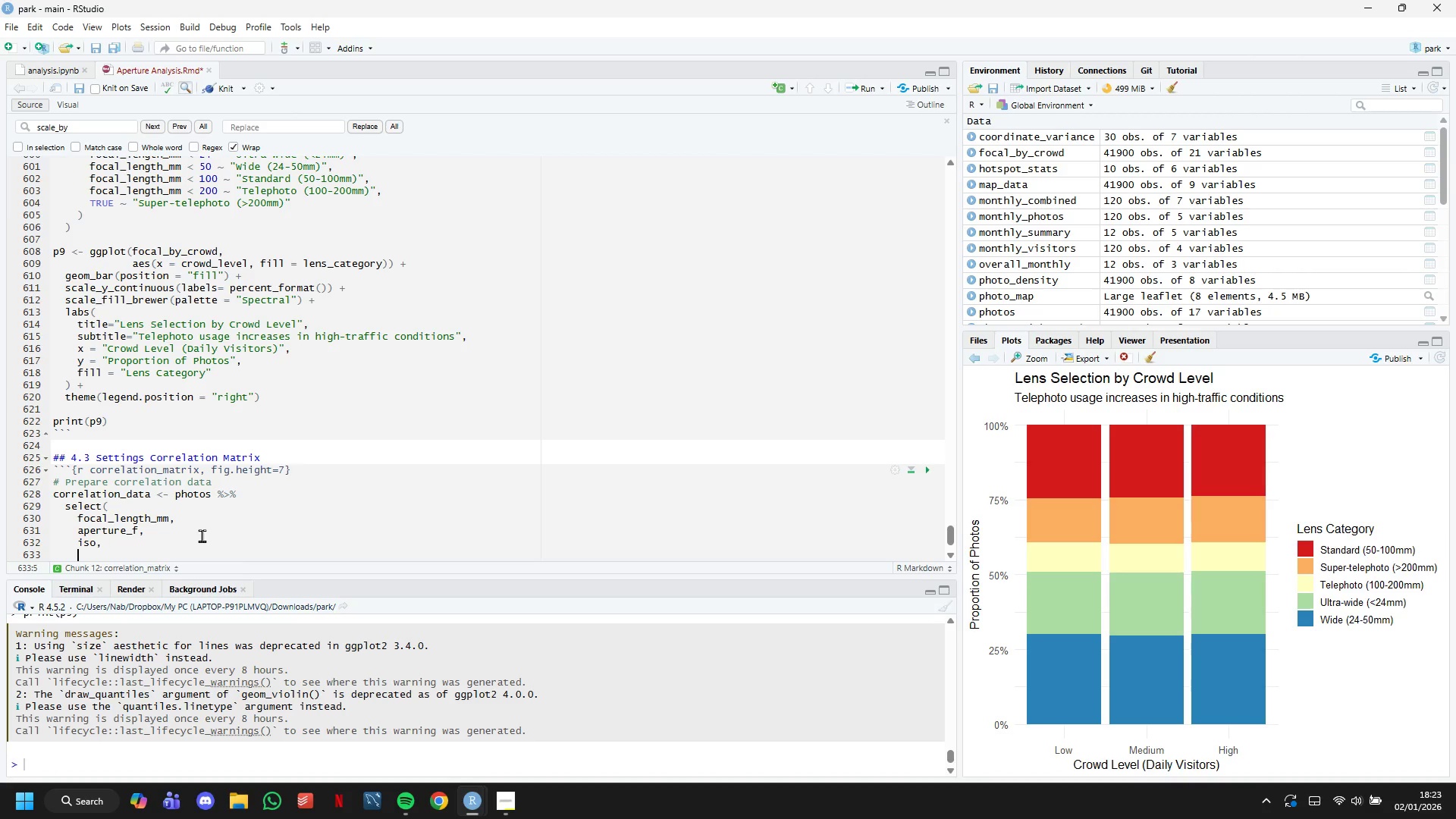 
key(Enter)
 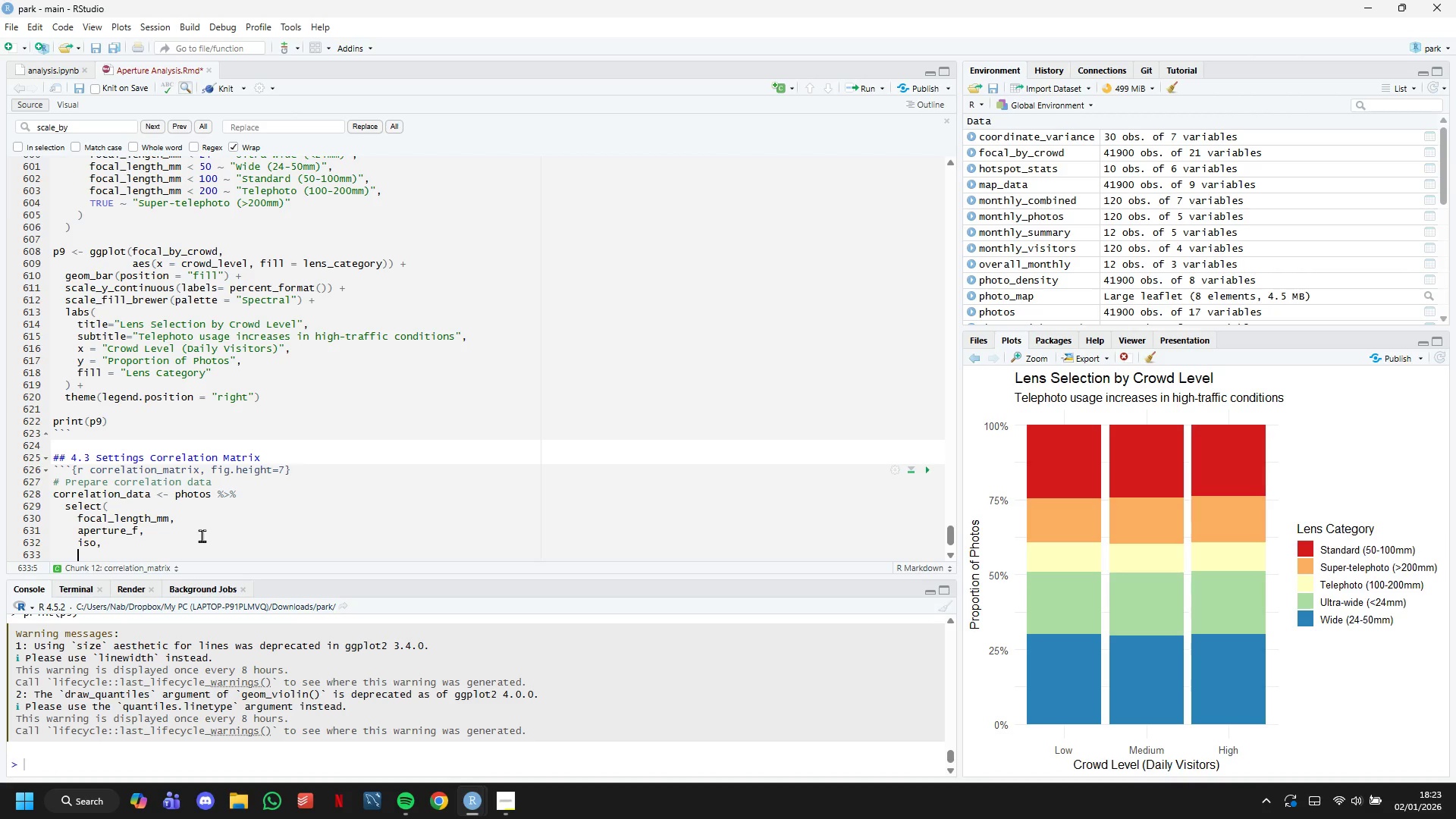 
type(hor)
key(Backspace)
type(ur,)
 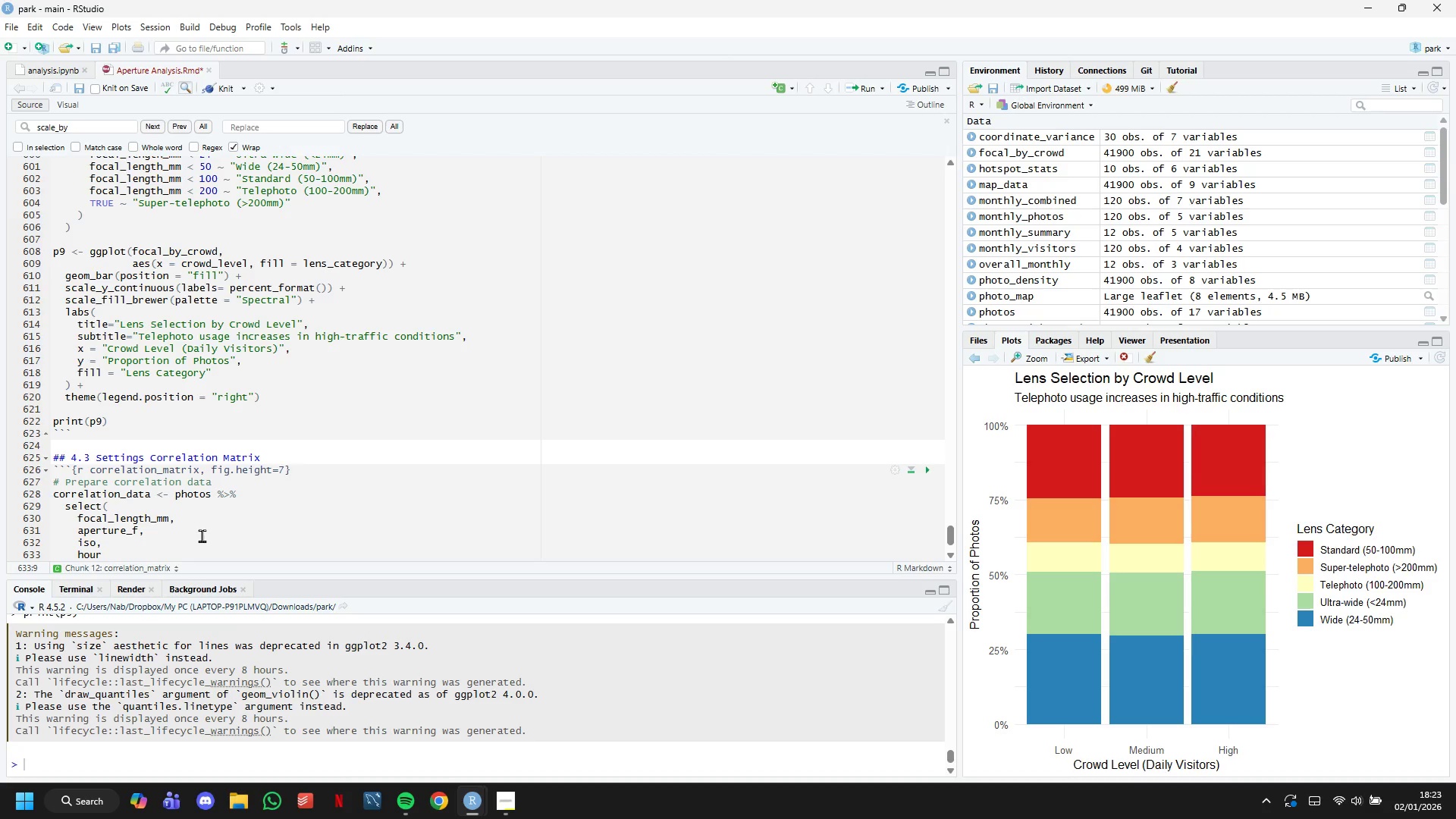 
key(Enter)
 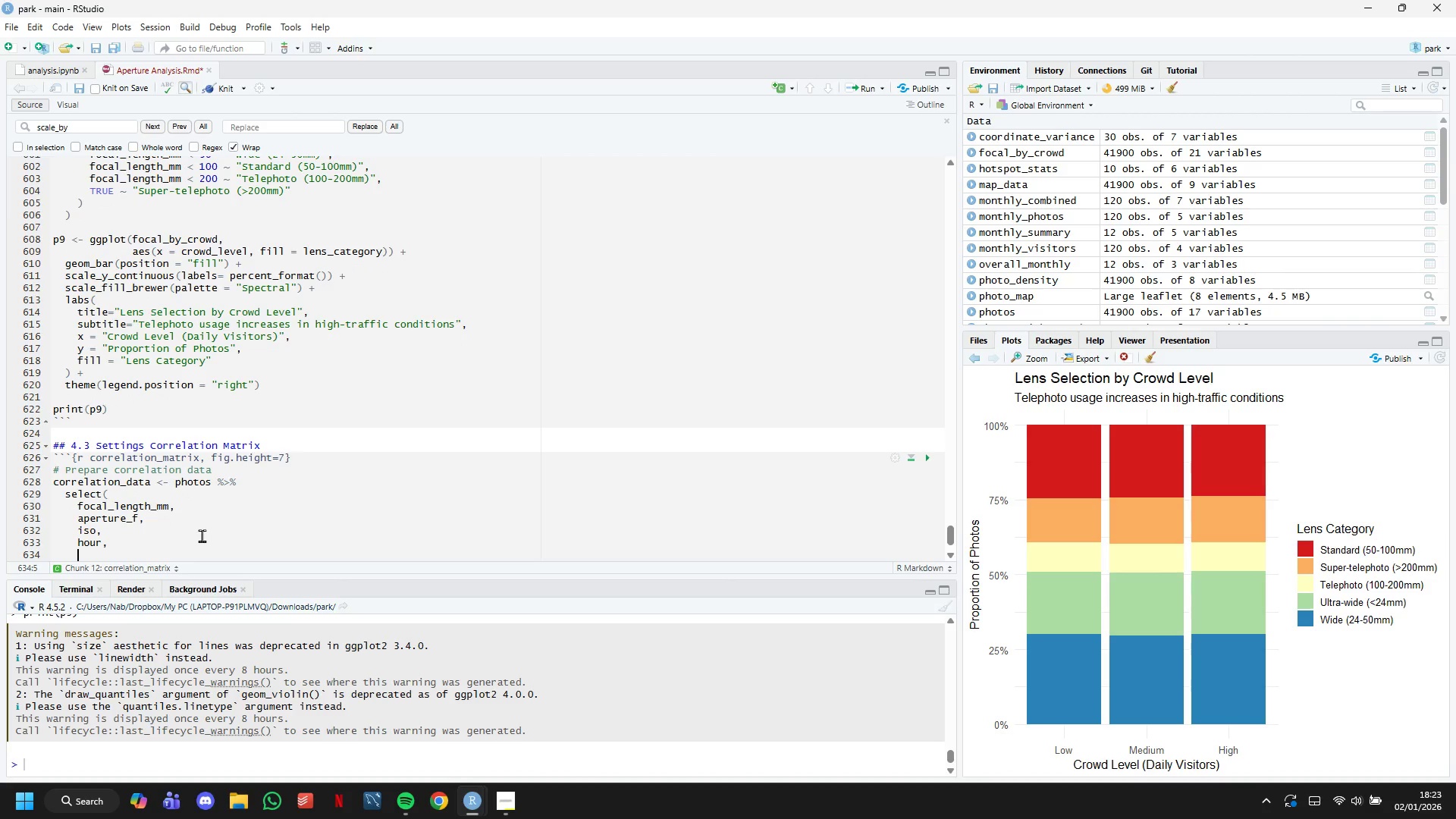 
type(month)
 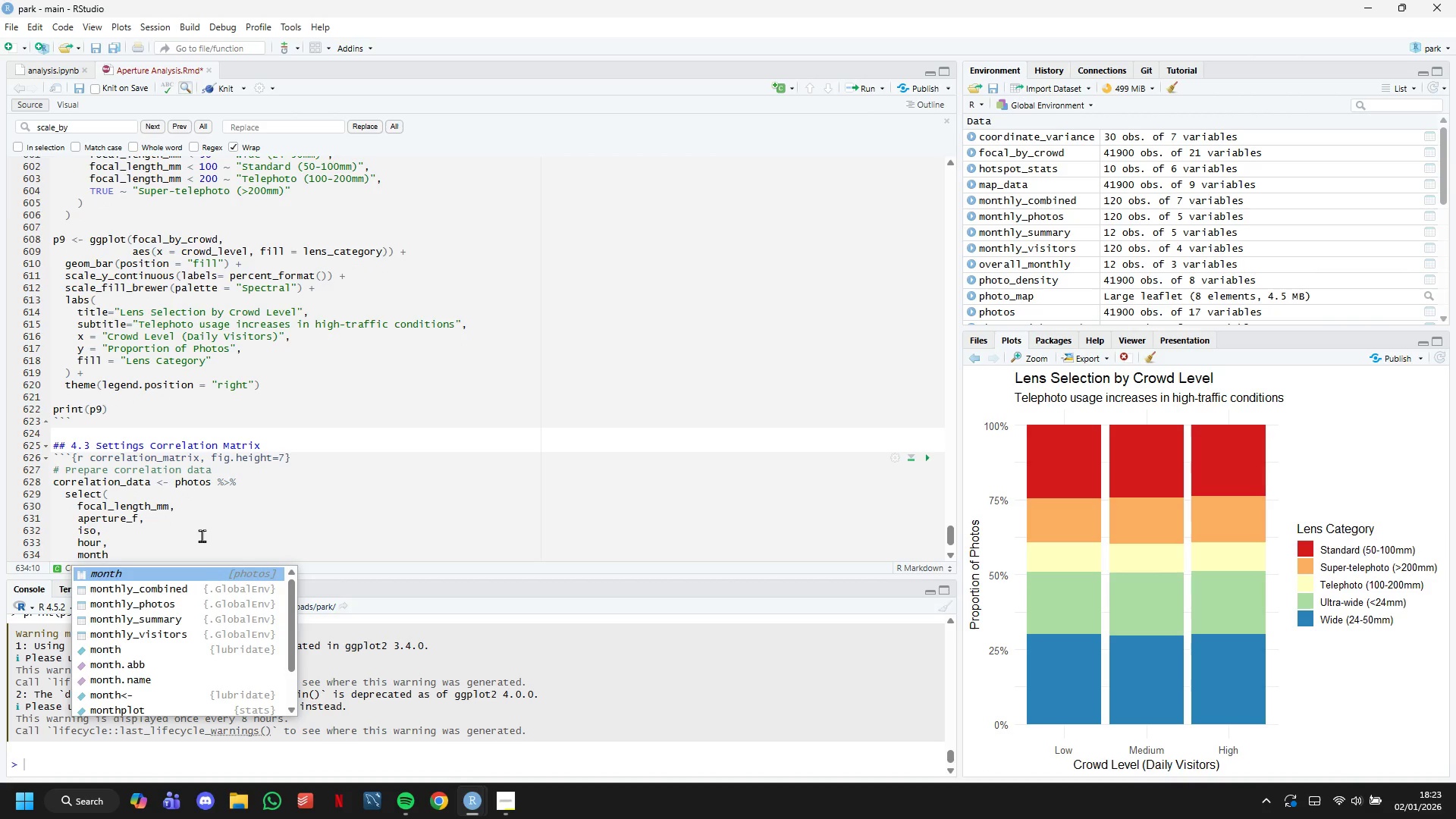 
key(ArrowDown)
 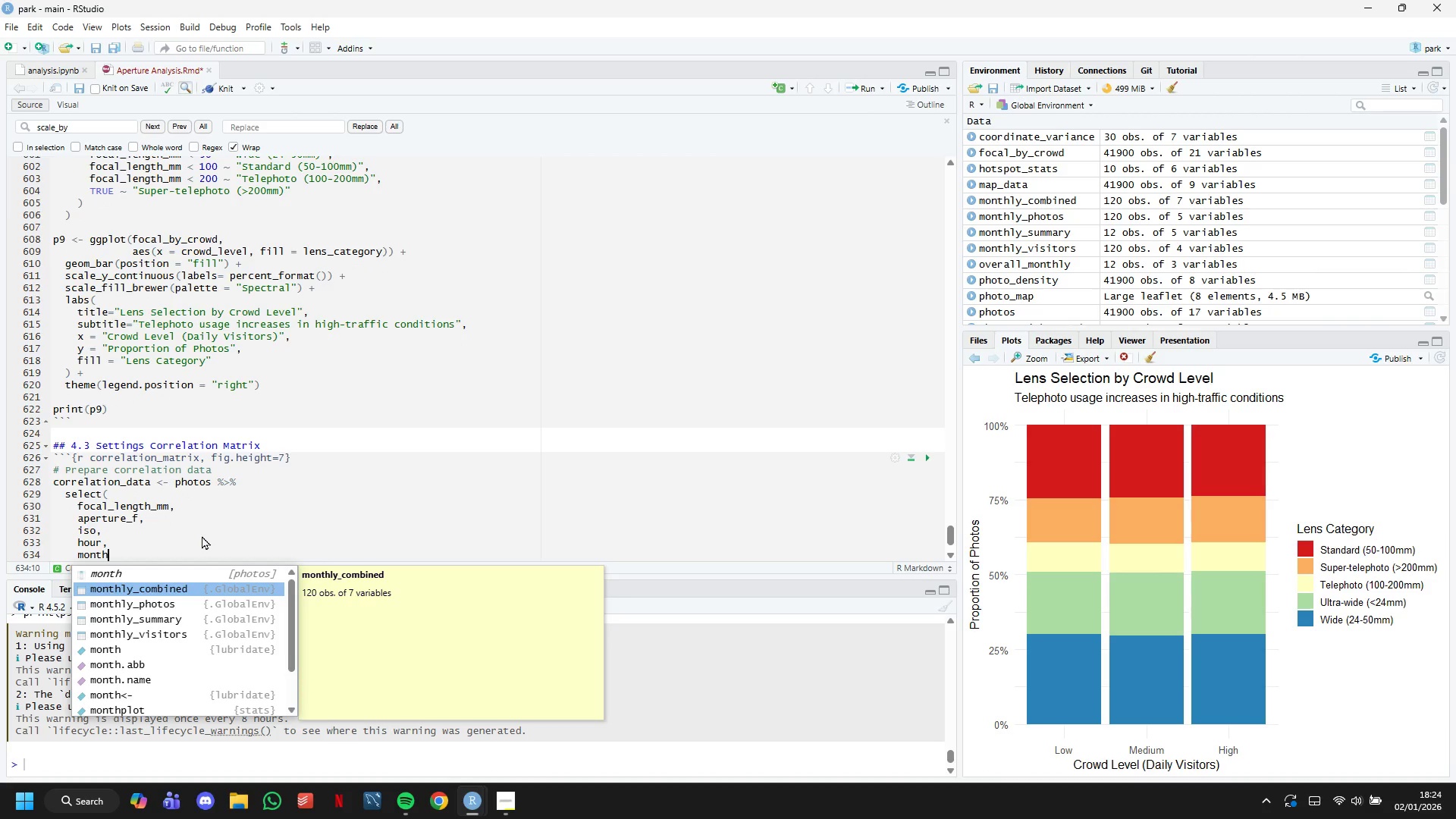 
left_click([202, 535])
 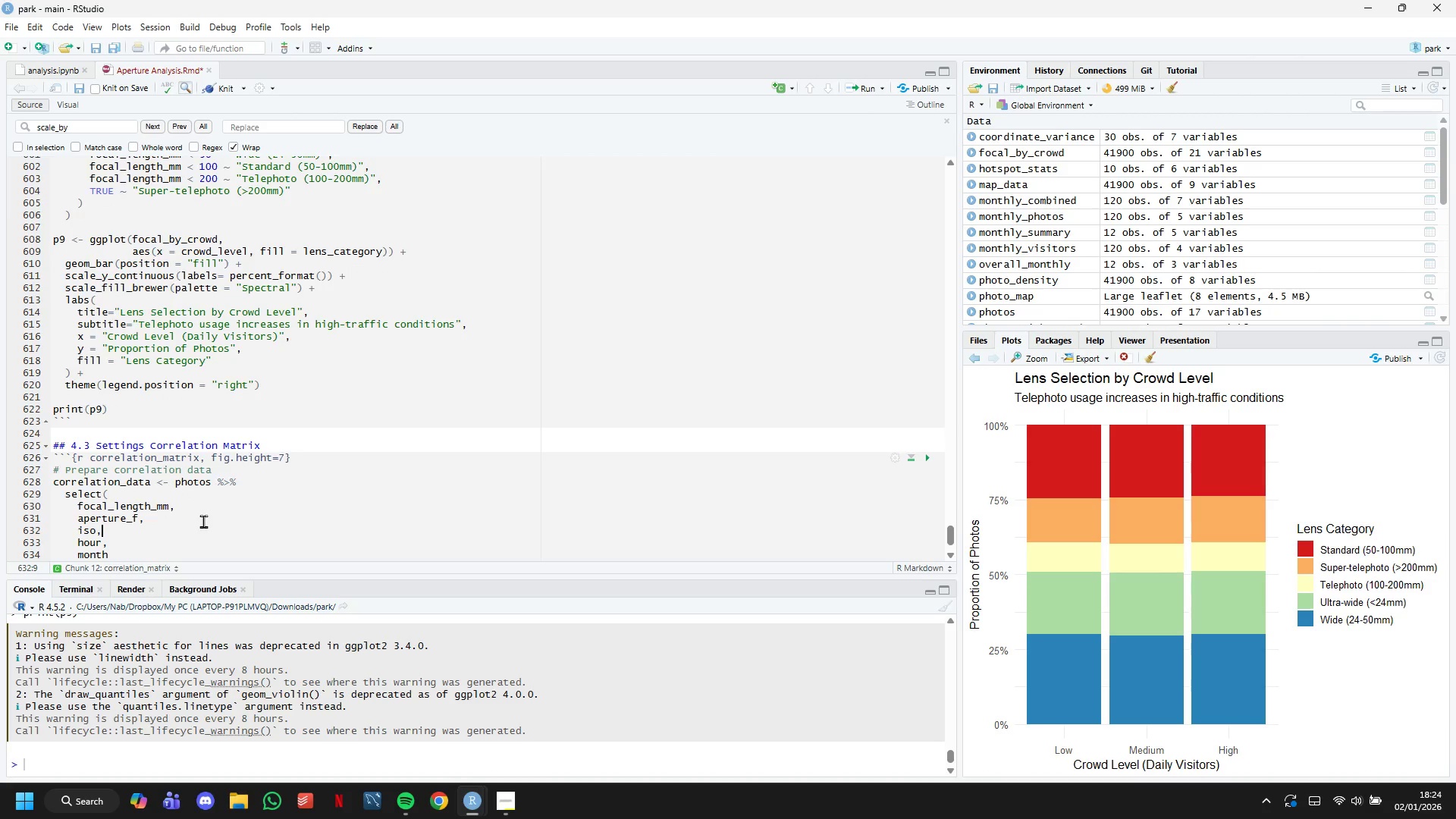 
scroll: coordinate [203, 520], scroll_direction: down, amount: 7.0
 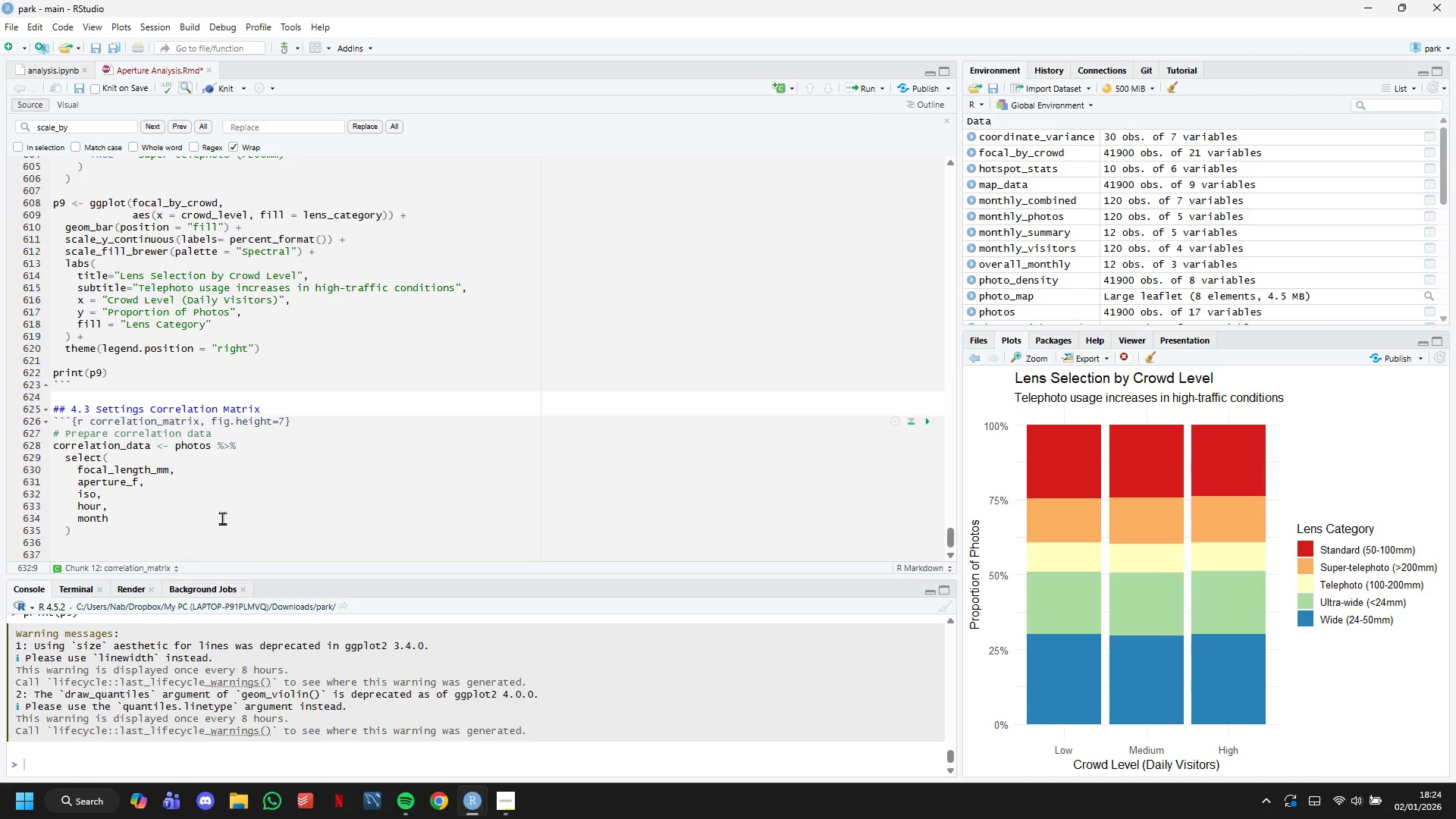 
key(ArrowDown)
 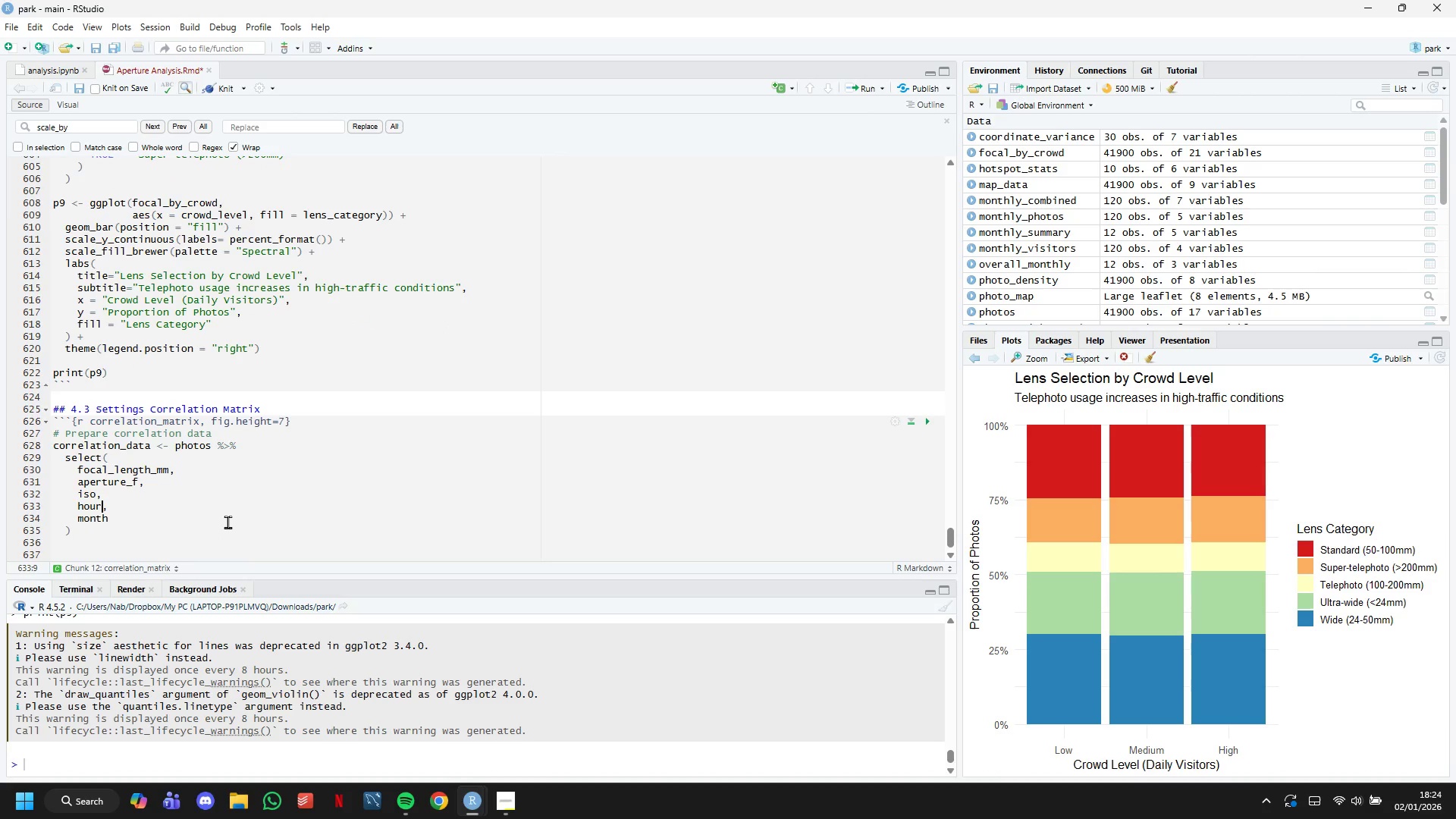 
key(ArrowDown)
 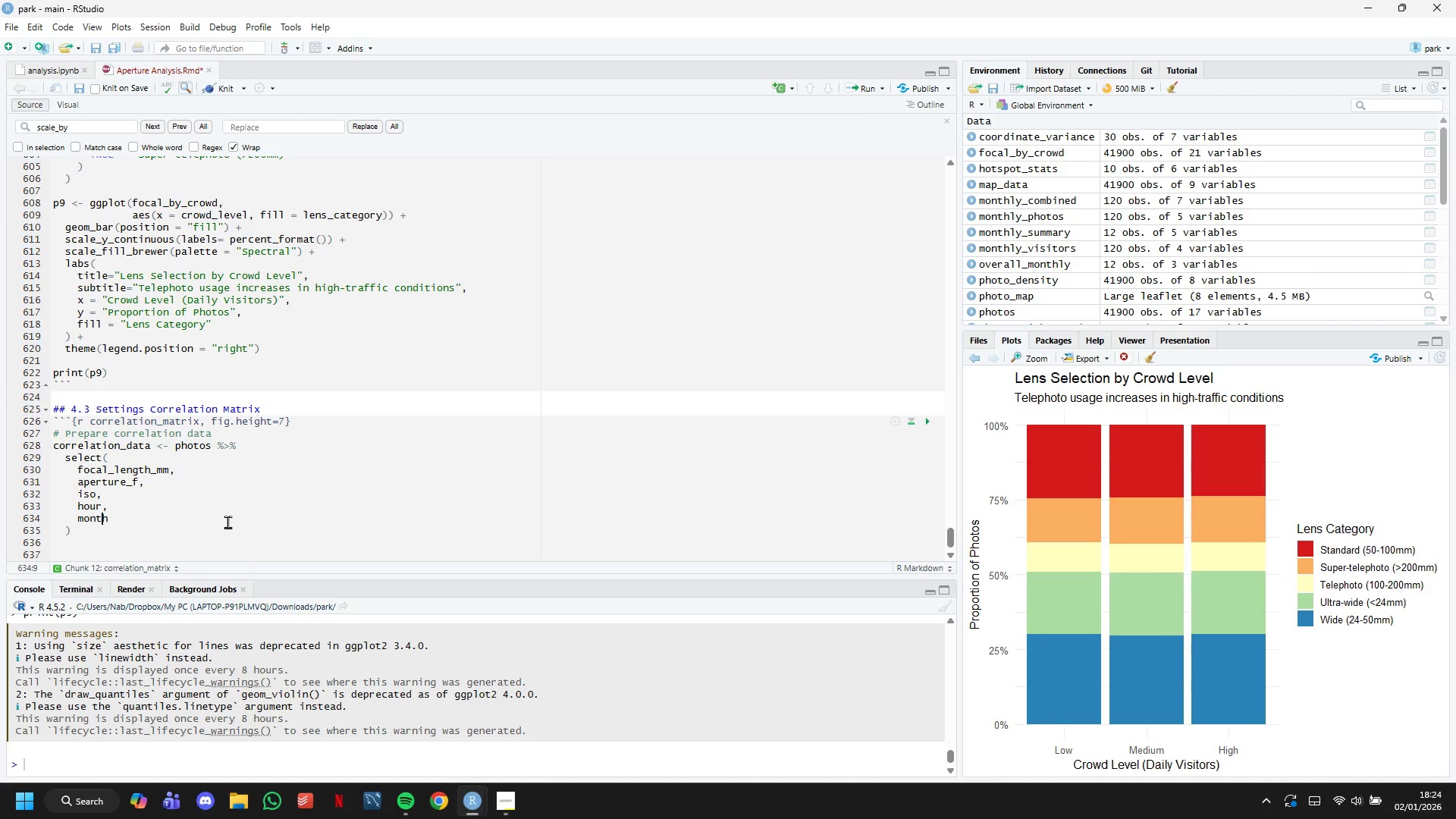 
key(ArrowDown)
 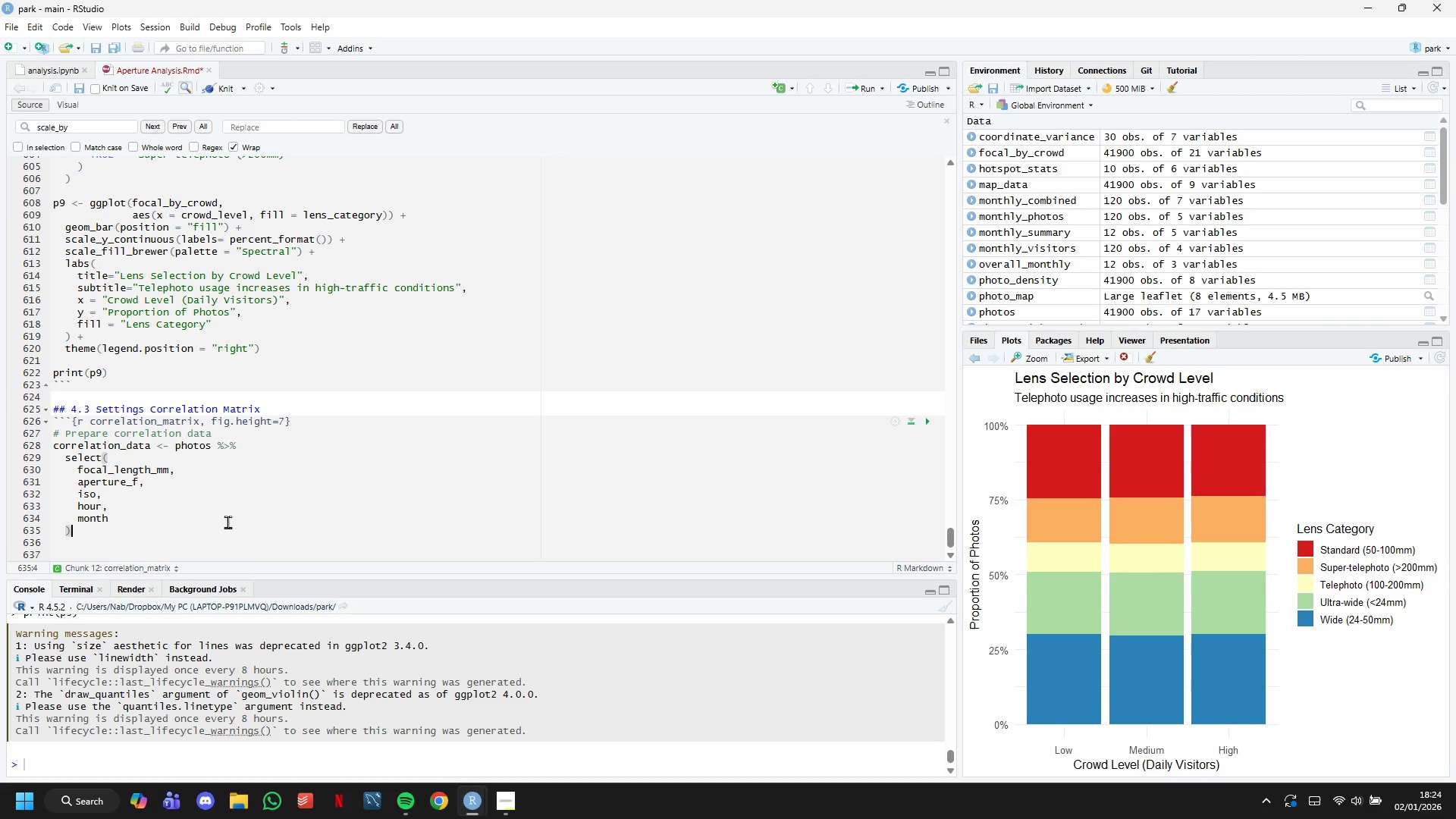 
key(Enter)
 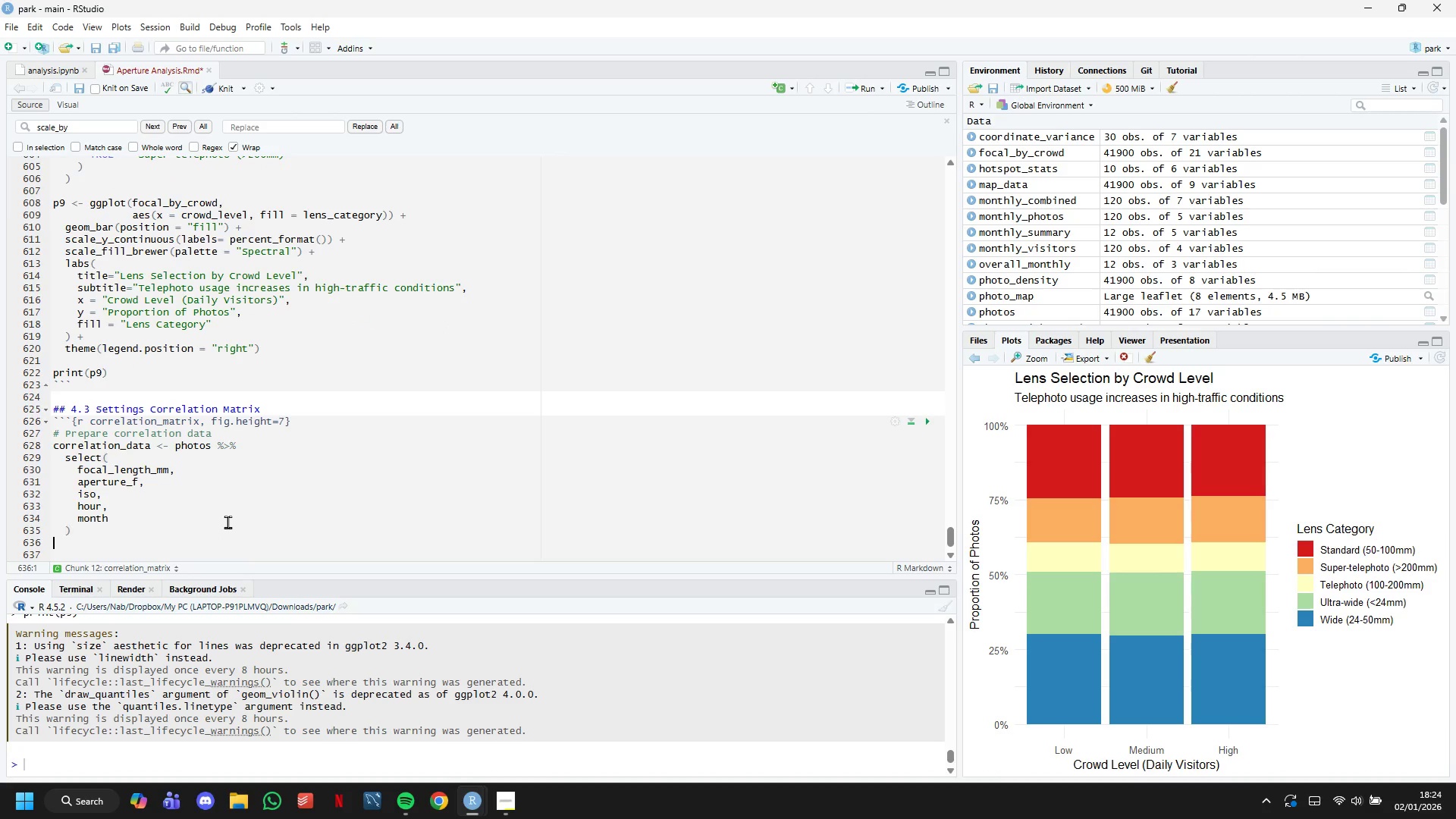 
key(Enter)
 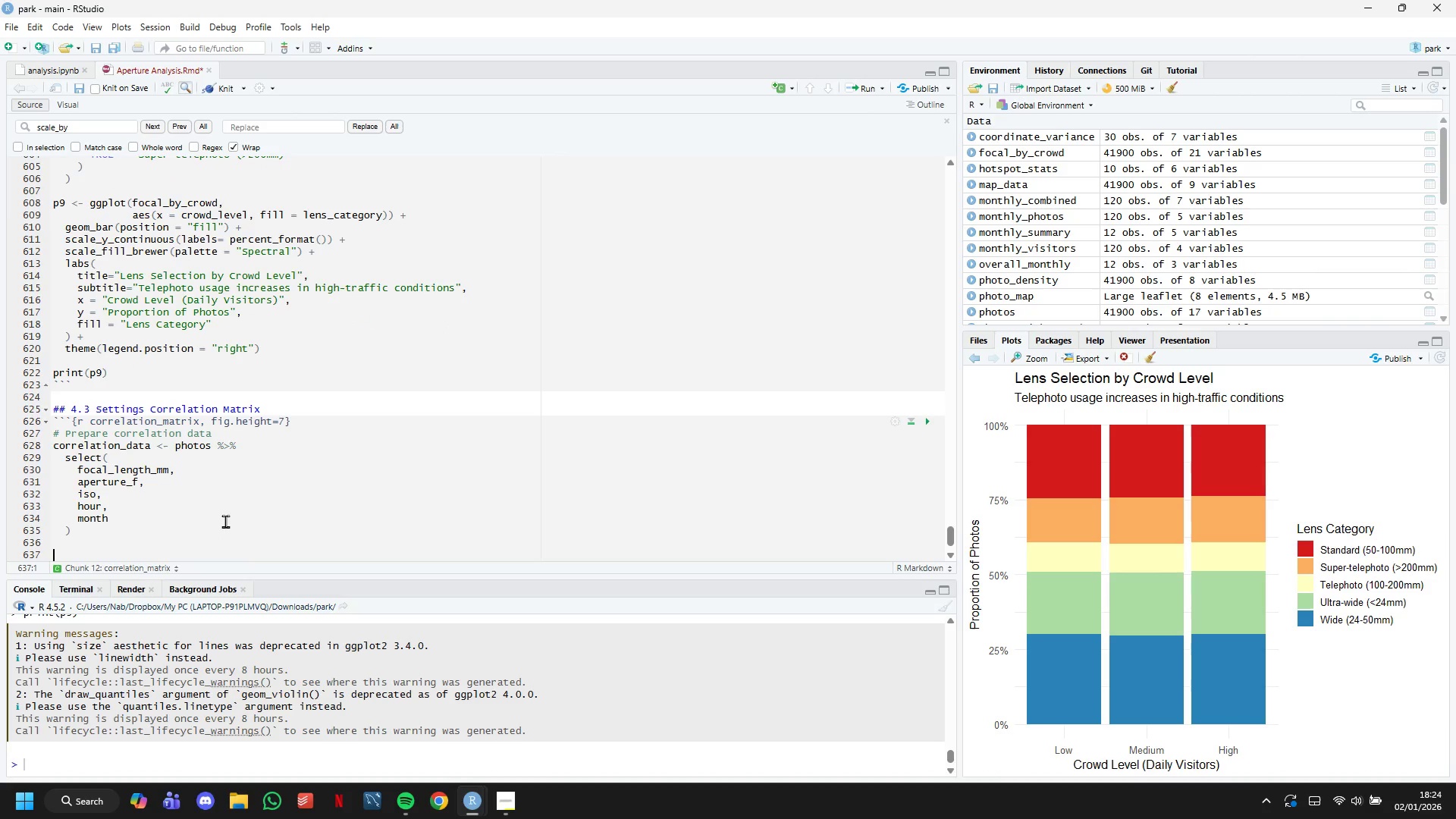 
scroll: coordinate [155, 422], scroll_direction: down, amount: 10.0
 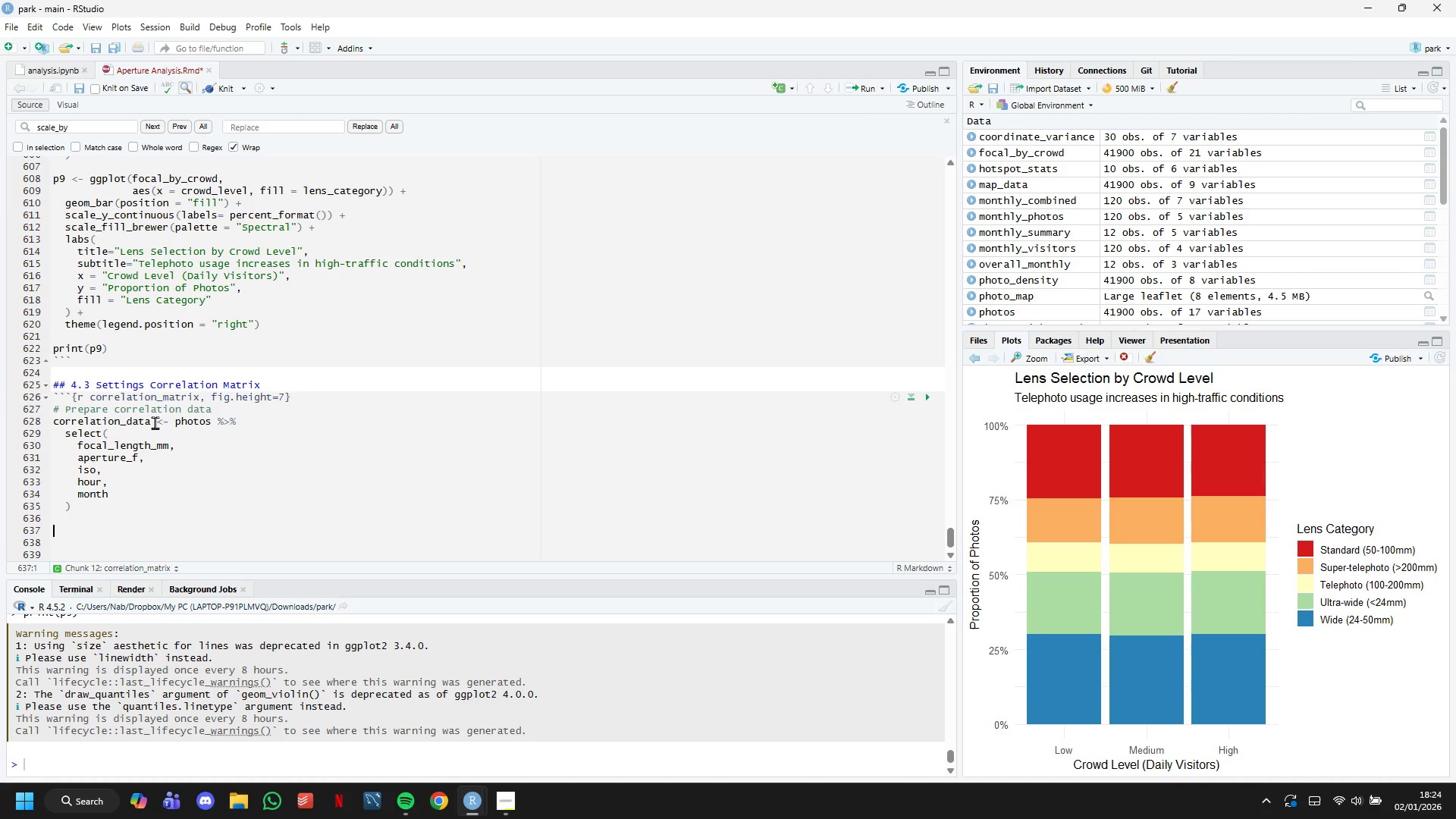 
type(# Calculate correlation )
 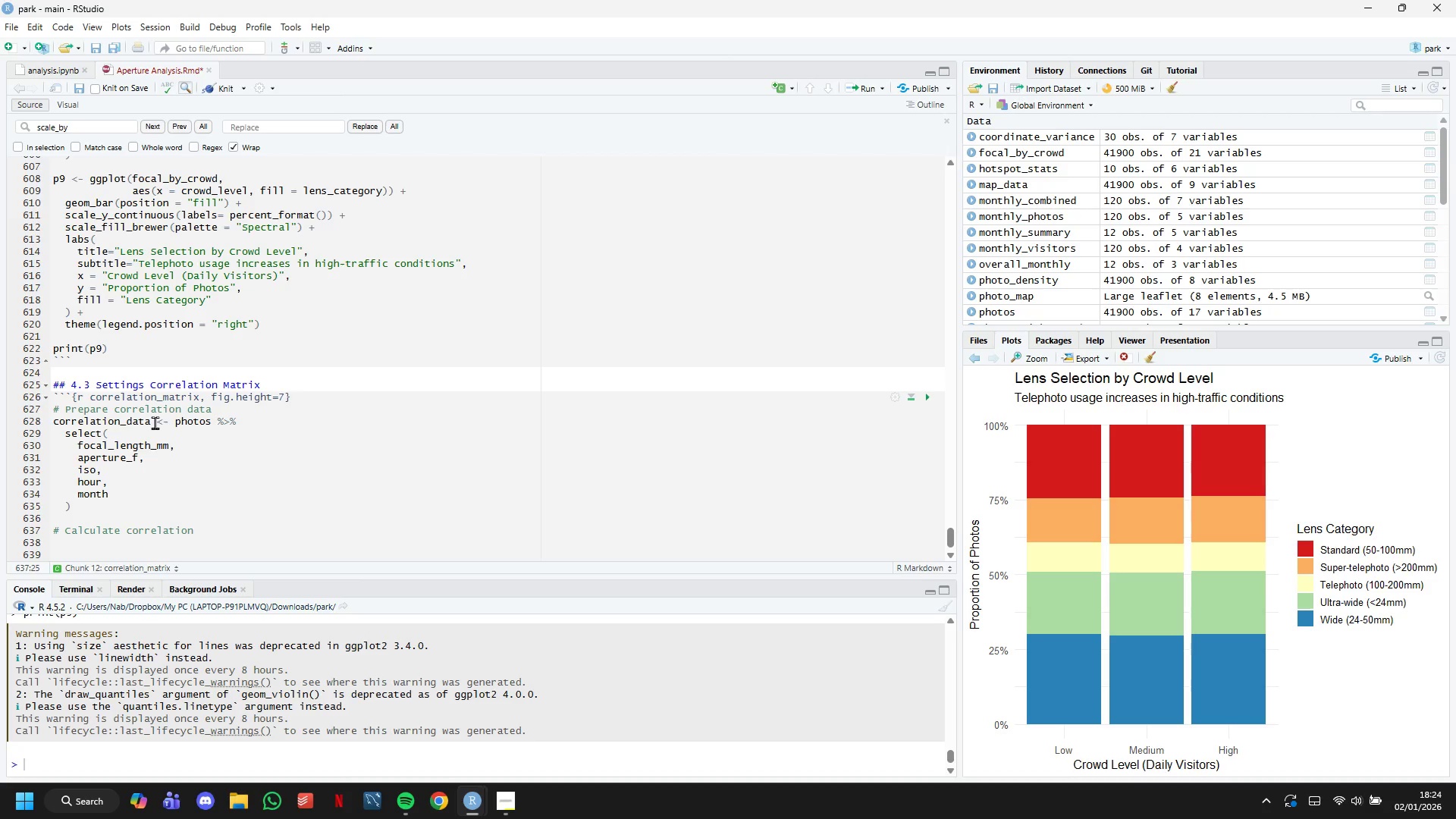 
key(Enter)
 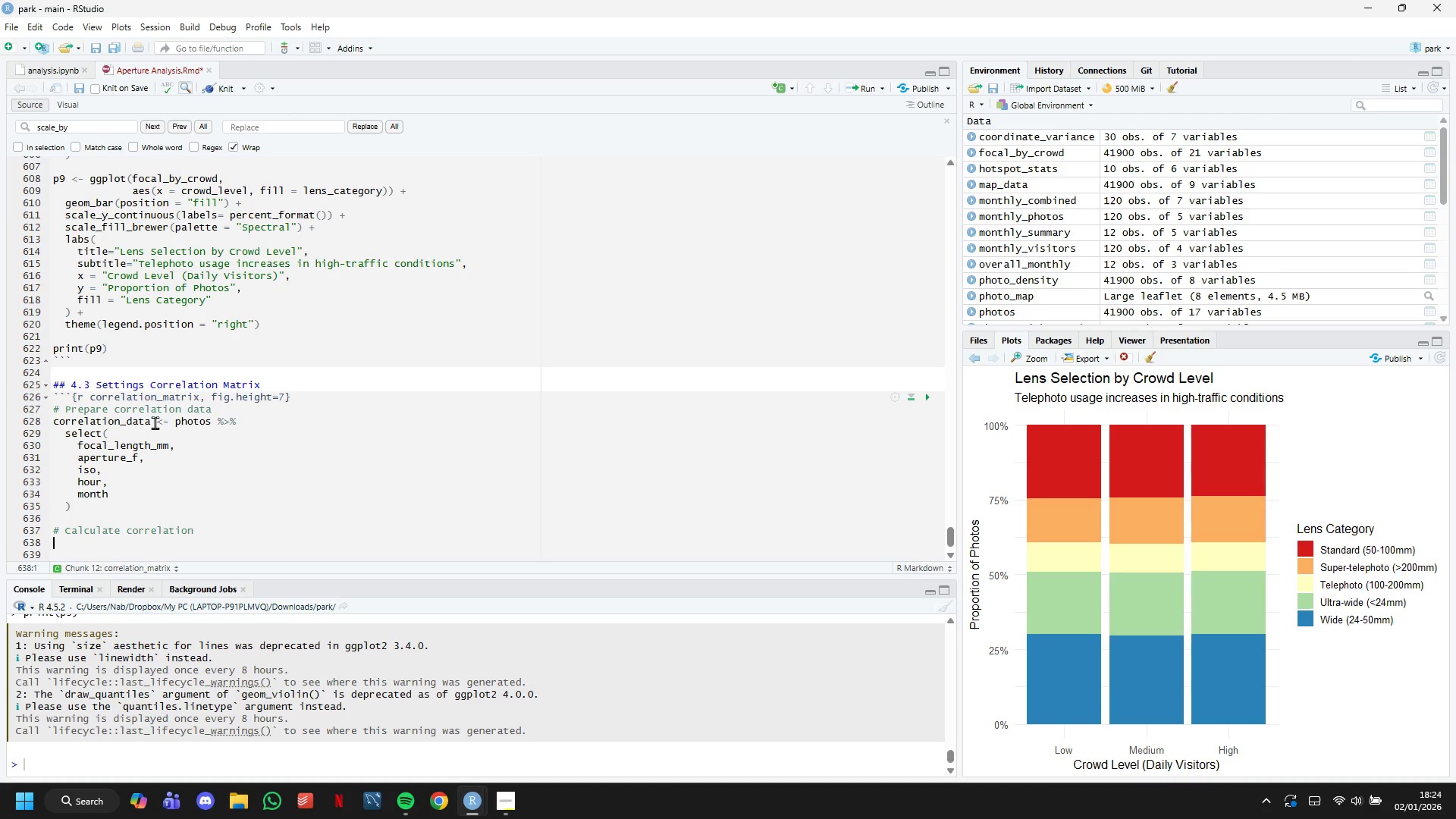 
type(cor_matrix ,)
key(Backspace)
type(<- cor()
 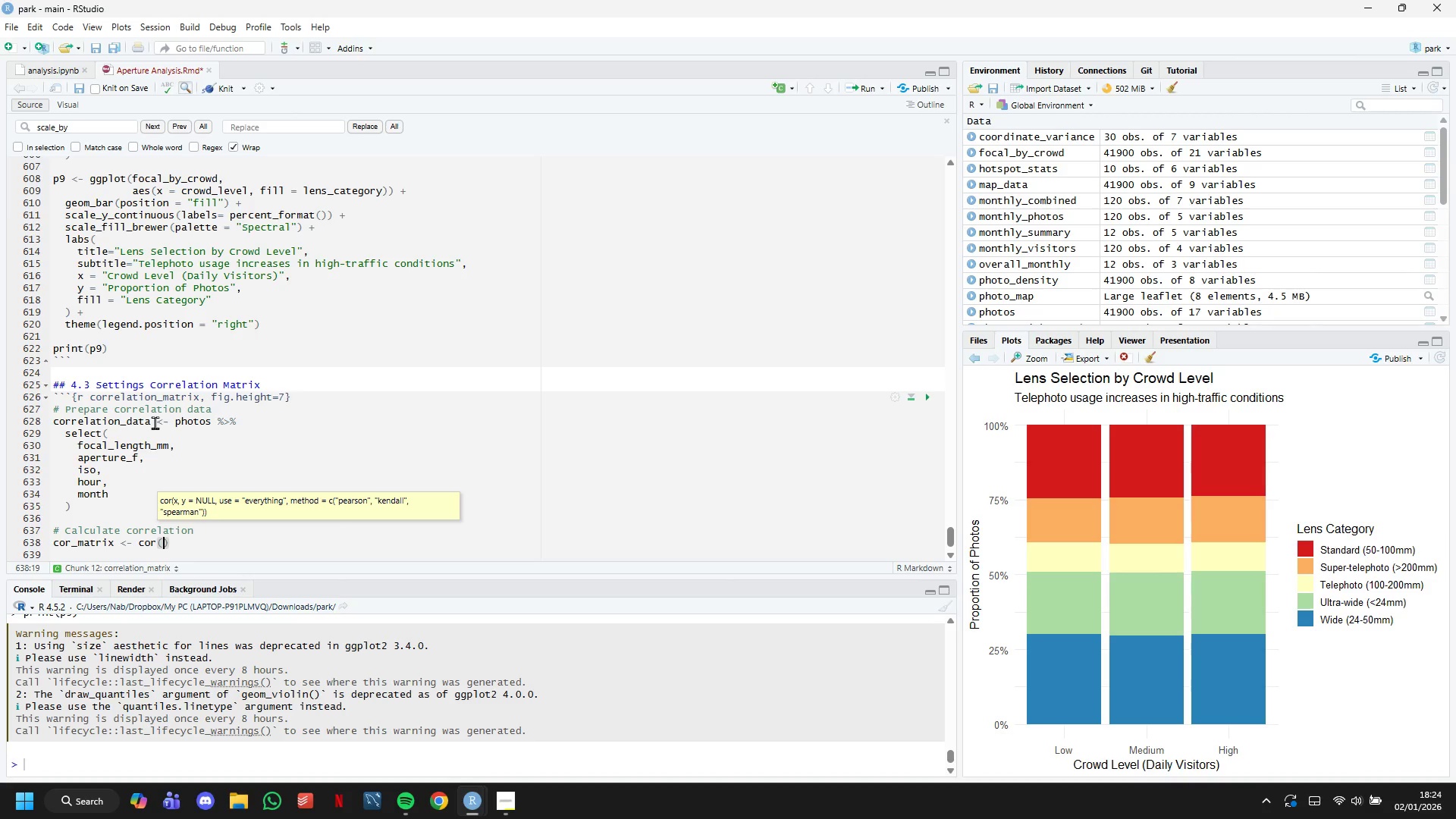 
wait(5.59)
 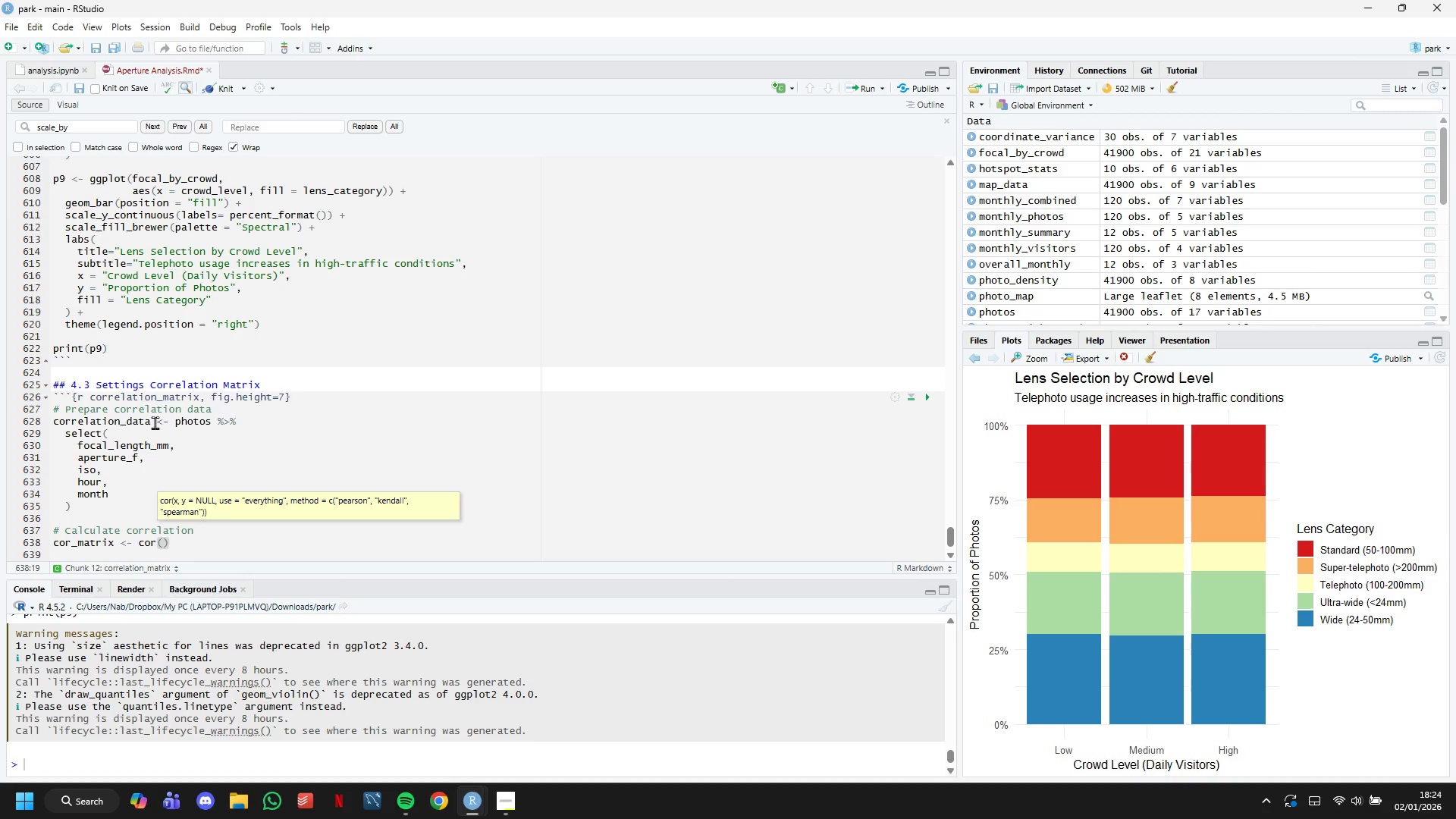 
type(corrleato)
key(Backspace)
type(ion_data, use = )
 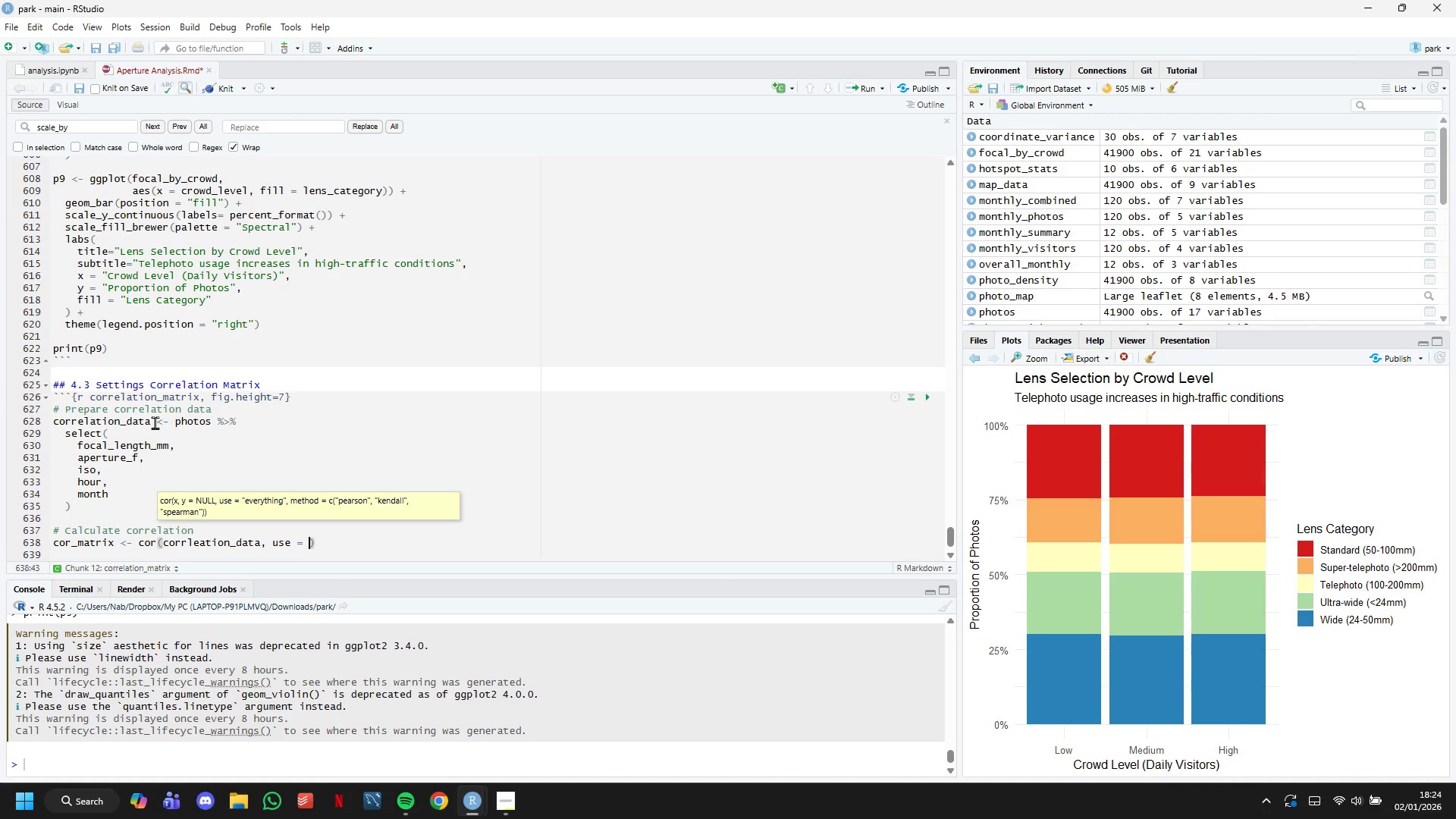 
wait(10.27)
 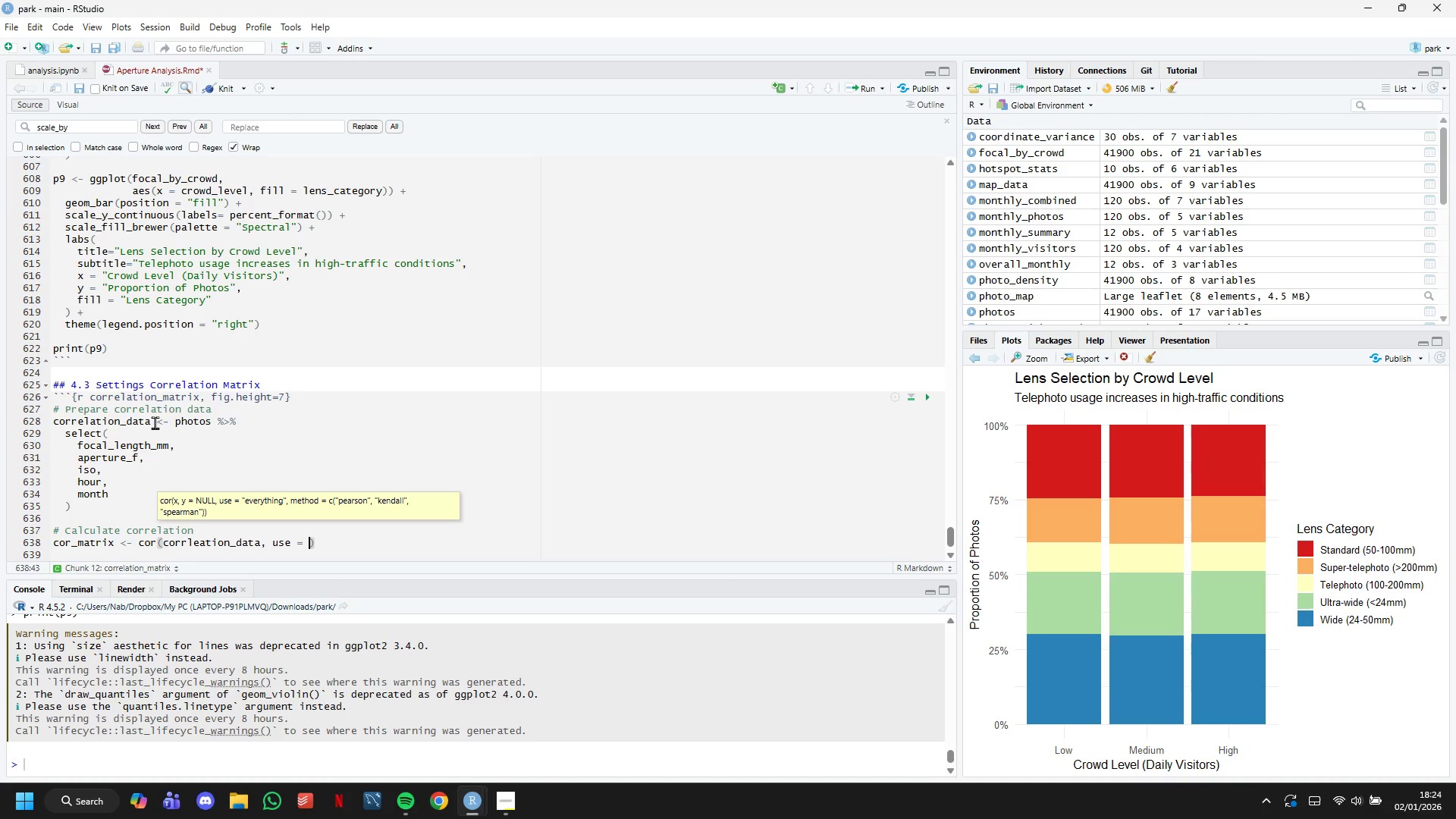 
type("complete.obs)
 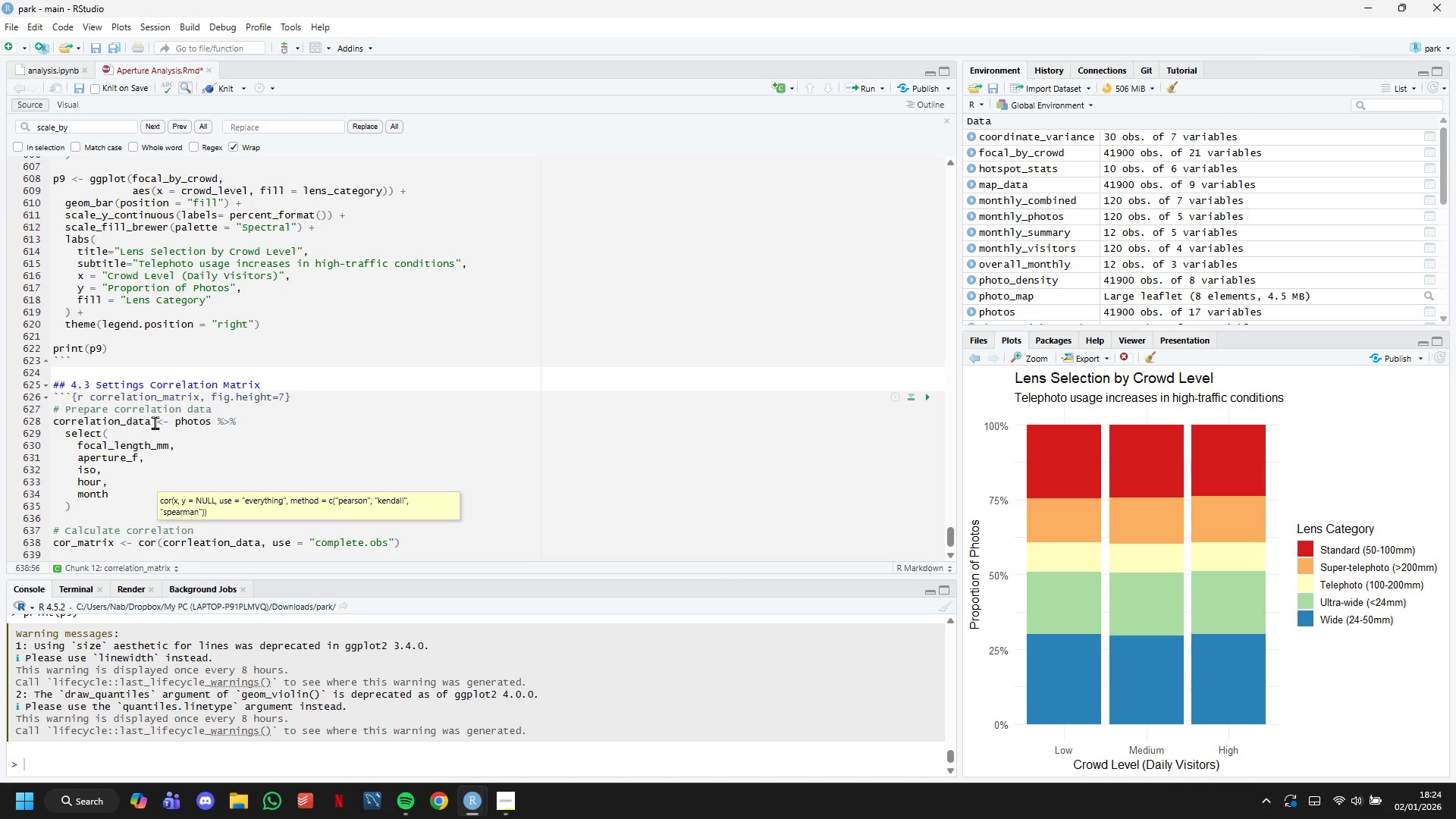 
key(ArrowRight)
 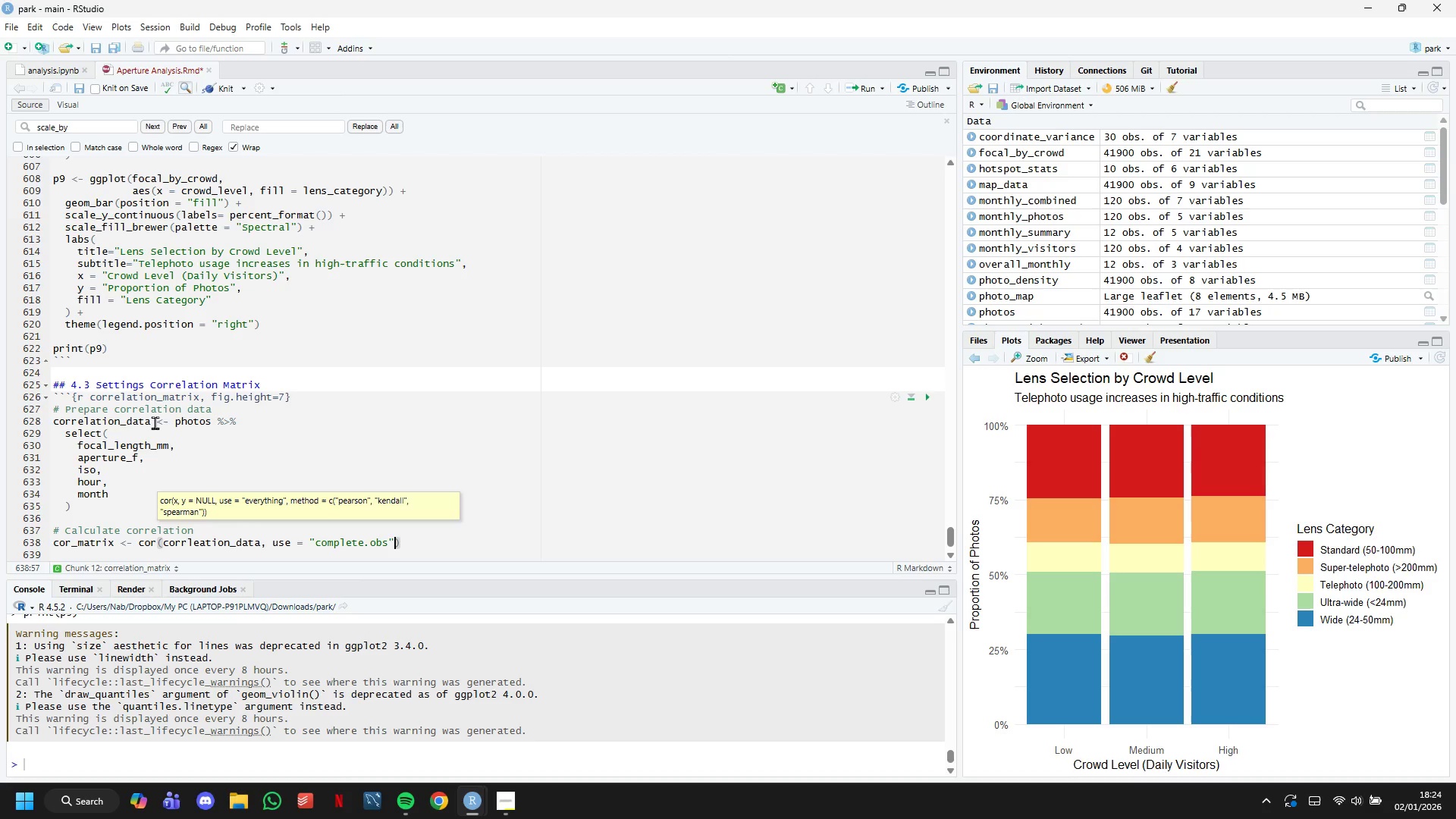 
key(ArrowRight)
 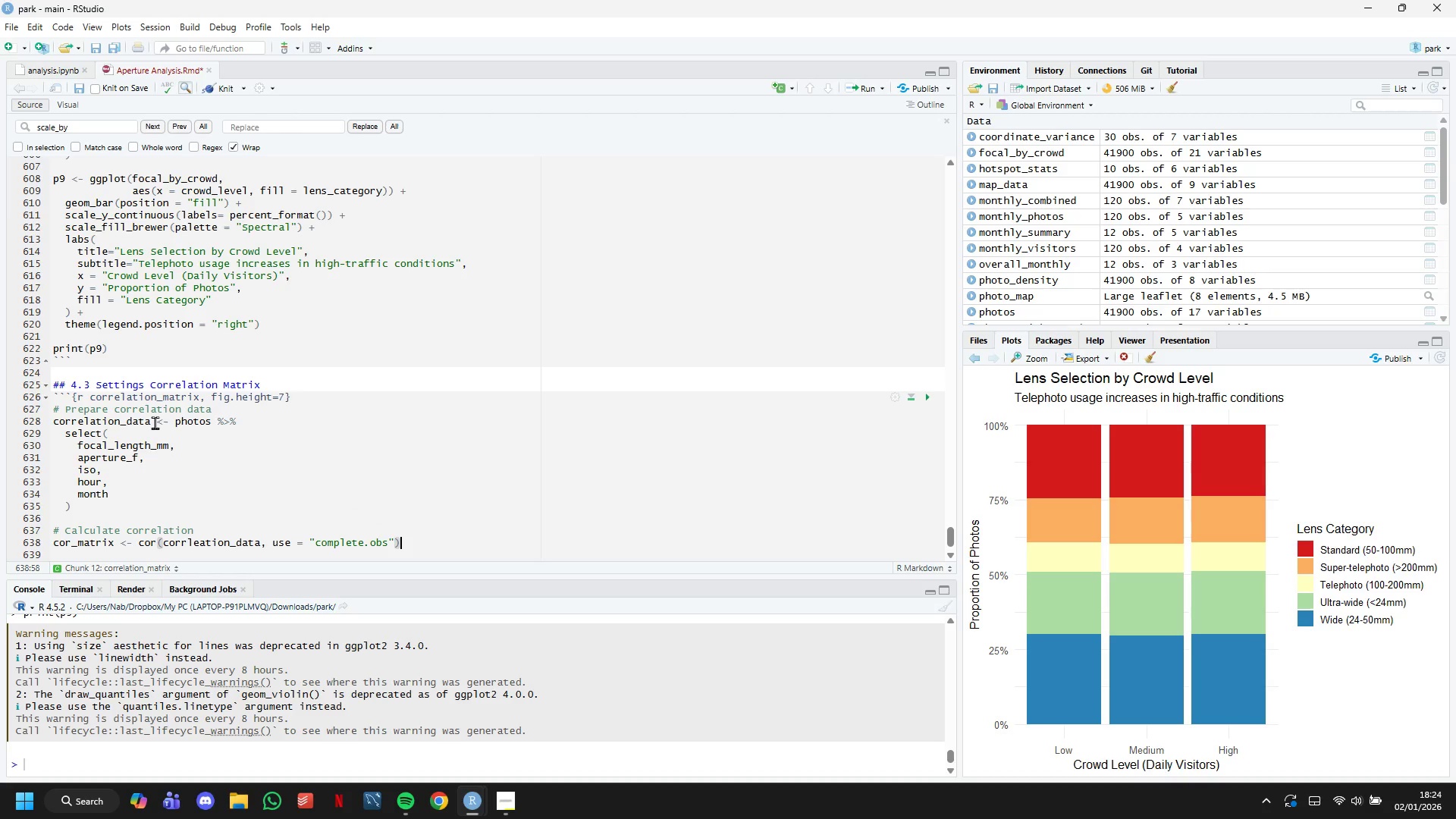 
key(Enter)
 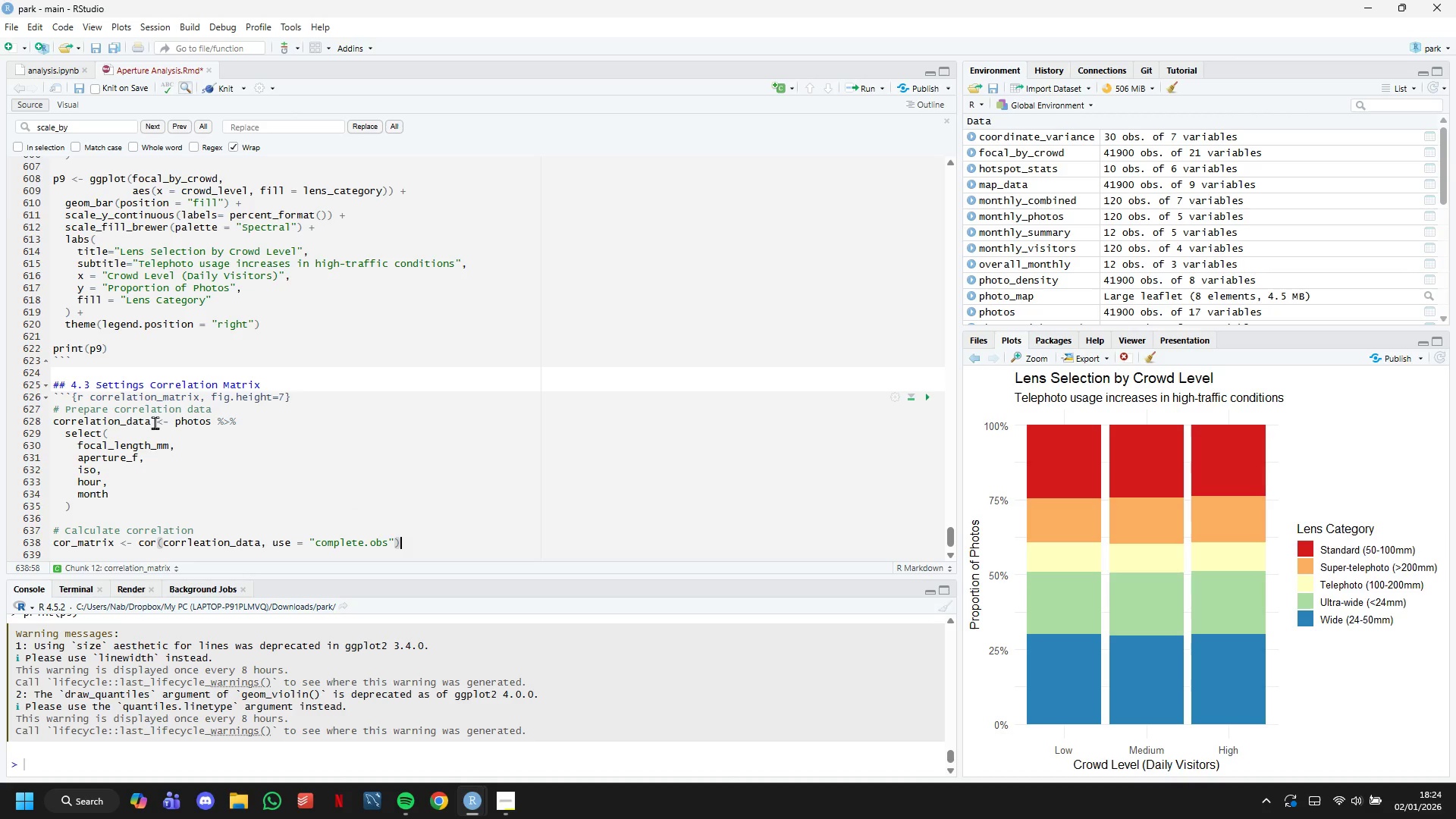 
key(Enter)
 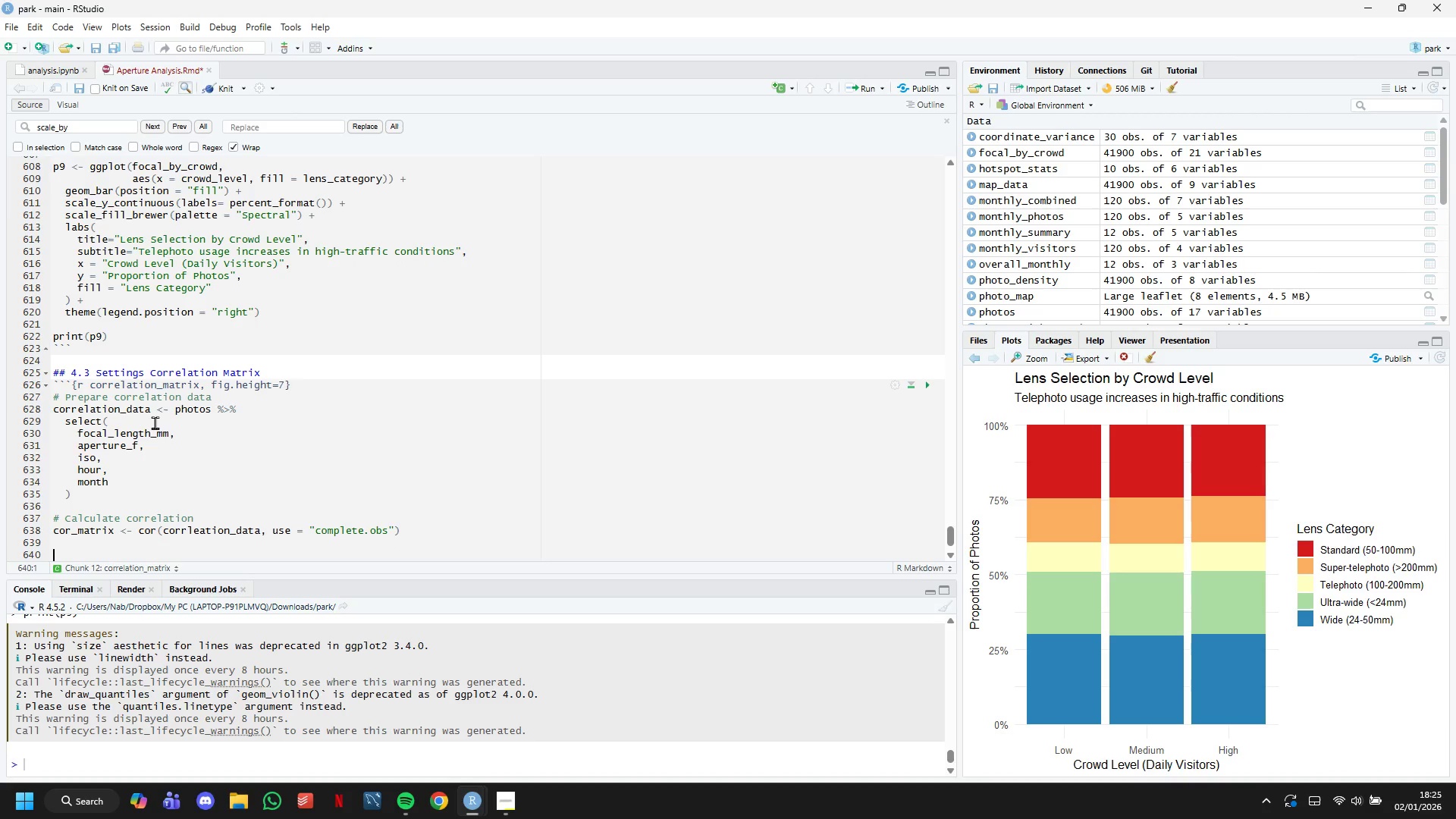 
scroll: coordinate [216, 384], scroll_direction: down, amount: 5.0
 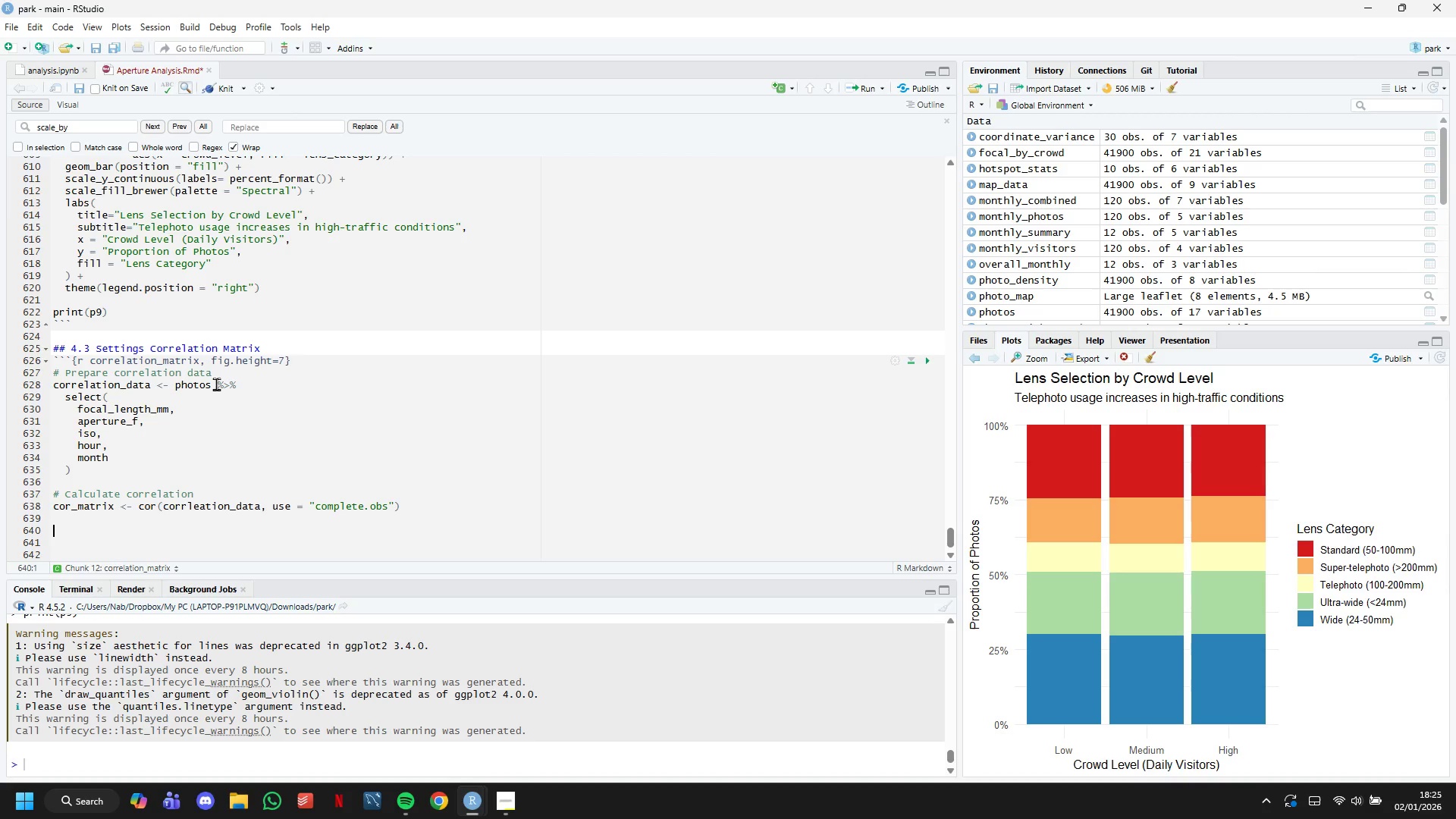 
wait(14.59)
 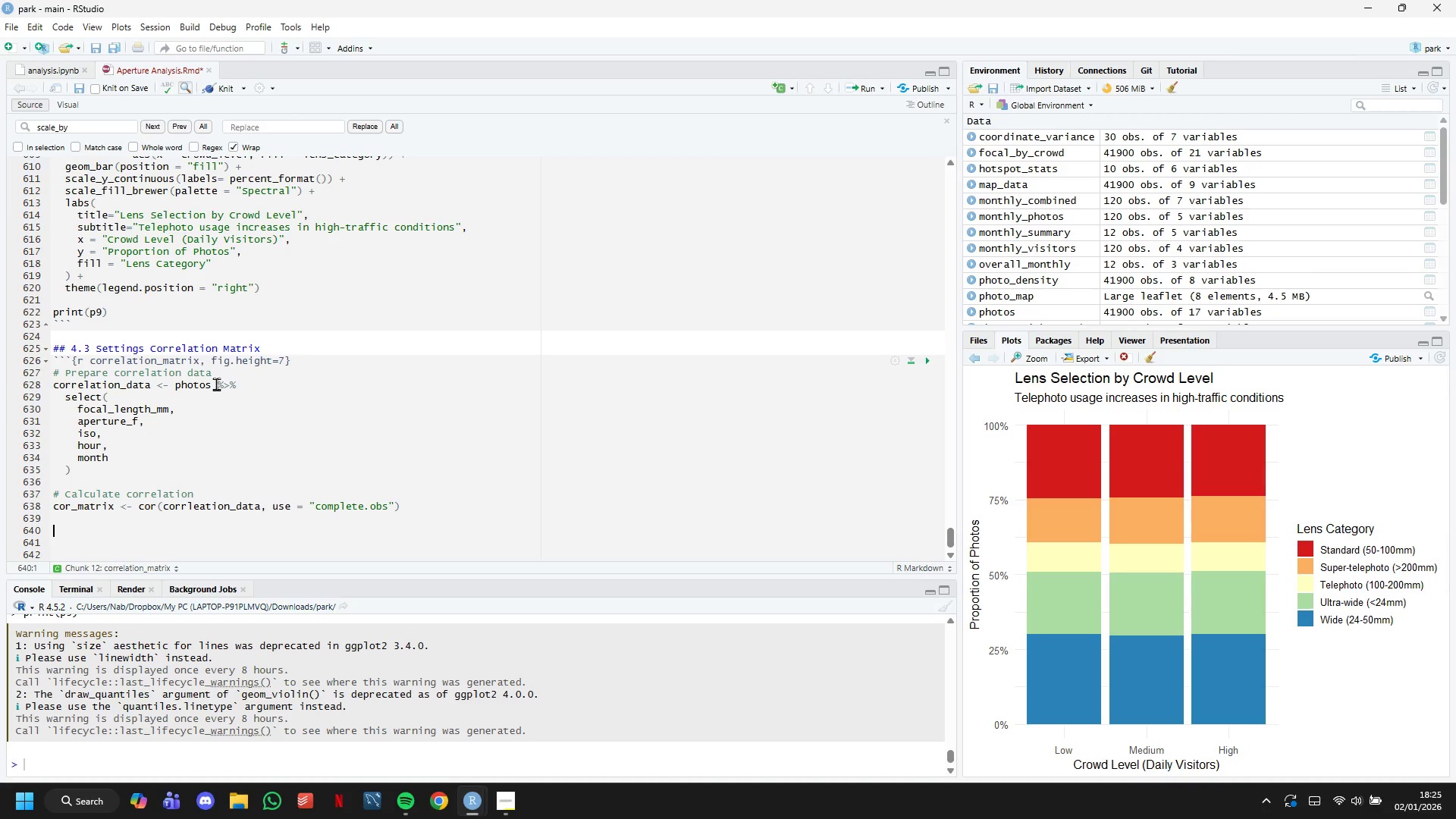 
key(Shift+3)
 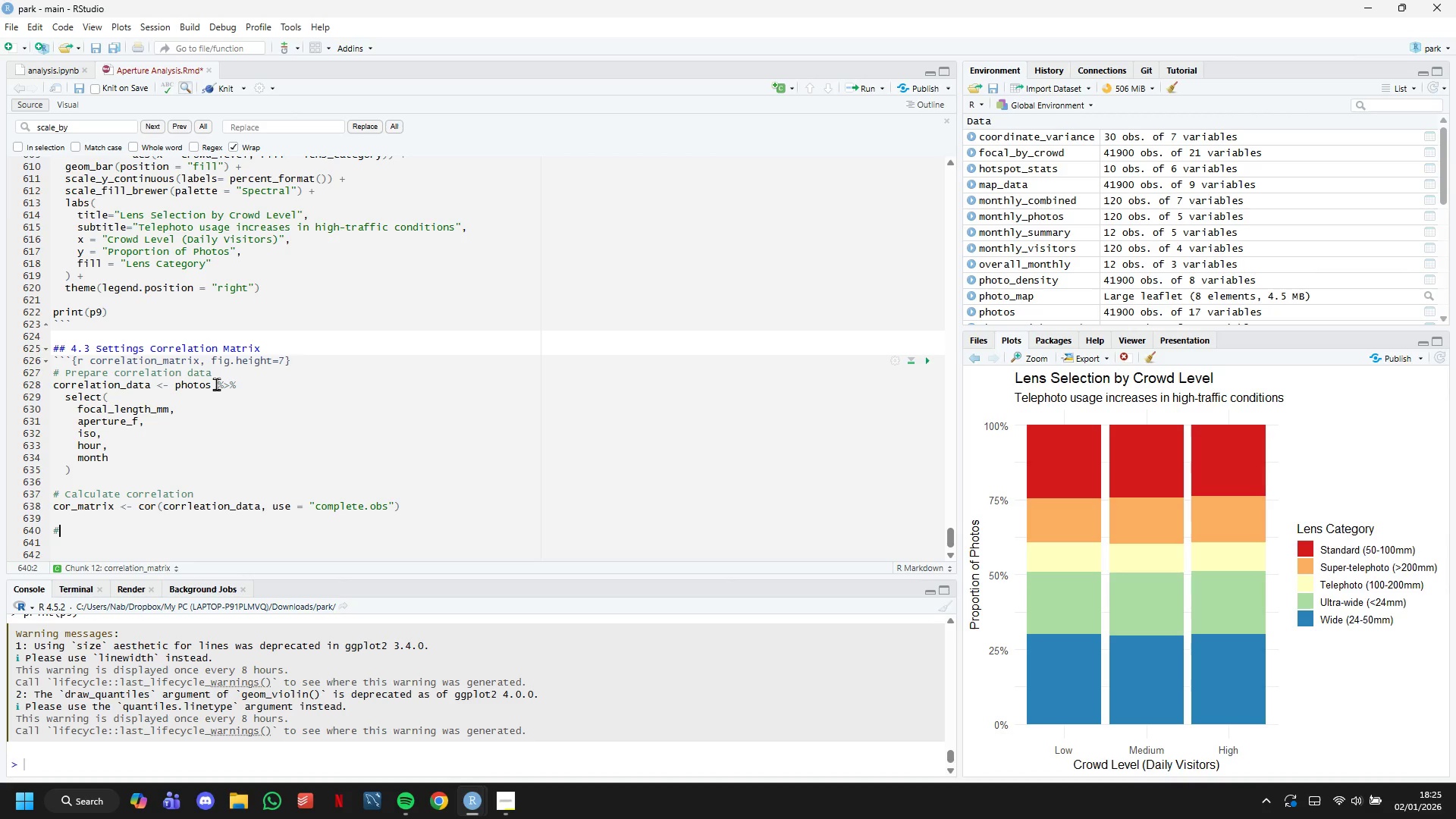 
key(Space)
 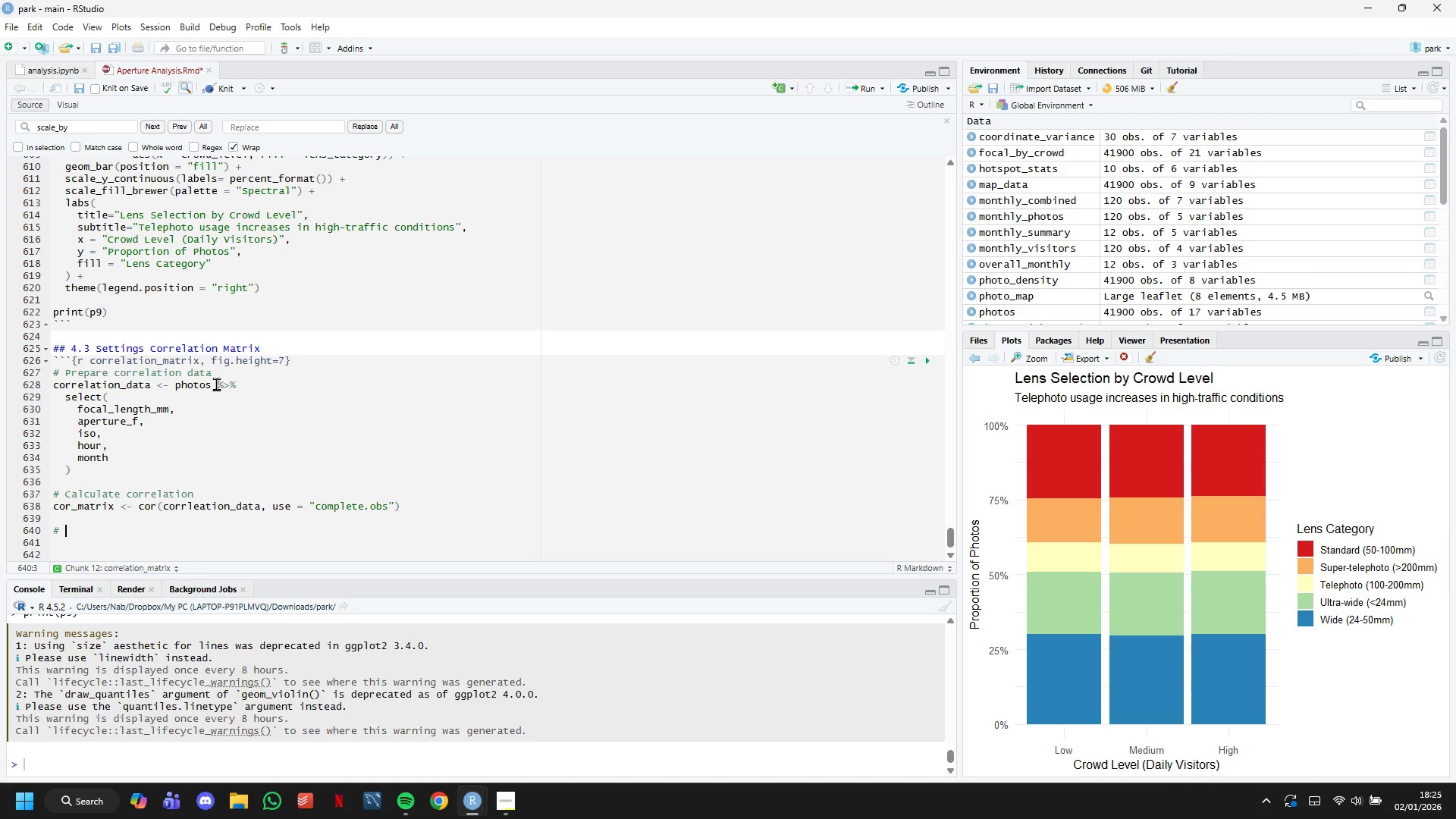 
wait(7.05)
 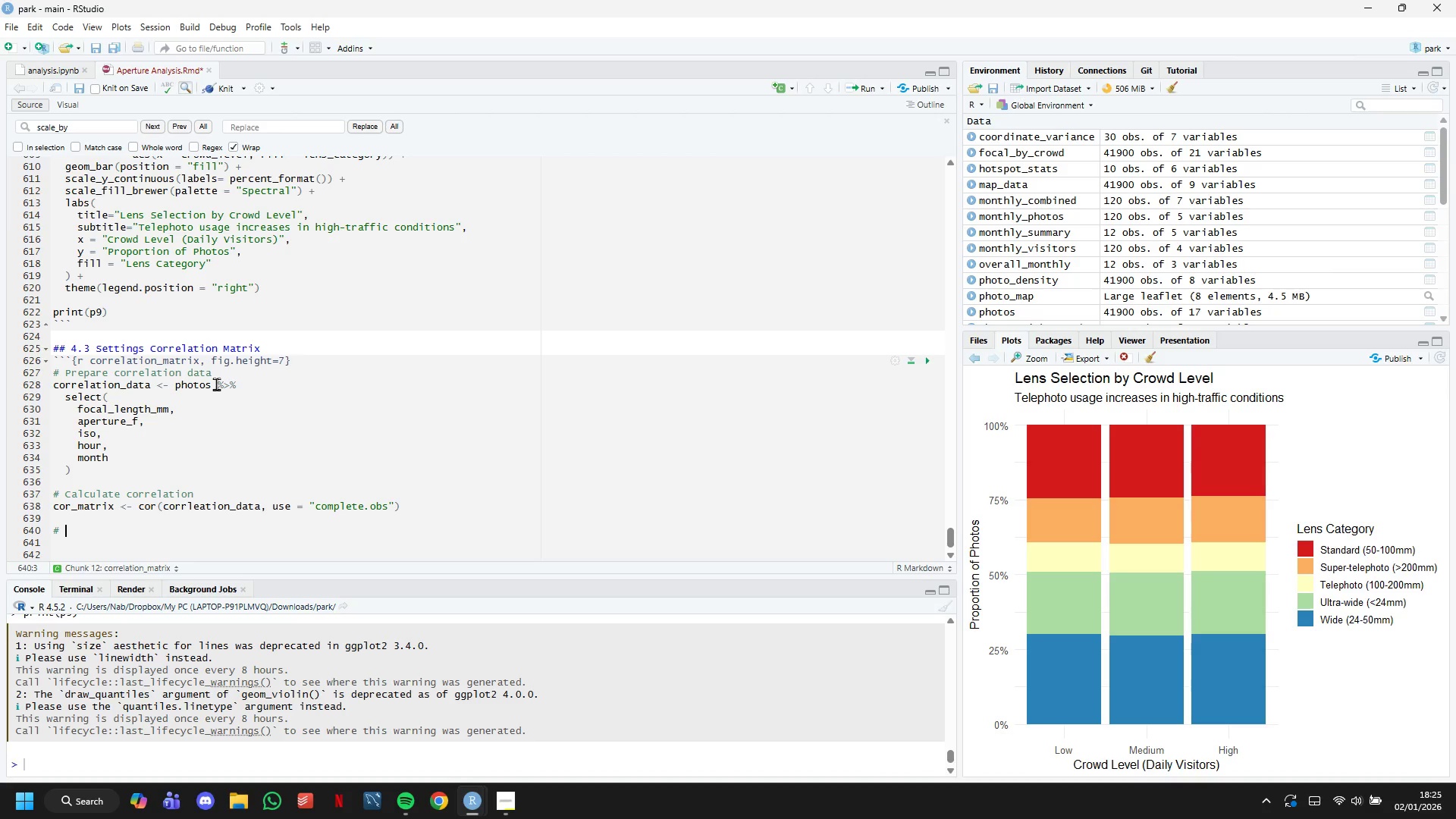 
type(Visualize)
 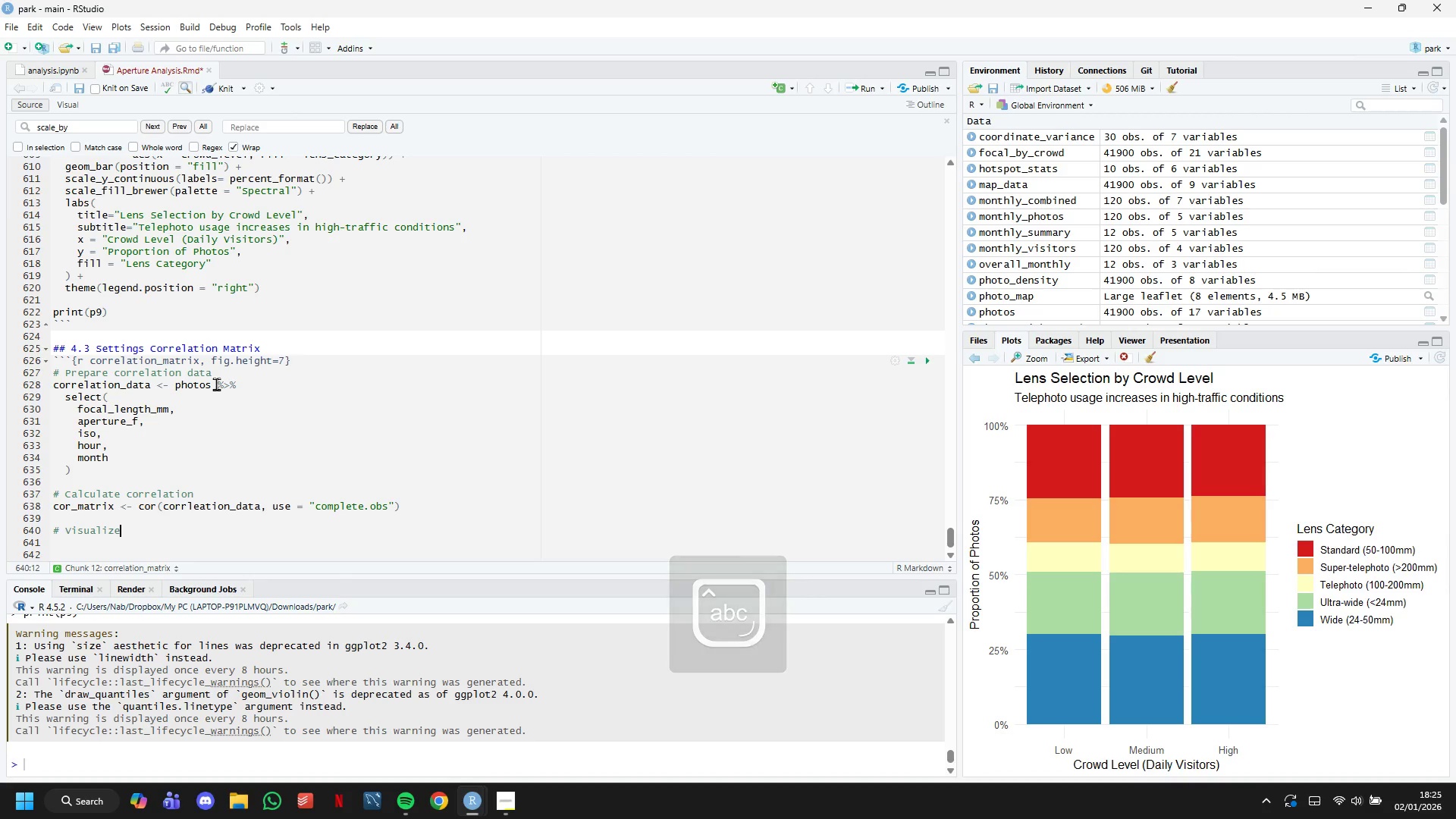 
key(Enter)
 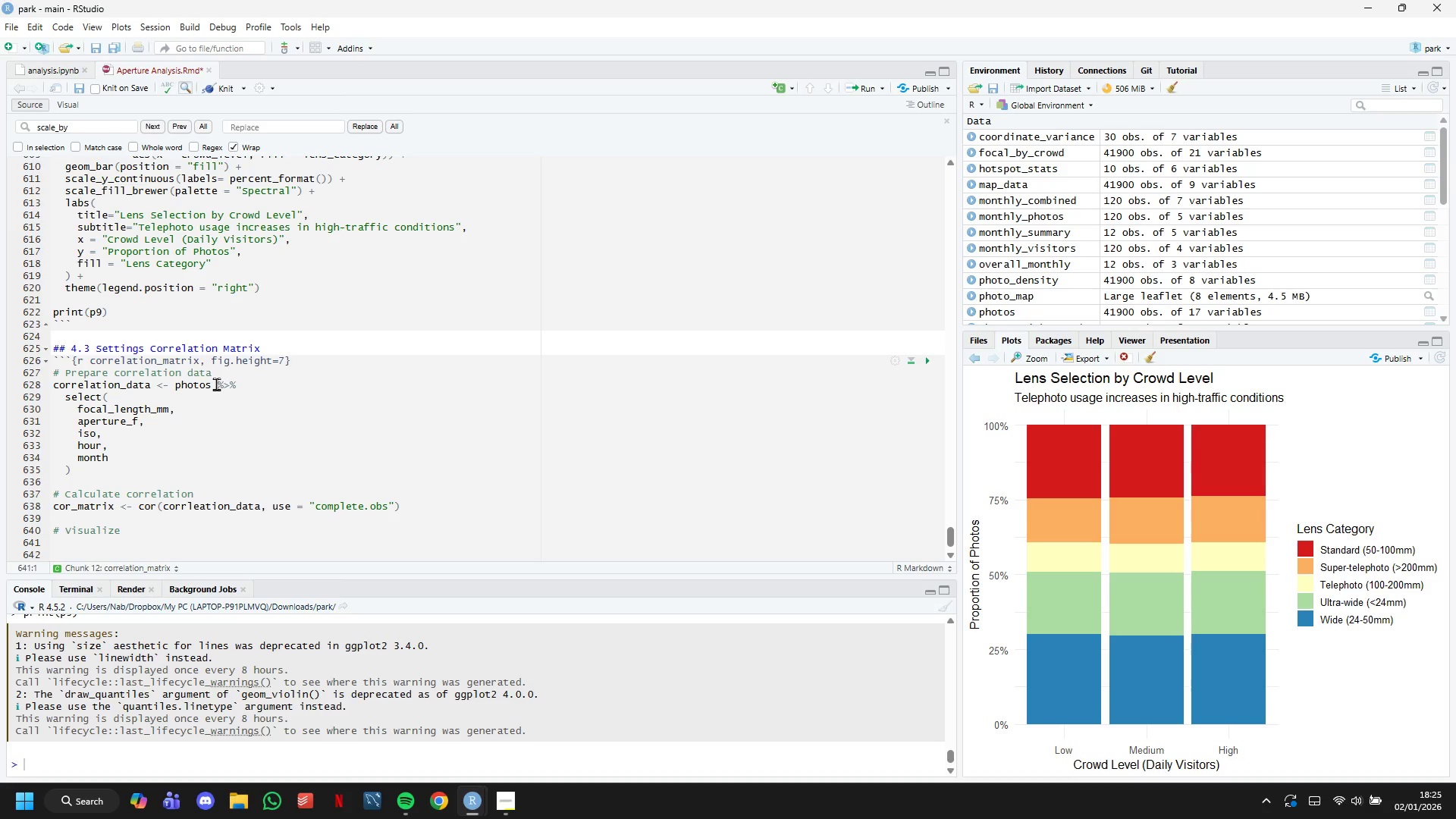 
type(corrplot()
 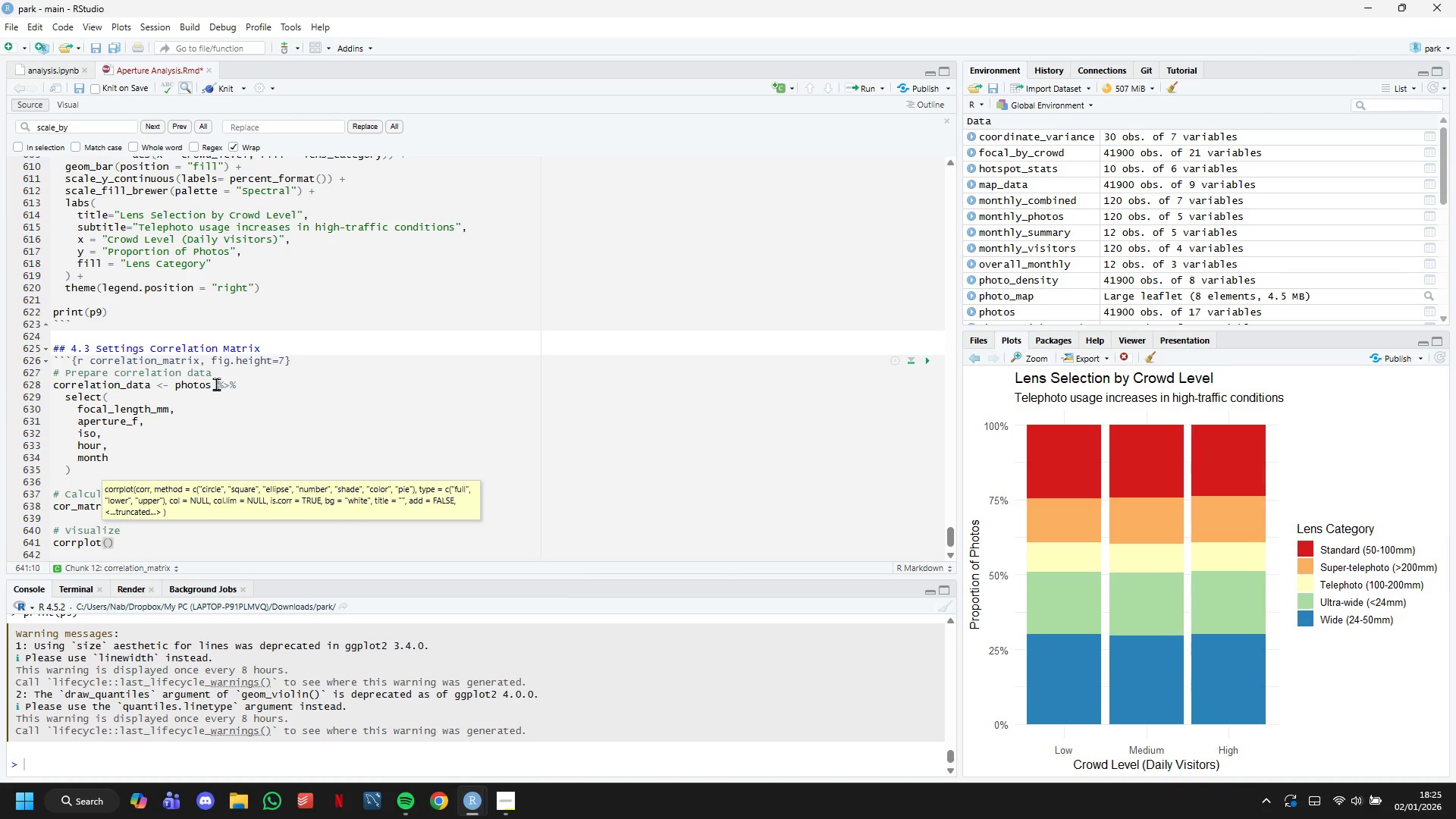 
key(Enter)
 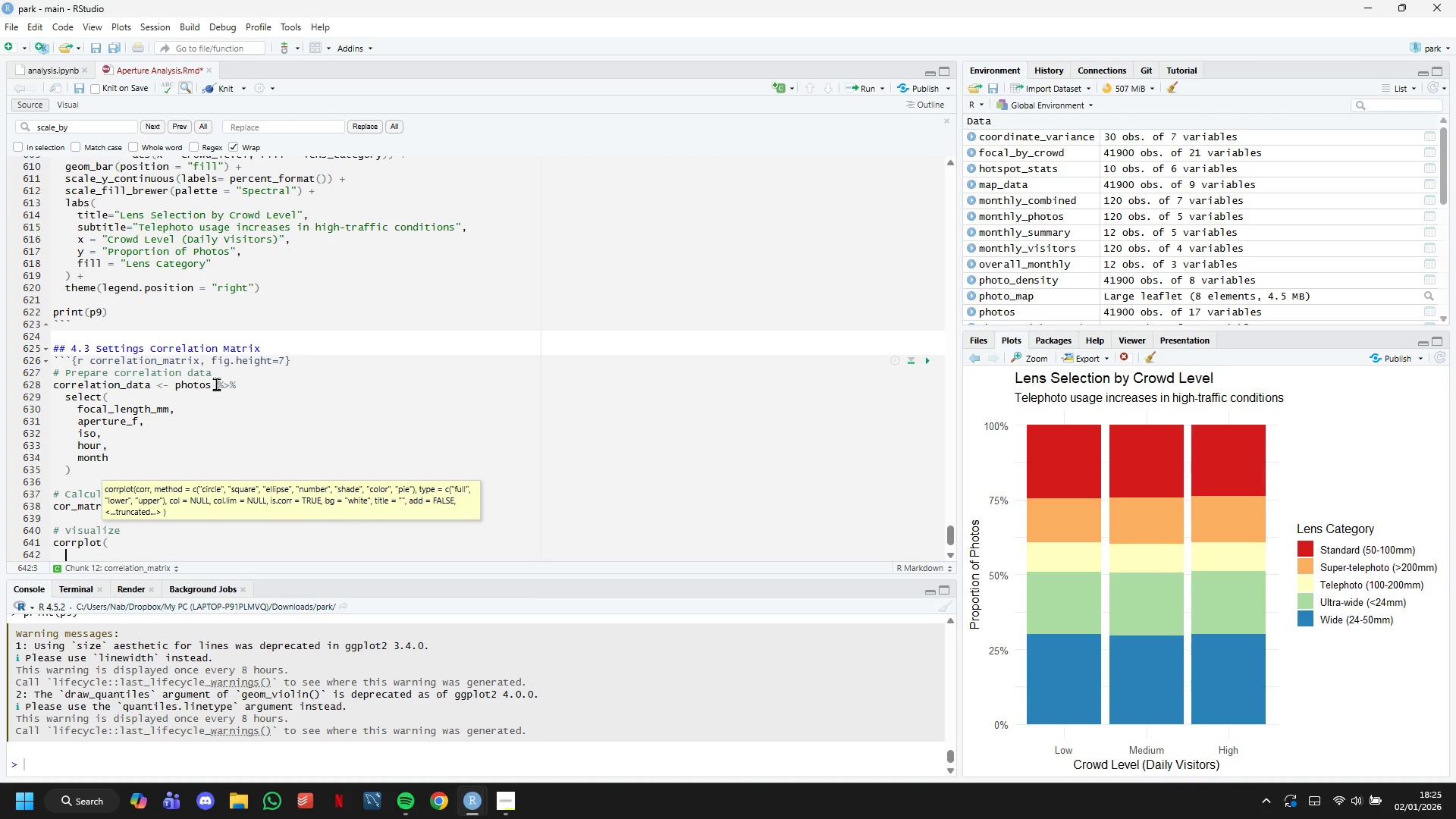 
key(C)
 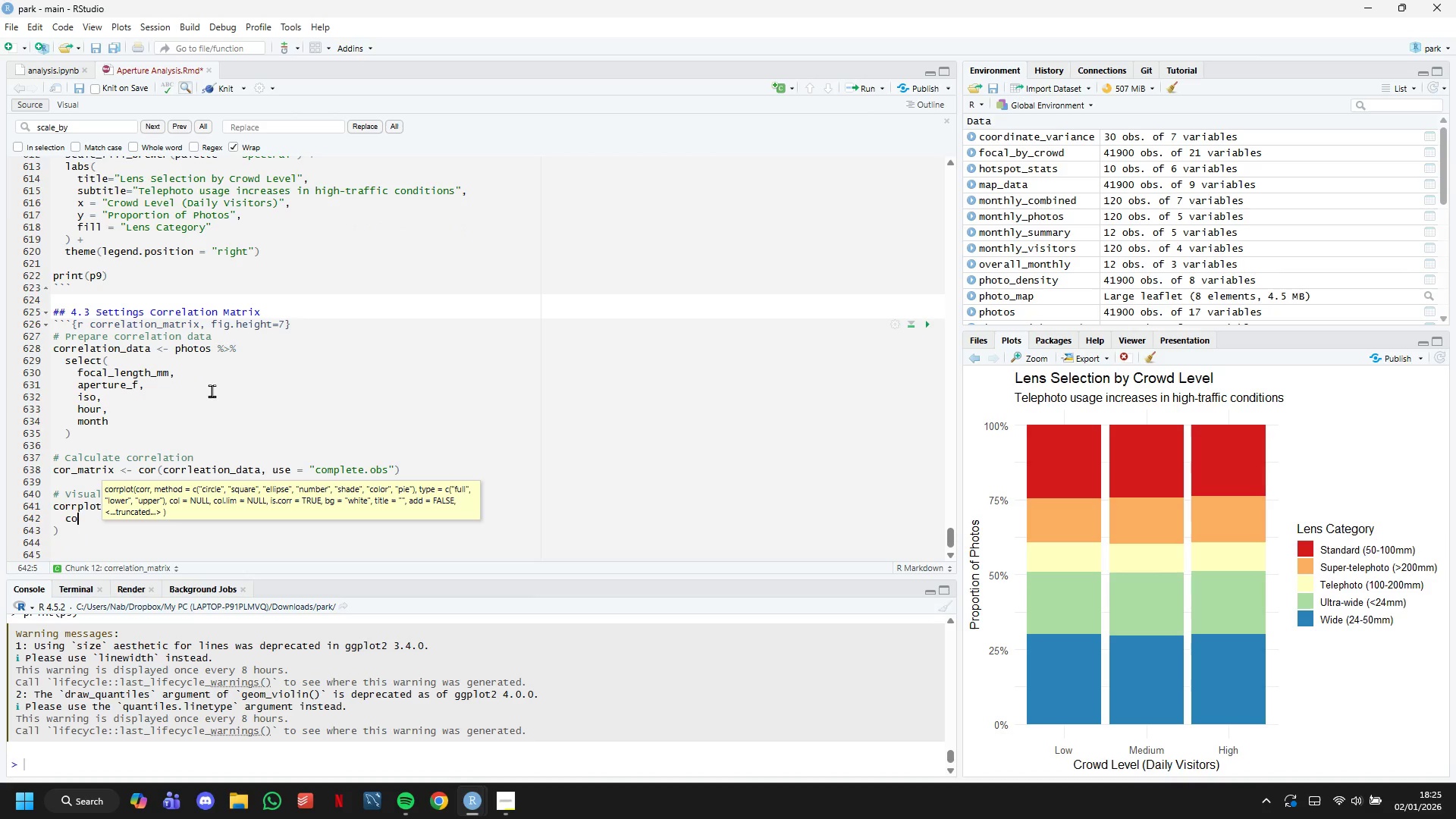 
scroll: coordinate [216, 384], scroll_direction: down, amount: 14.0
 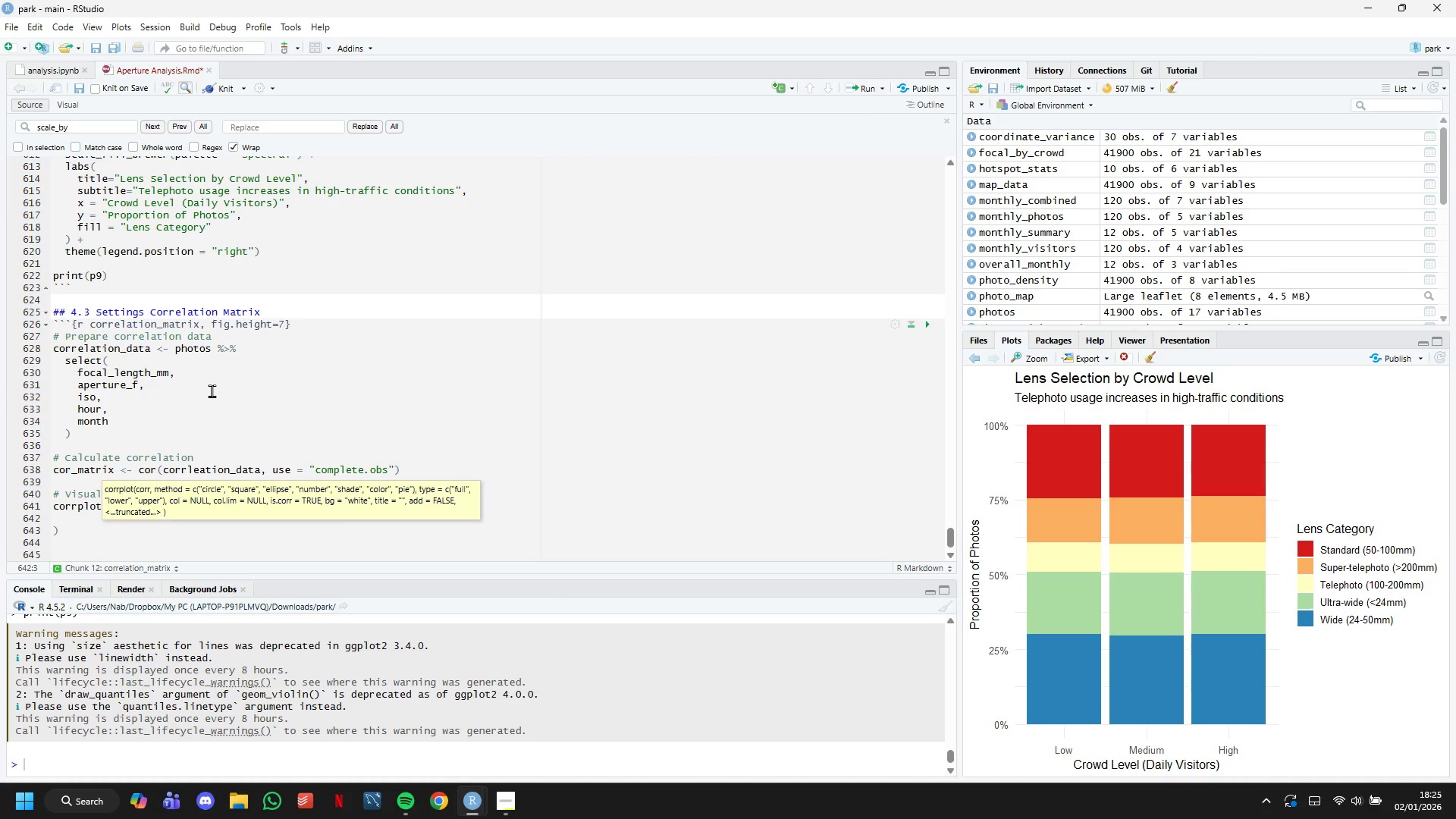 
type(or_may)
key(Backspace)
type(trix,)
 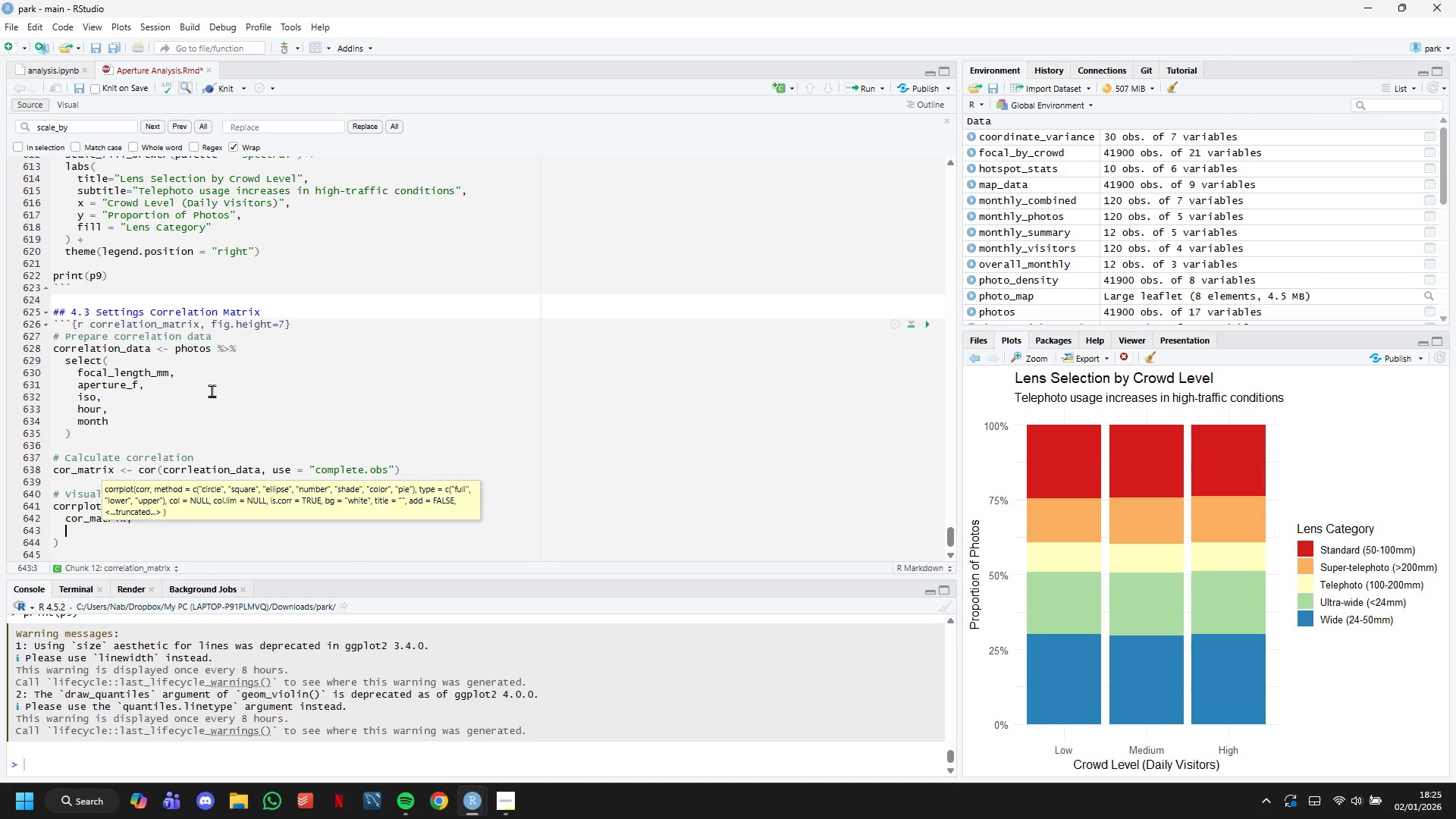 
 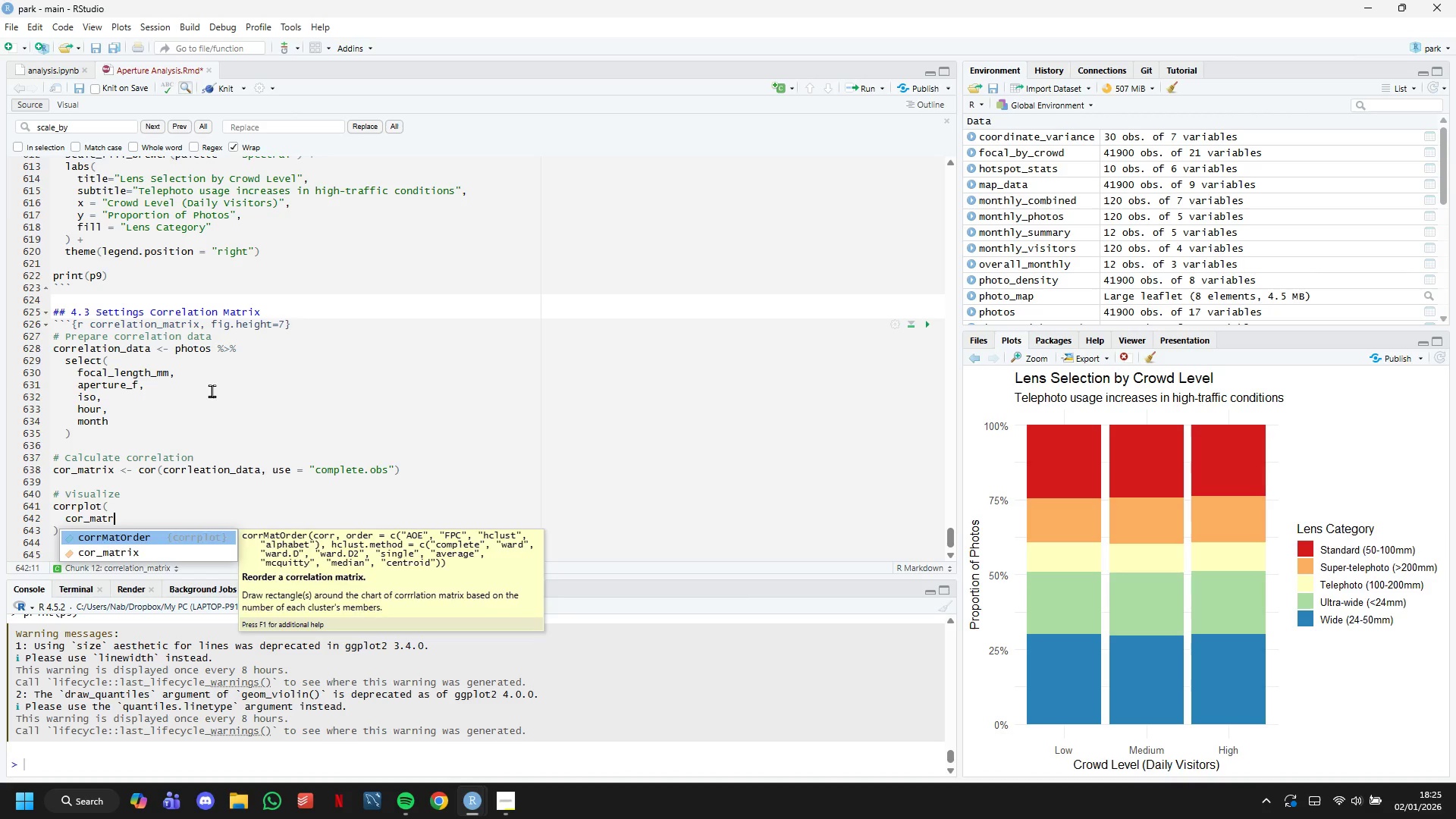 
key(Enter)
 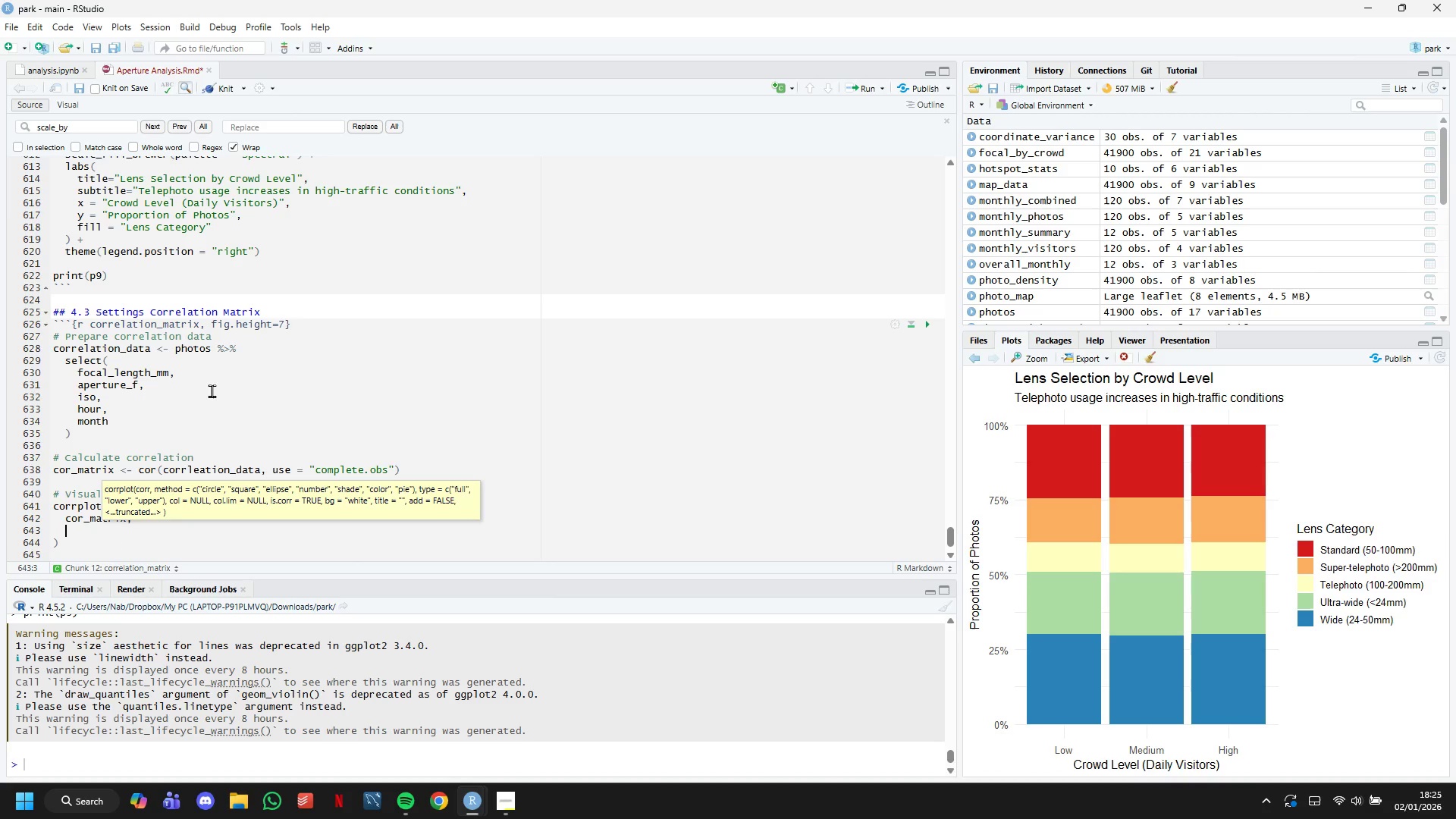 
type(method)
 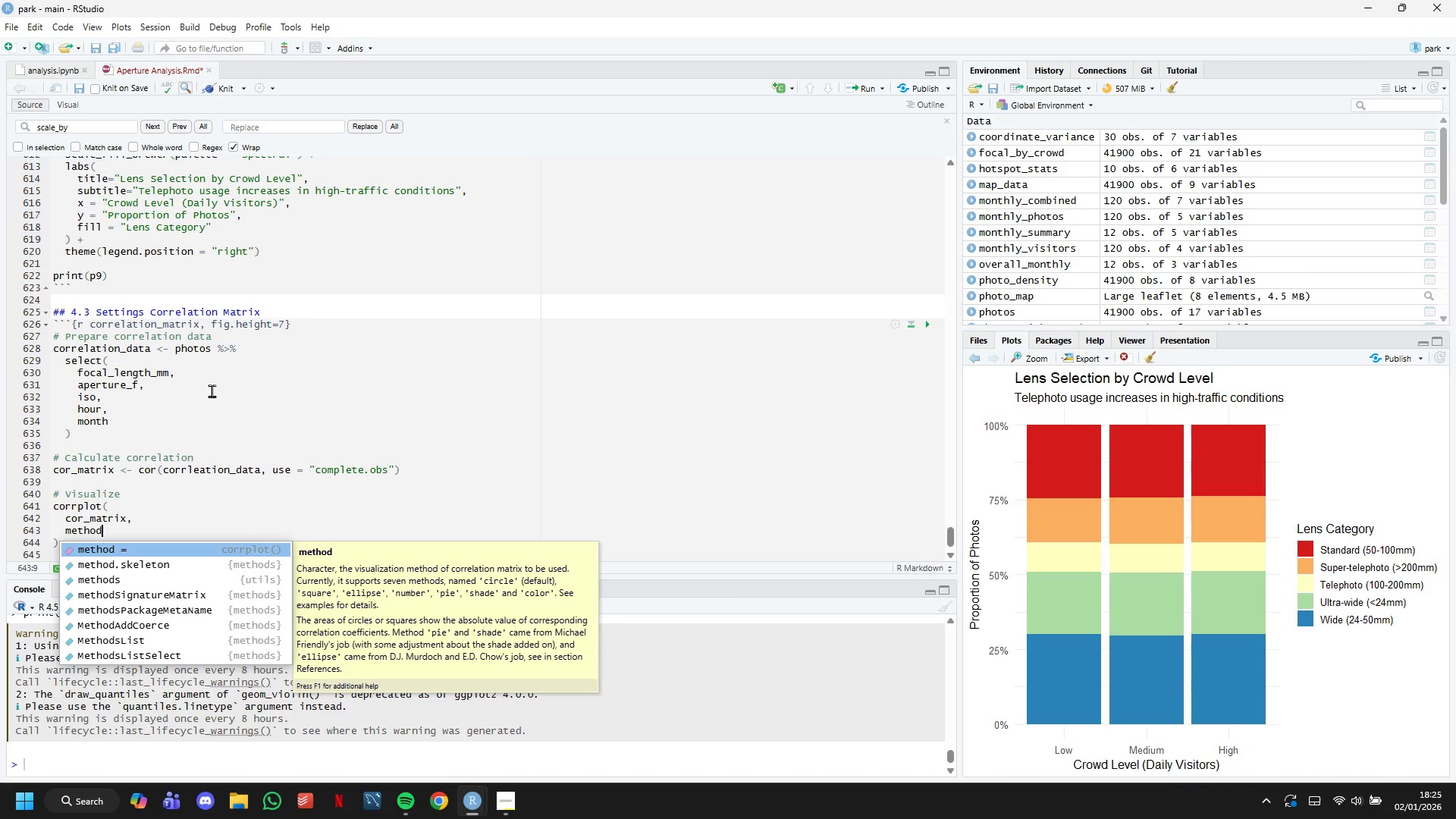 
wait(5.94)
 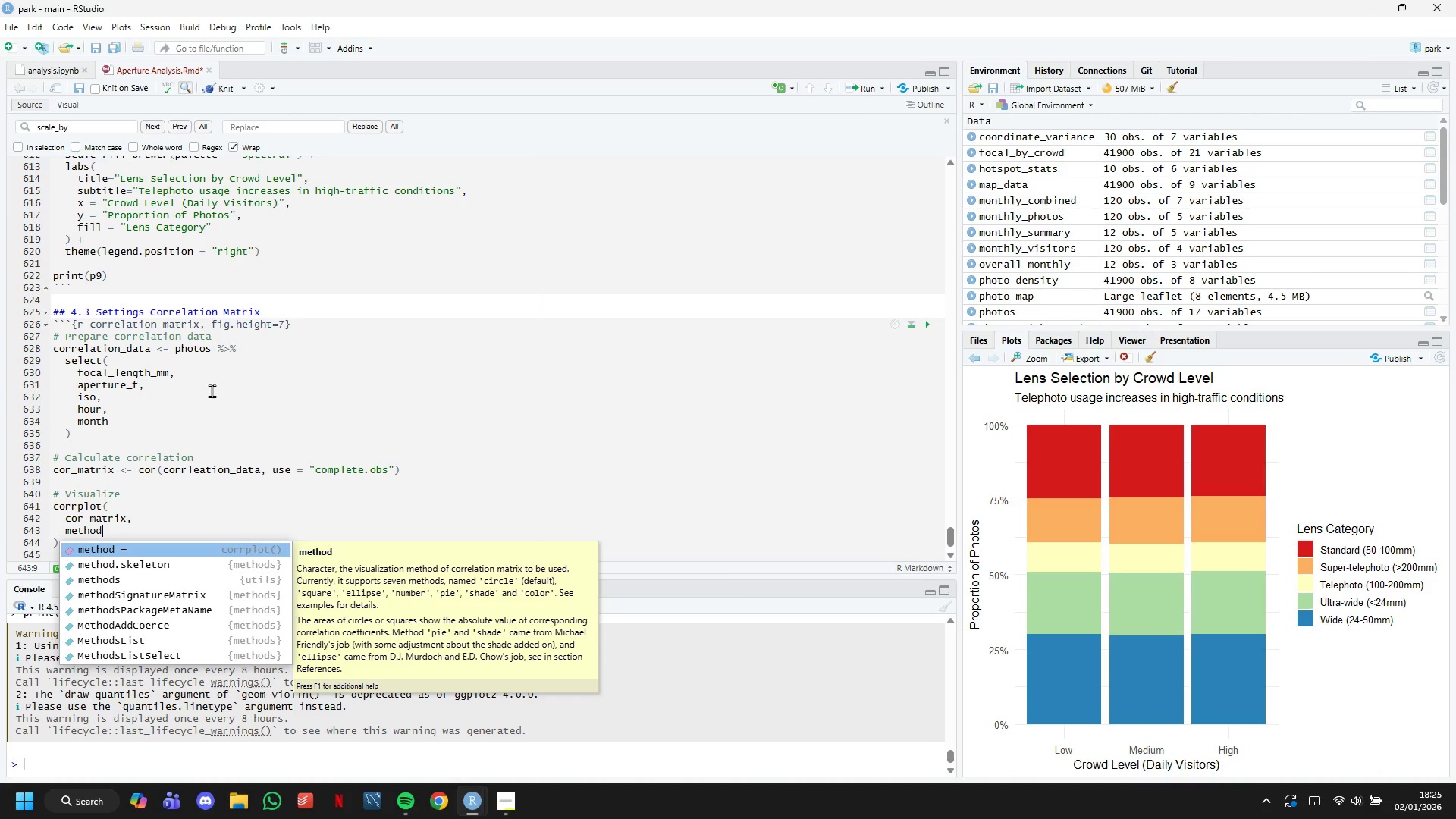 
type( = "color)
 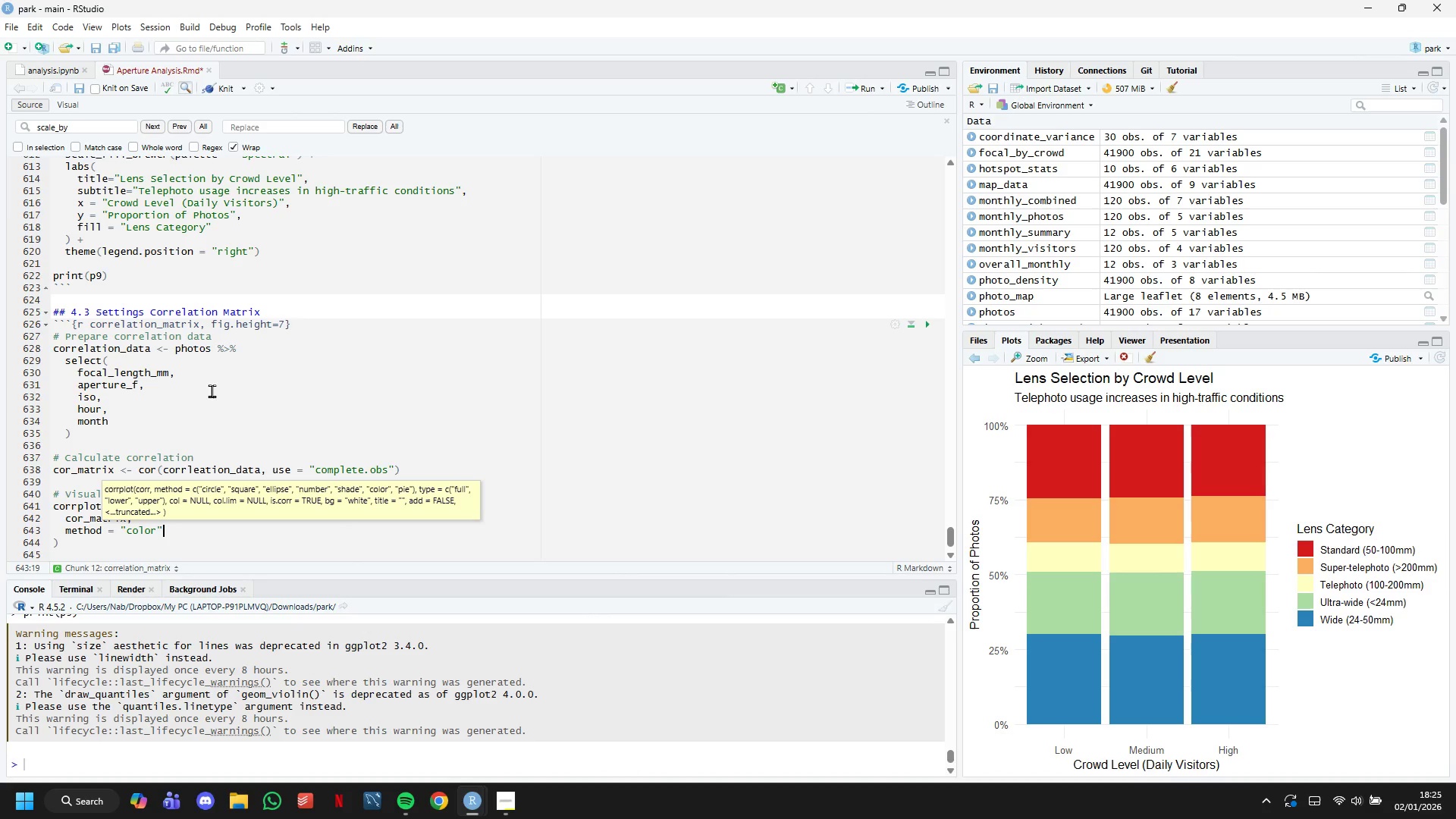 
key(ArrowRight)
 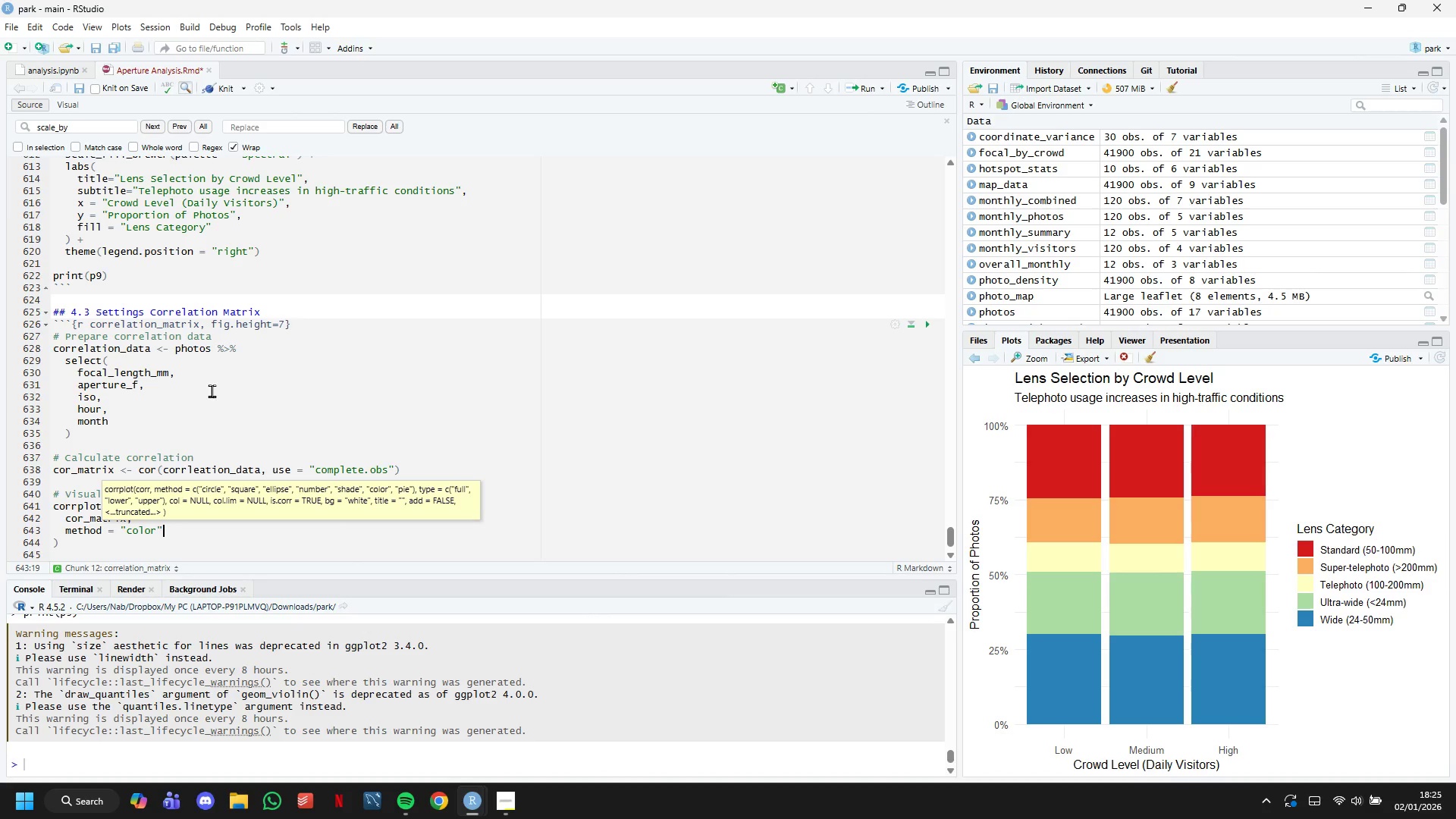 
key(Comma)
 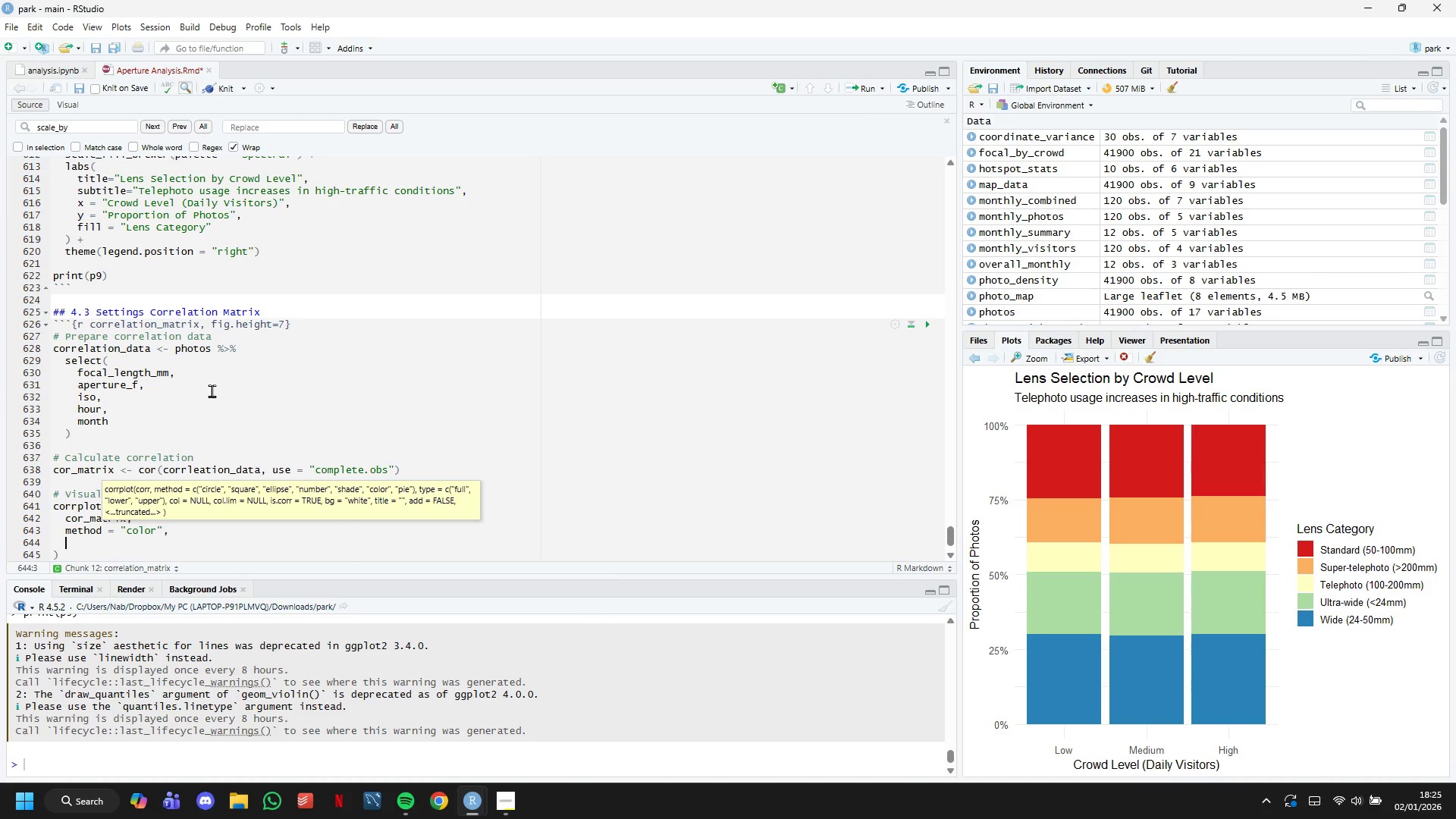 
key(Enter)
 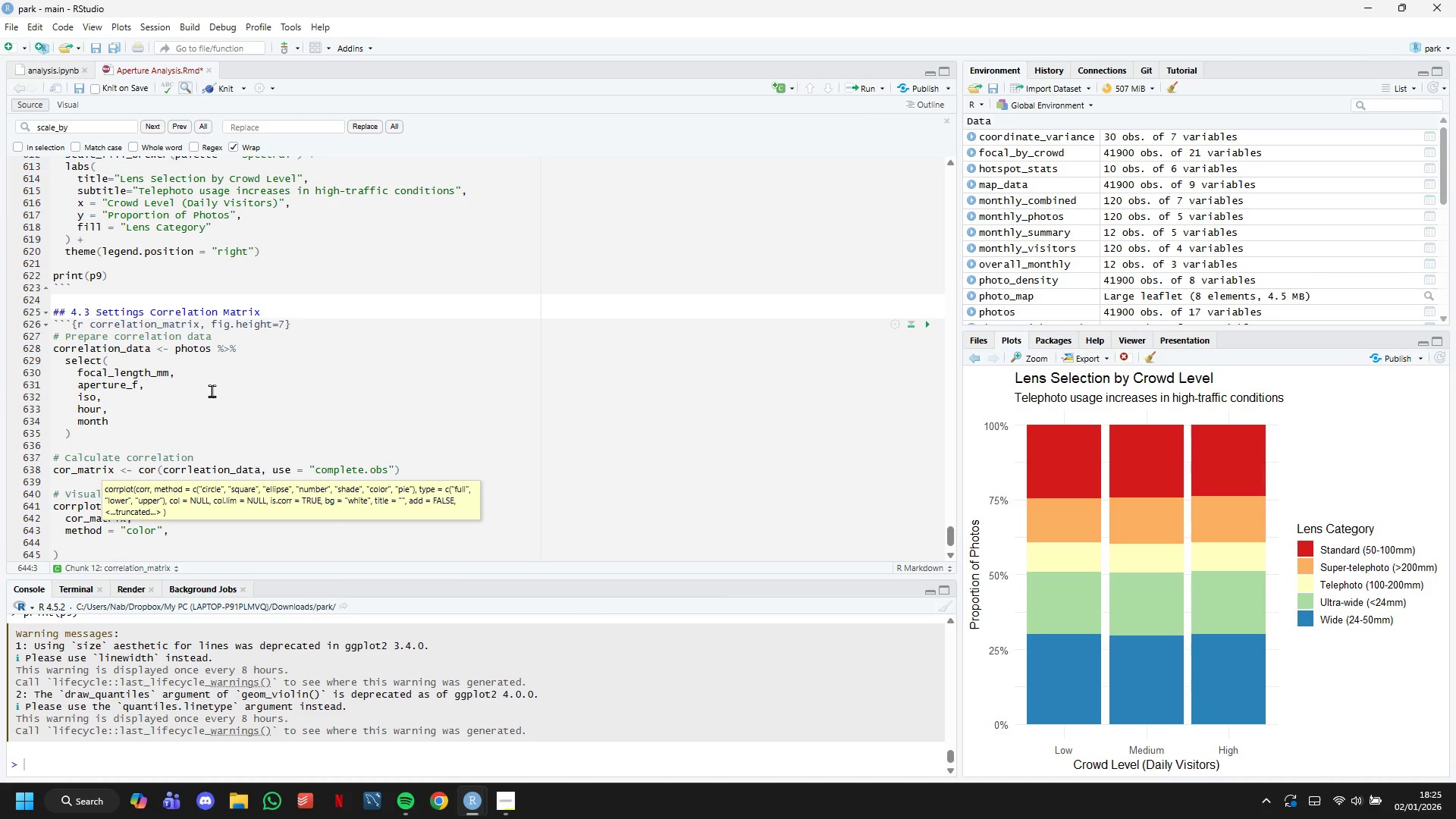 
type(ty[)
key(Backspace)
type(pe = "upper)
 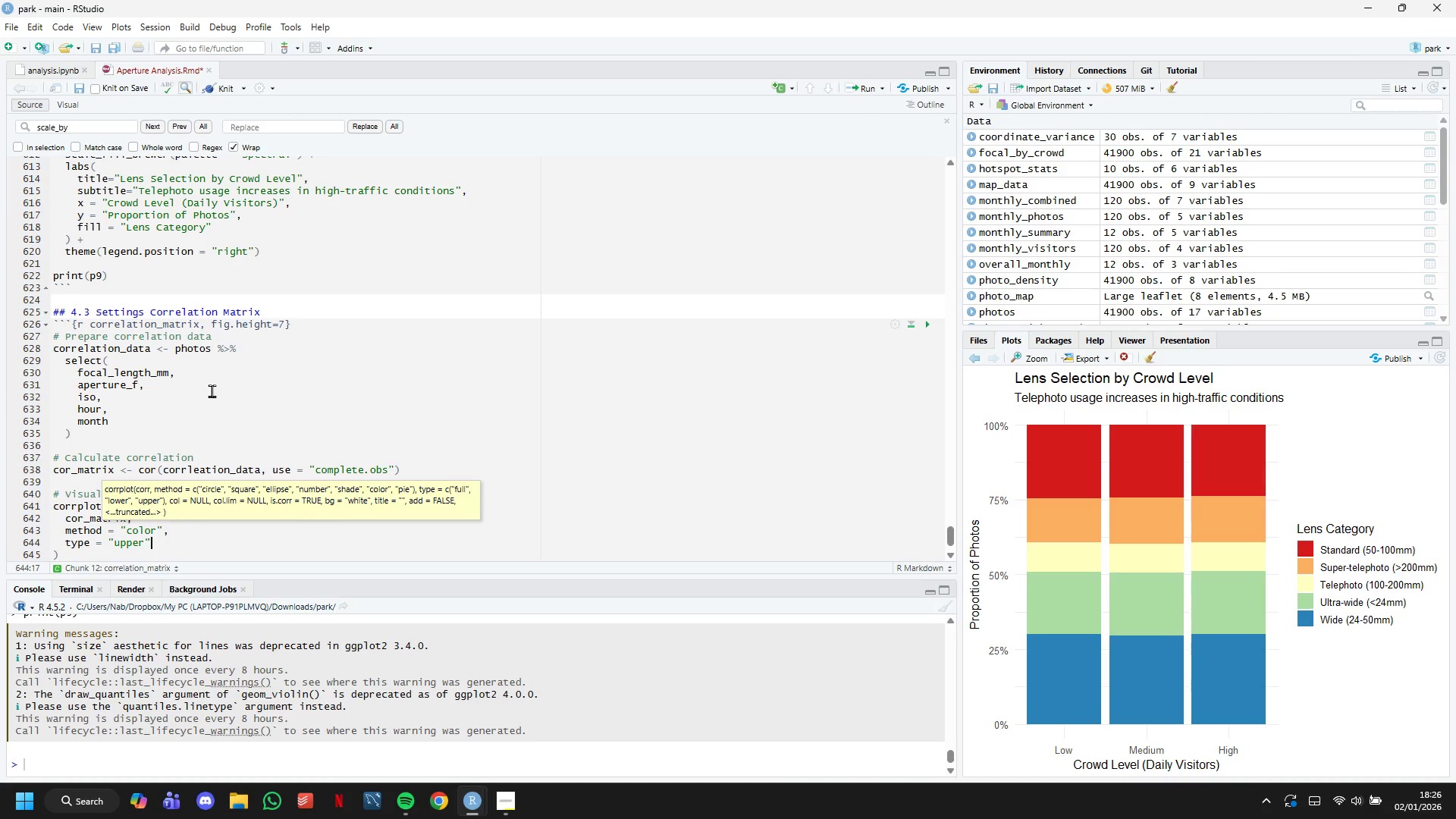 
 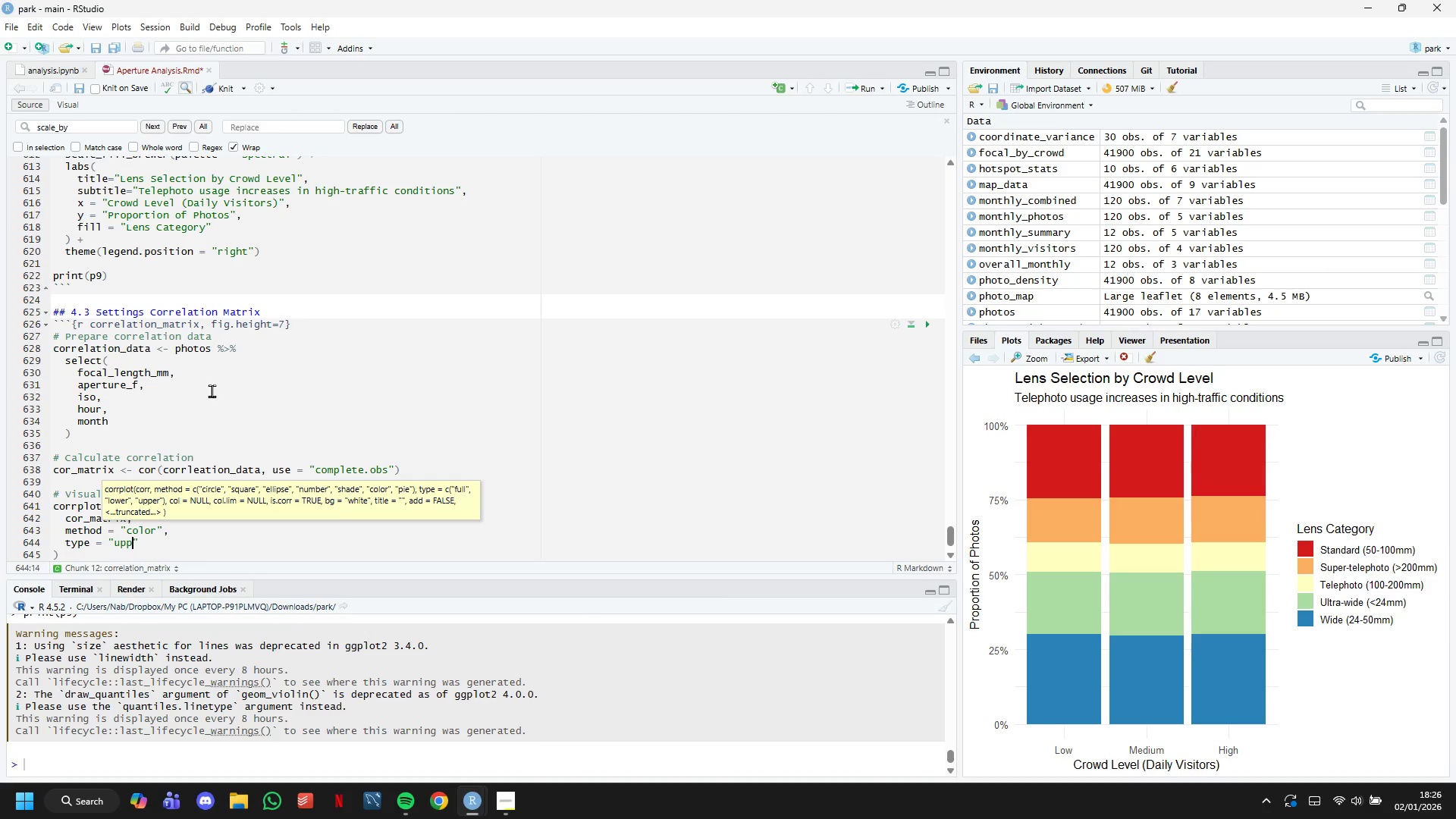 
key(ArrowRight)
 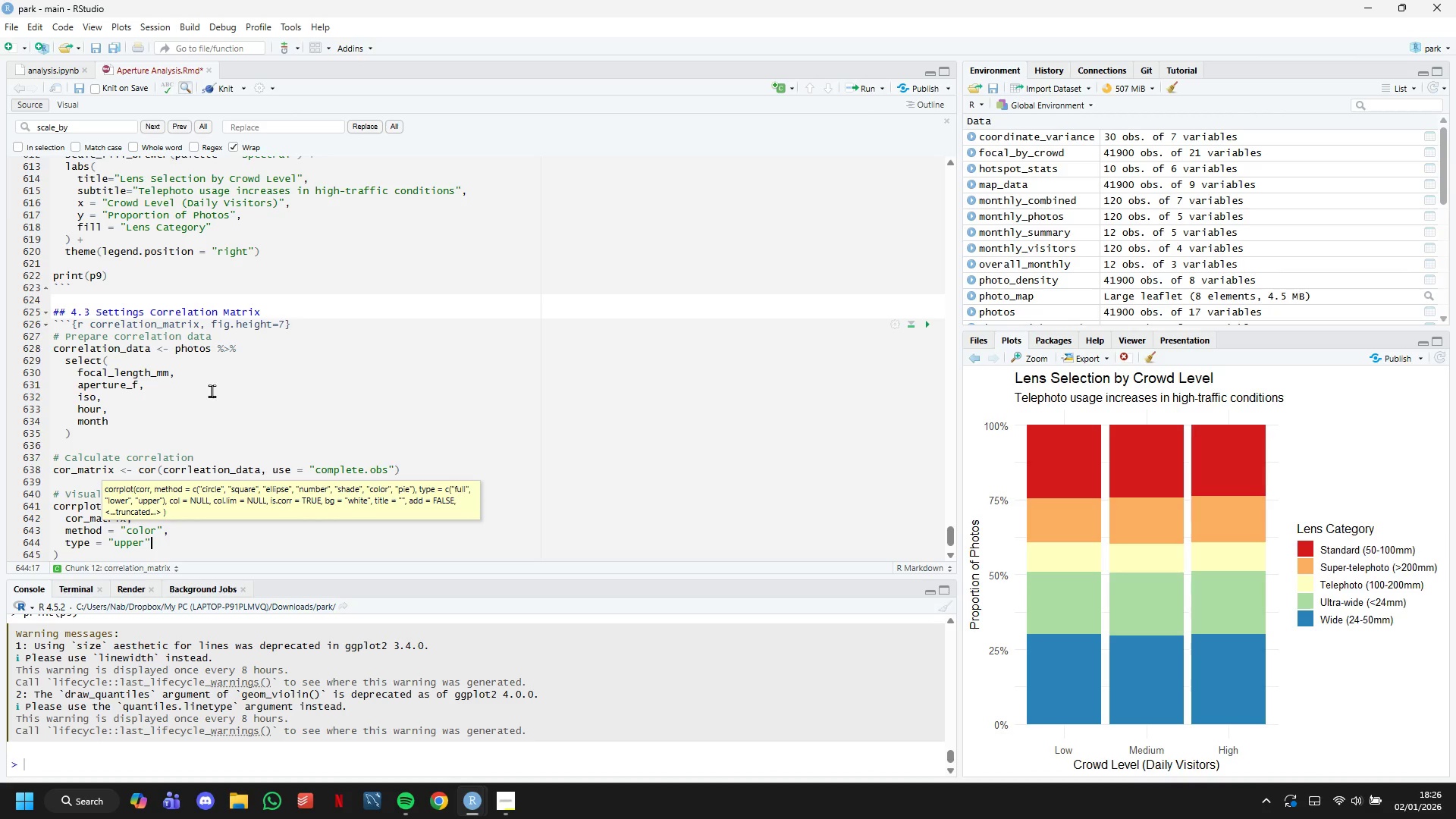 
key(Comma)
 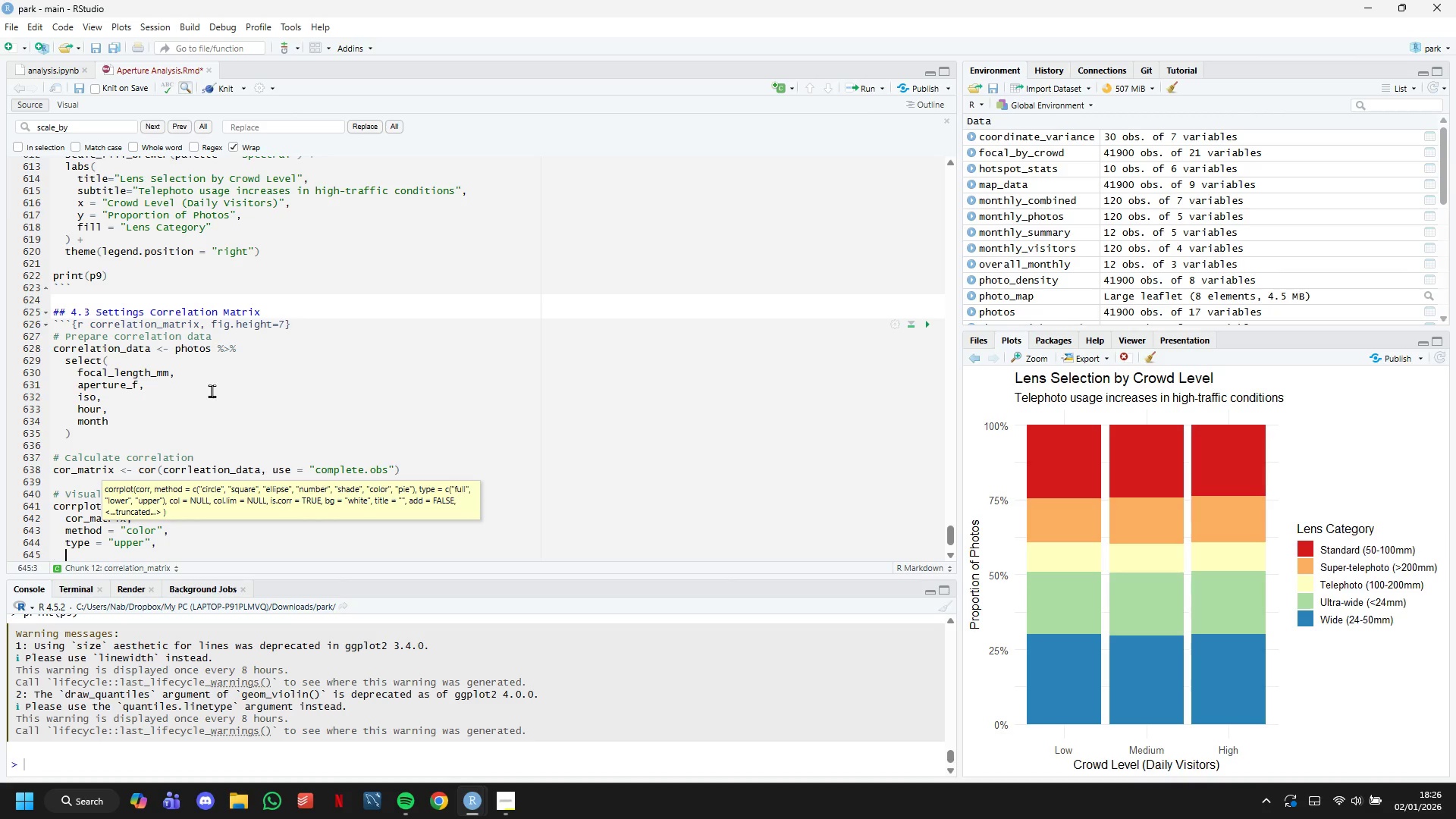 
key(Enter)
 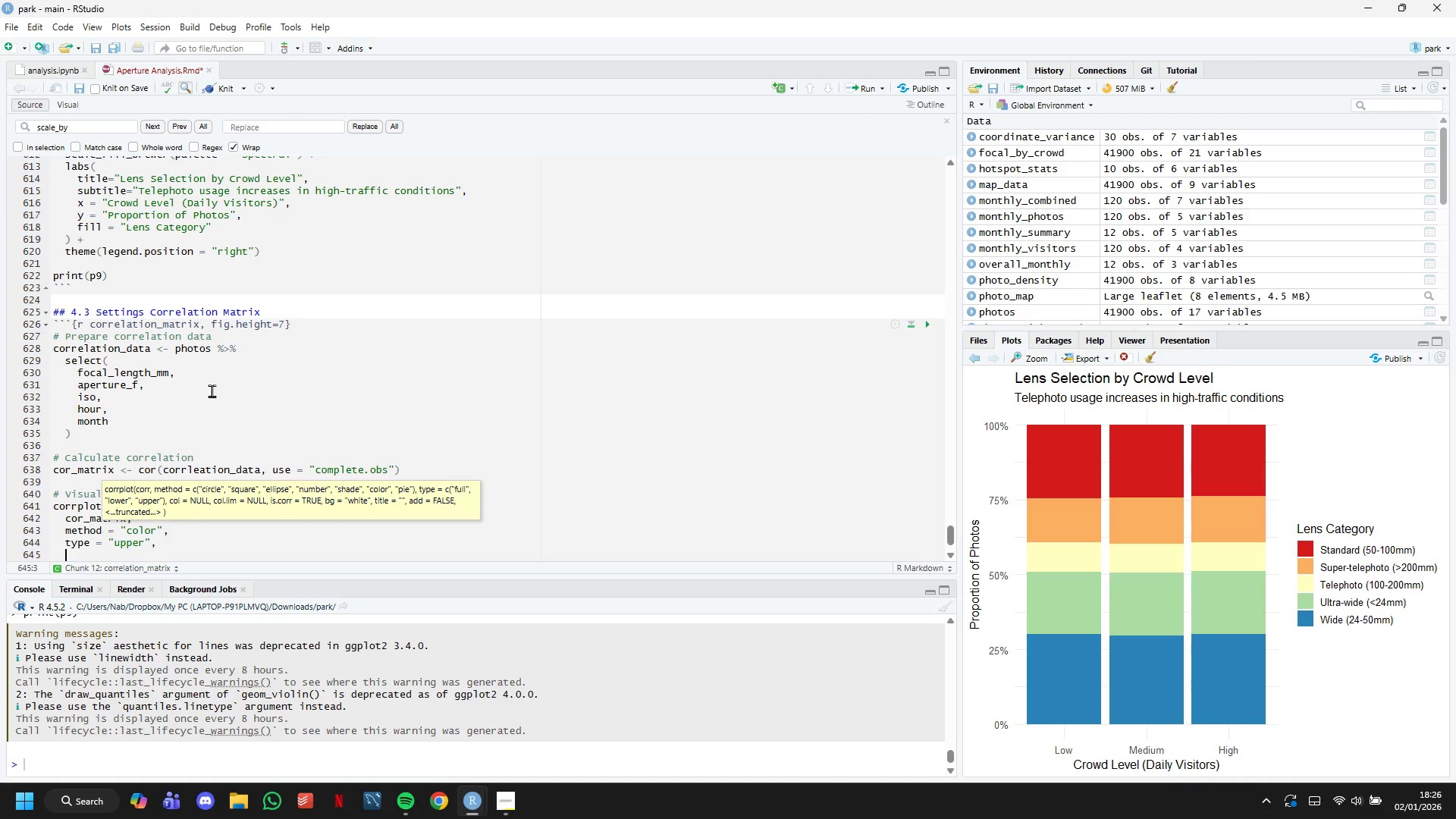 
type(addCoef.col )
 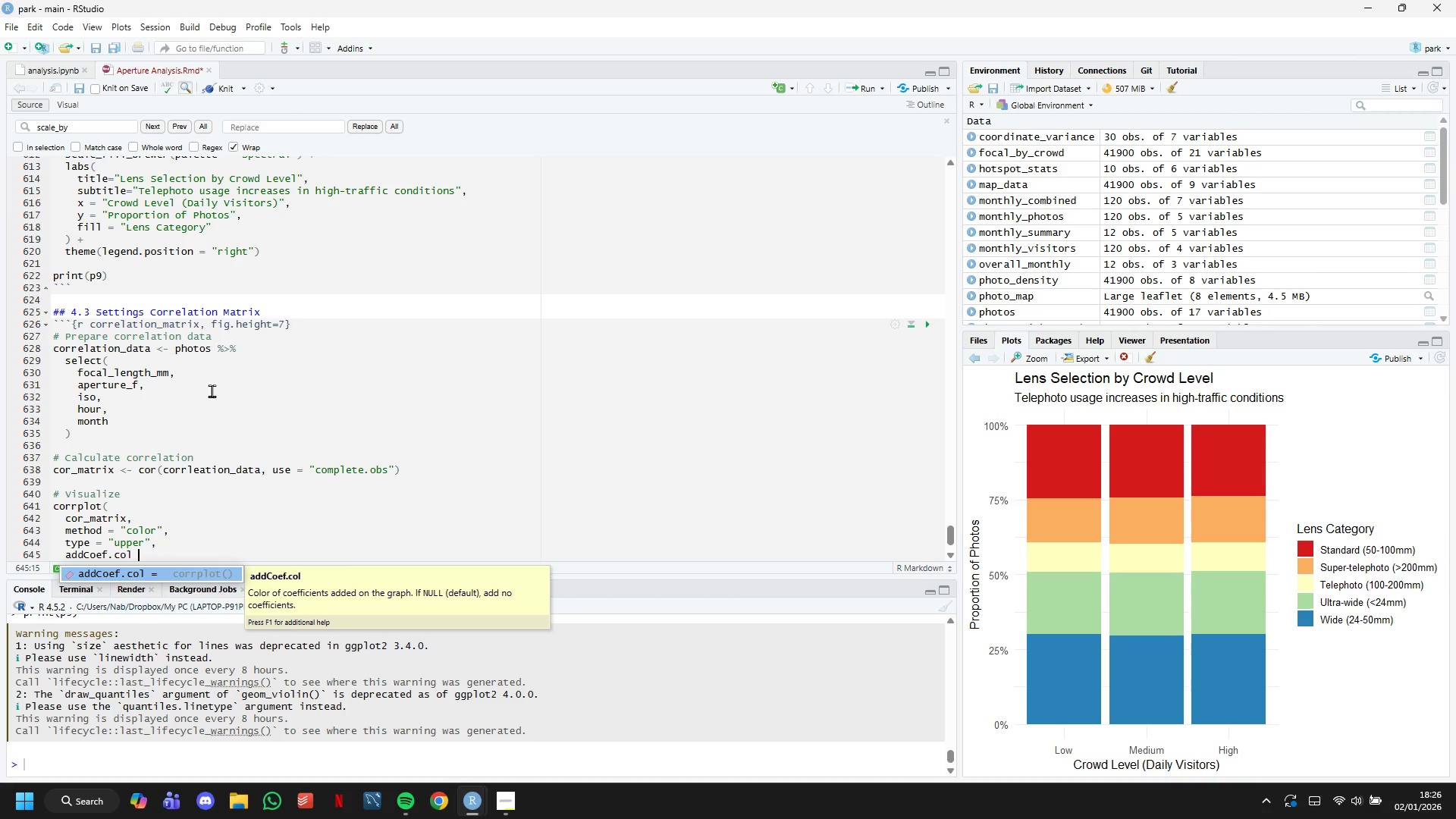 
wait(13.39)
 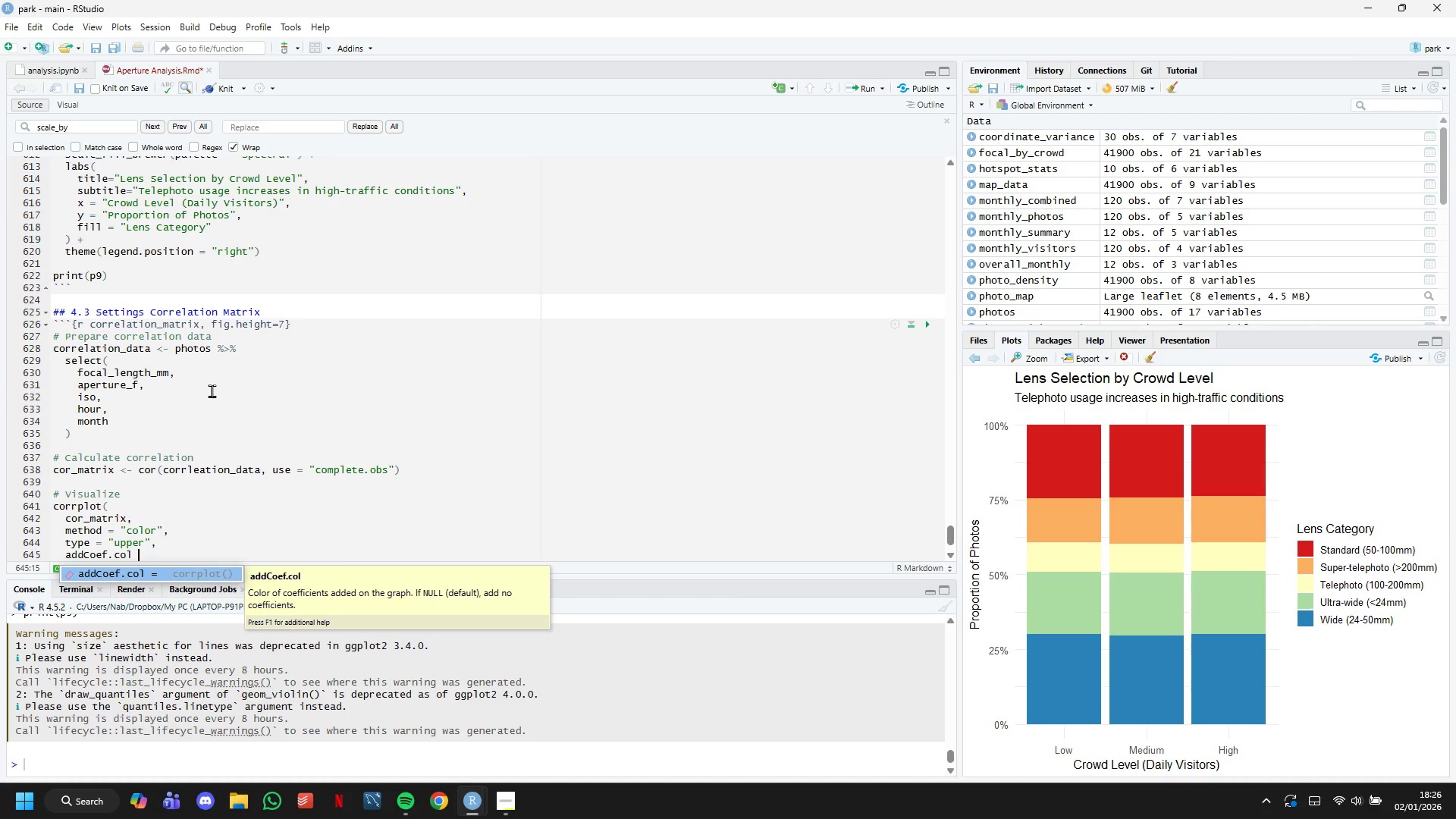 
type(= "black)
 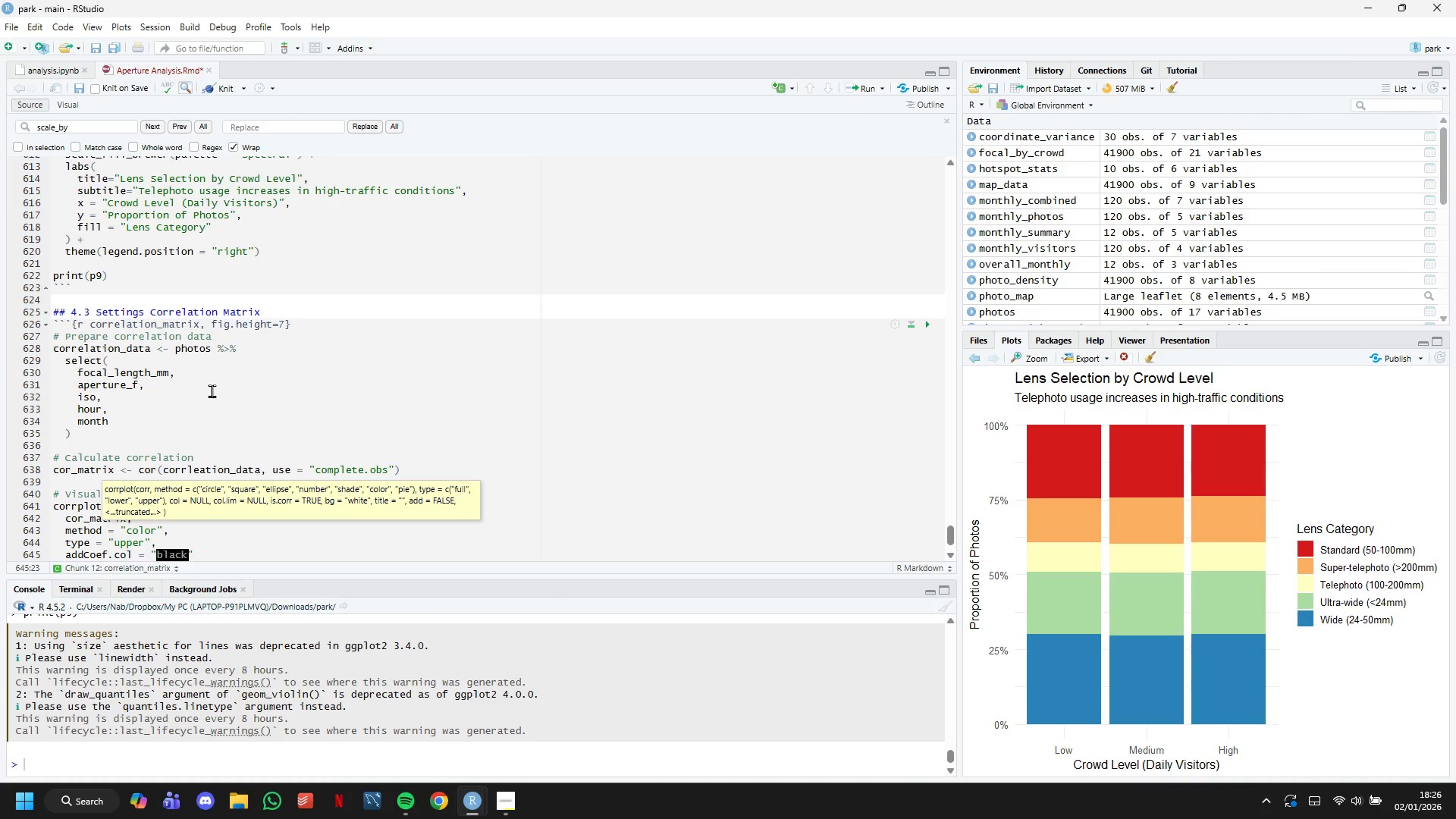 
key(ArrowRight)
 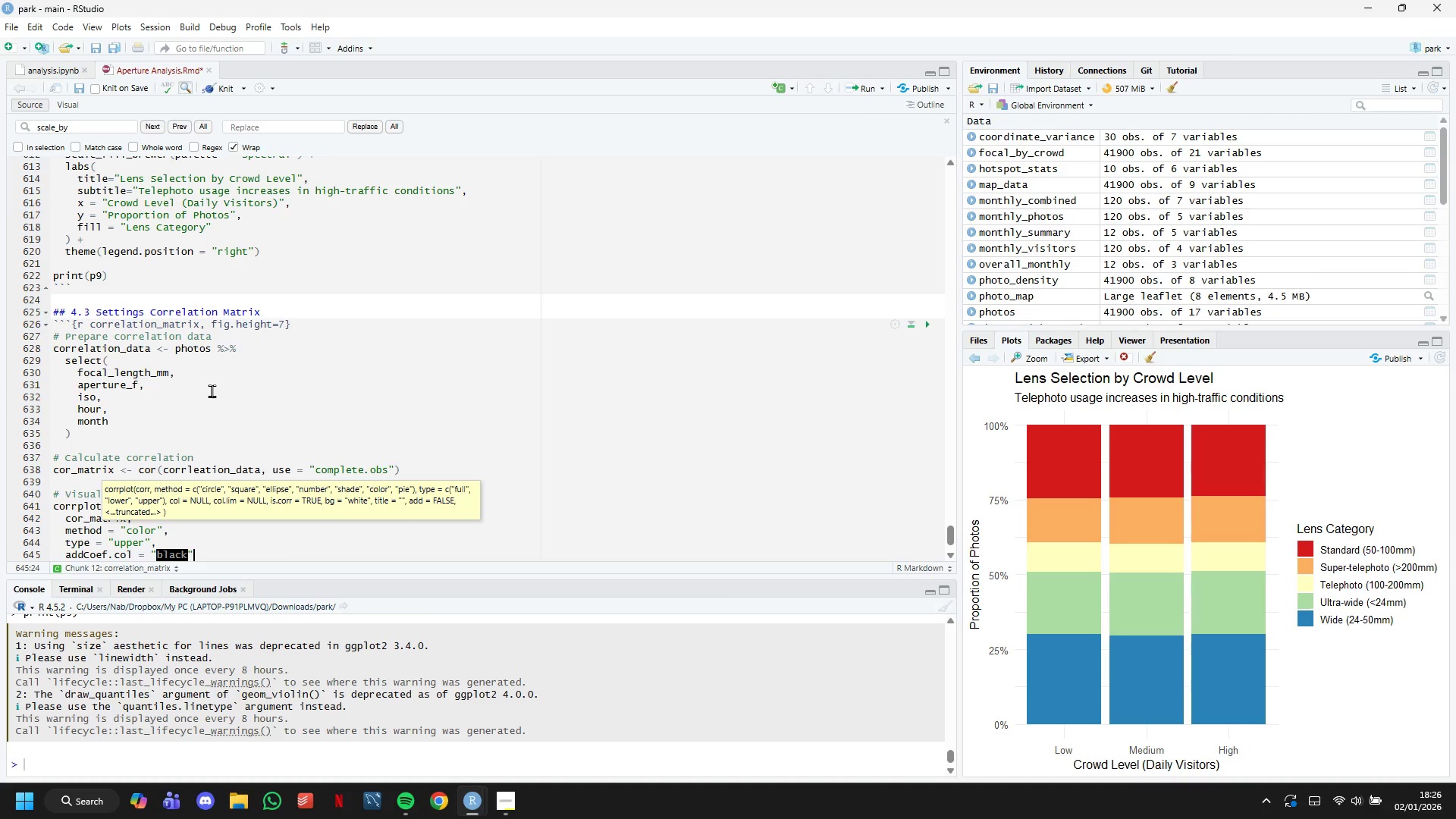 
key(Comma)
 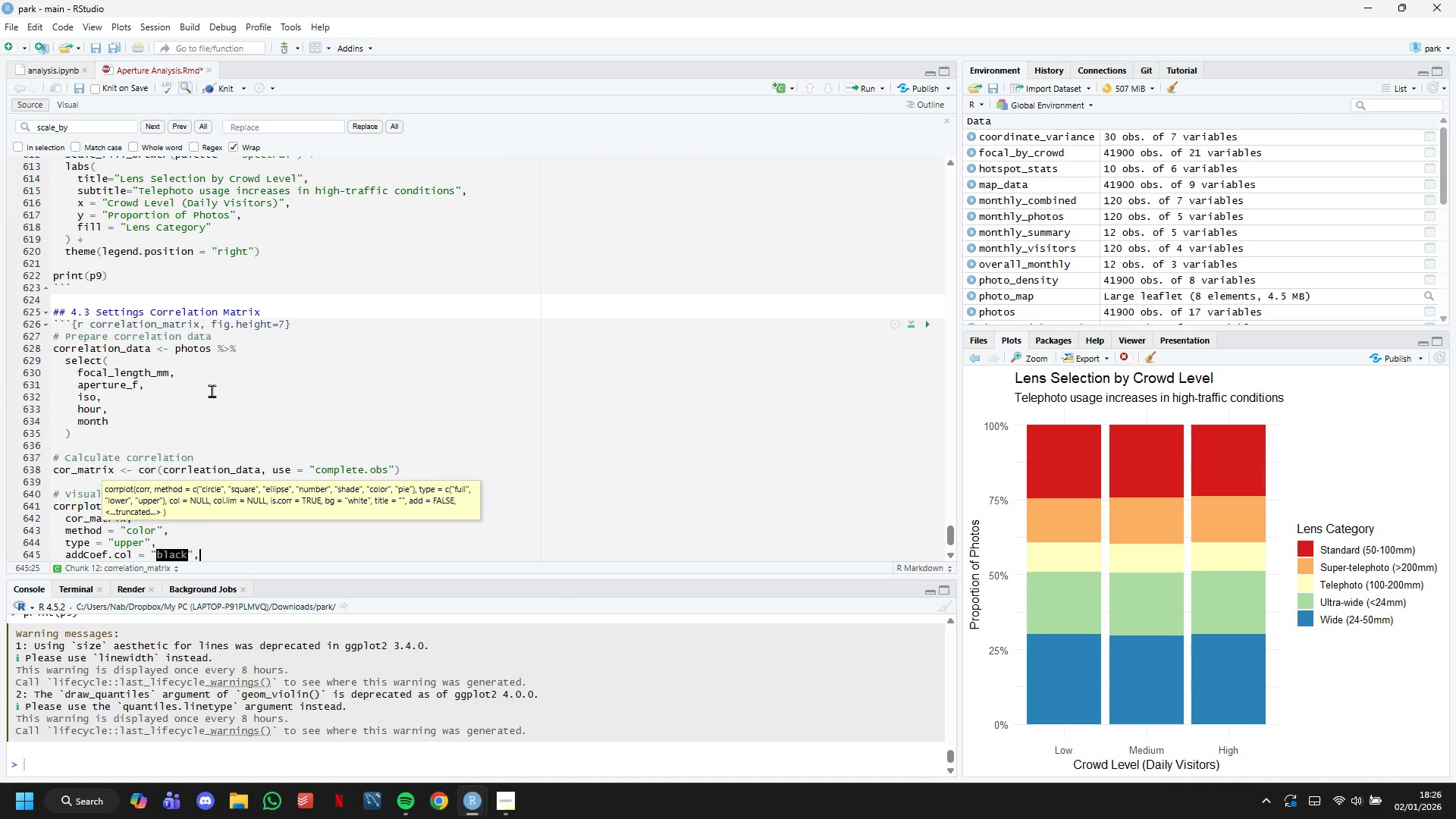 
key(Enter)
 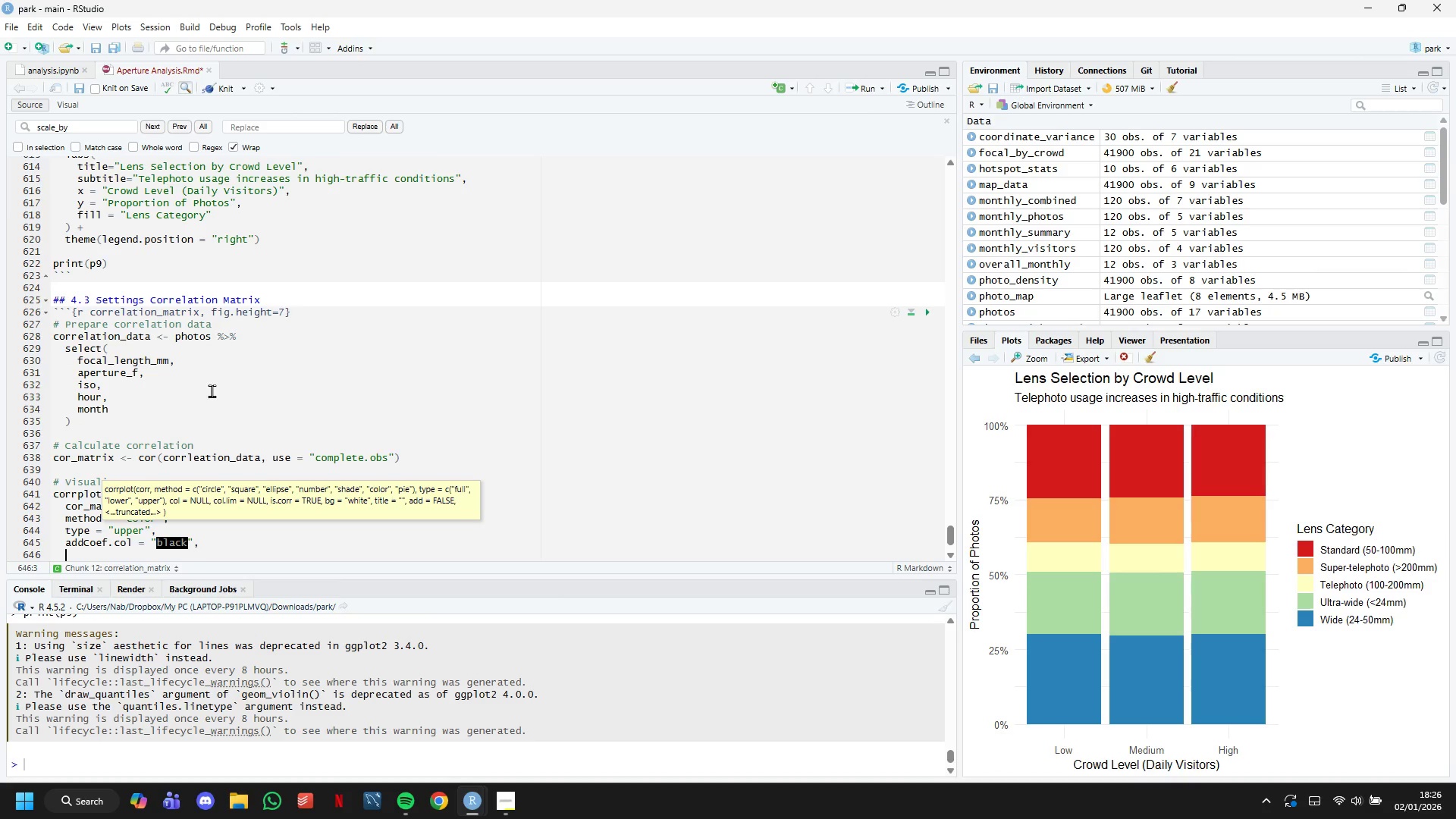 
type(tl.col()
 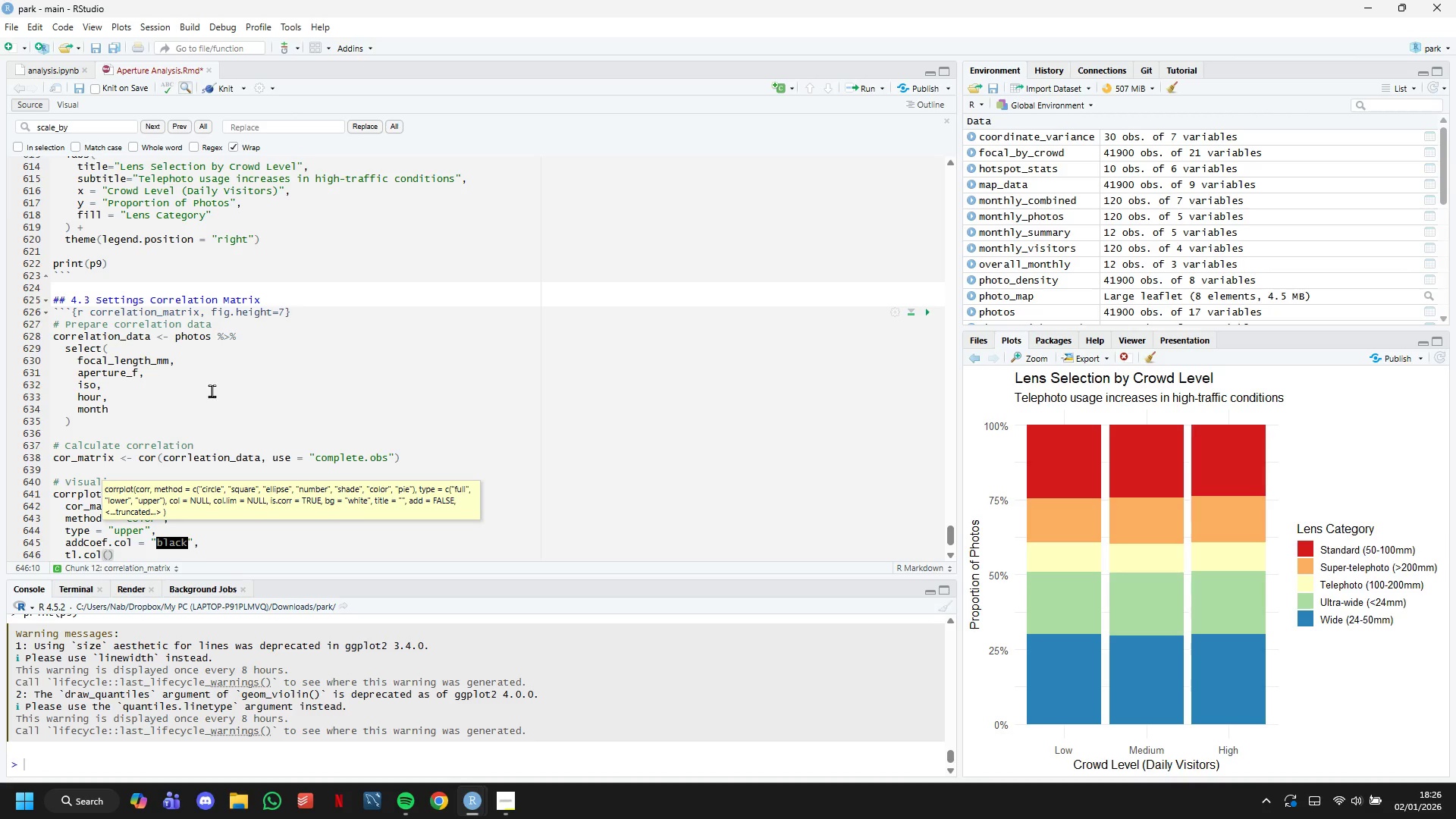 
key(ArrowRight)
 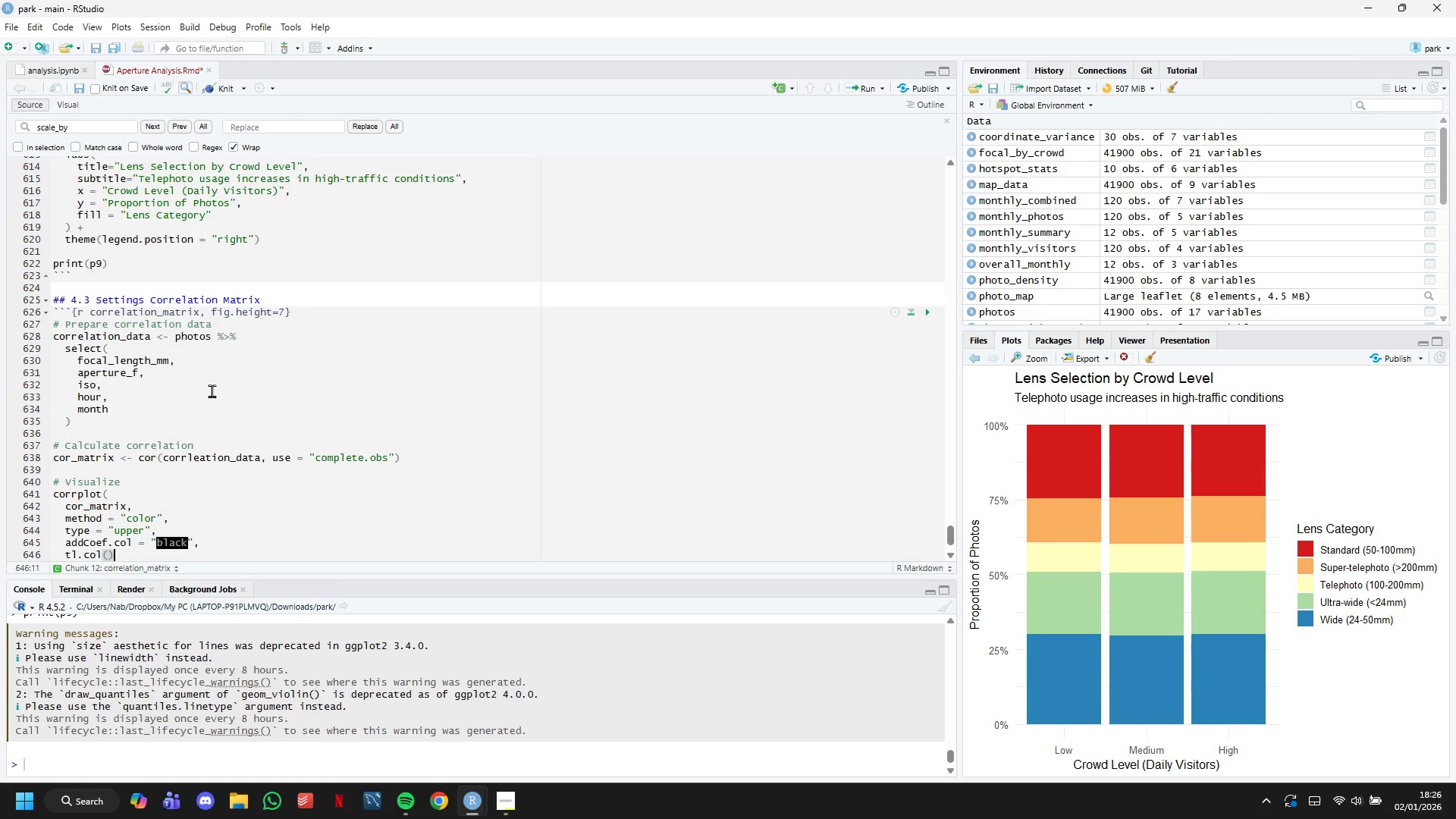 
key(Backspace)
 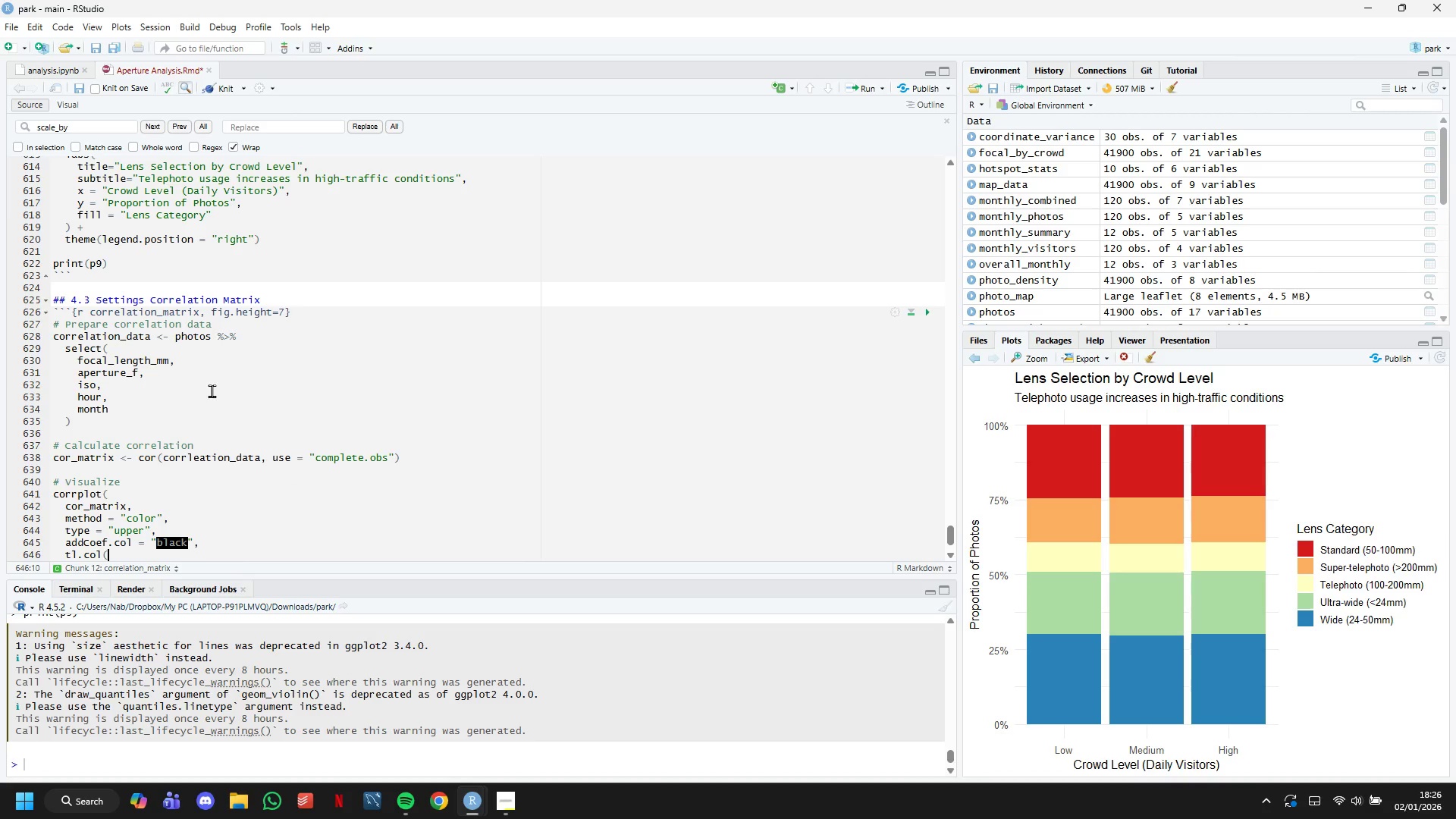 
key(Backspace)
 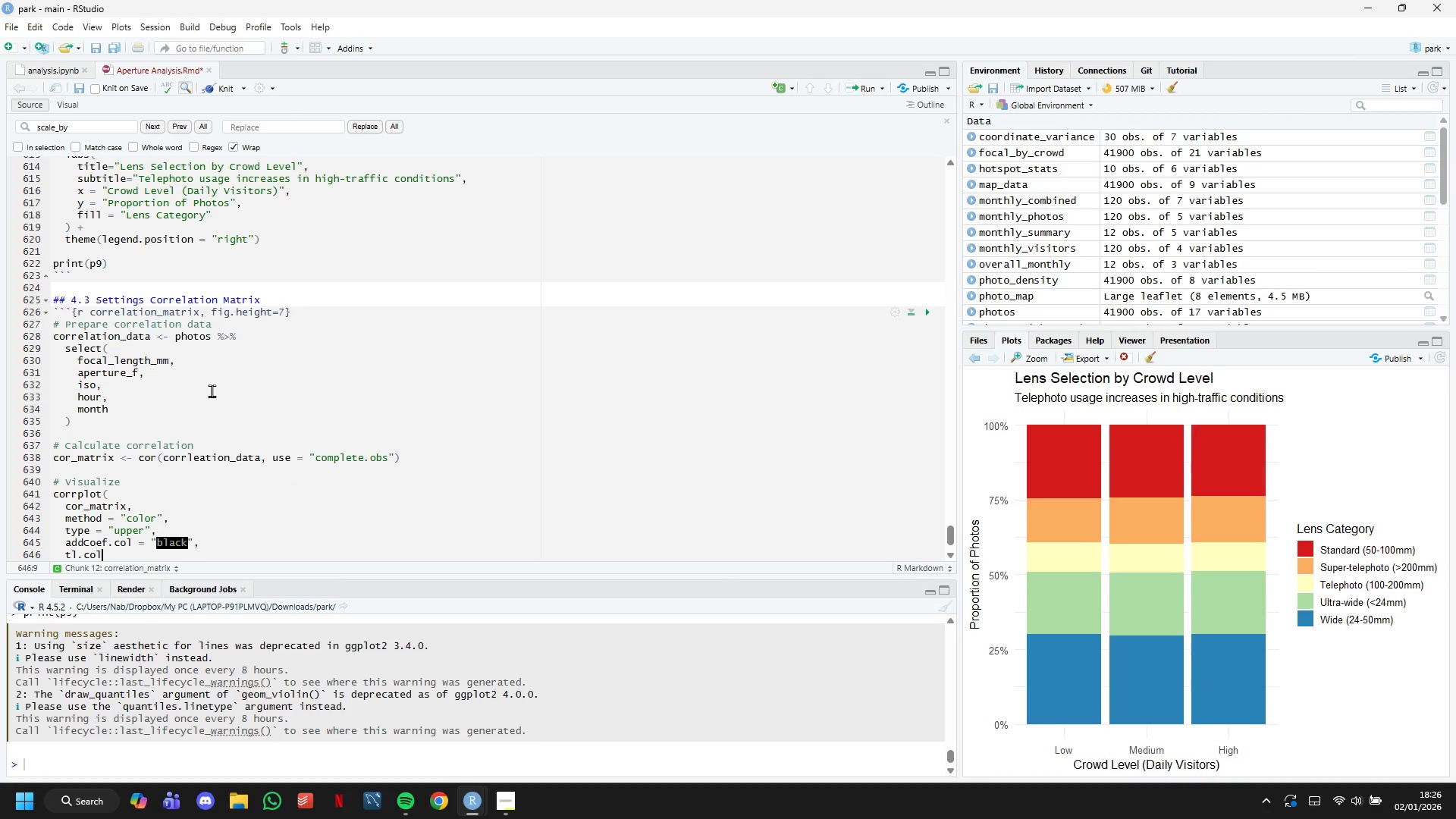 
key(Space)
 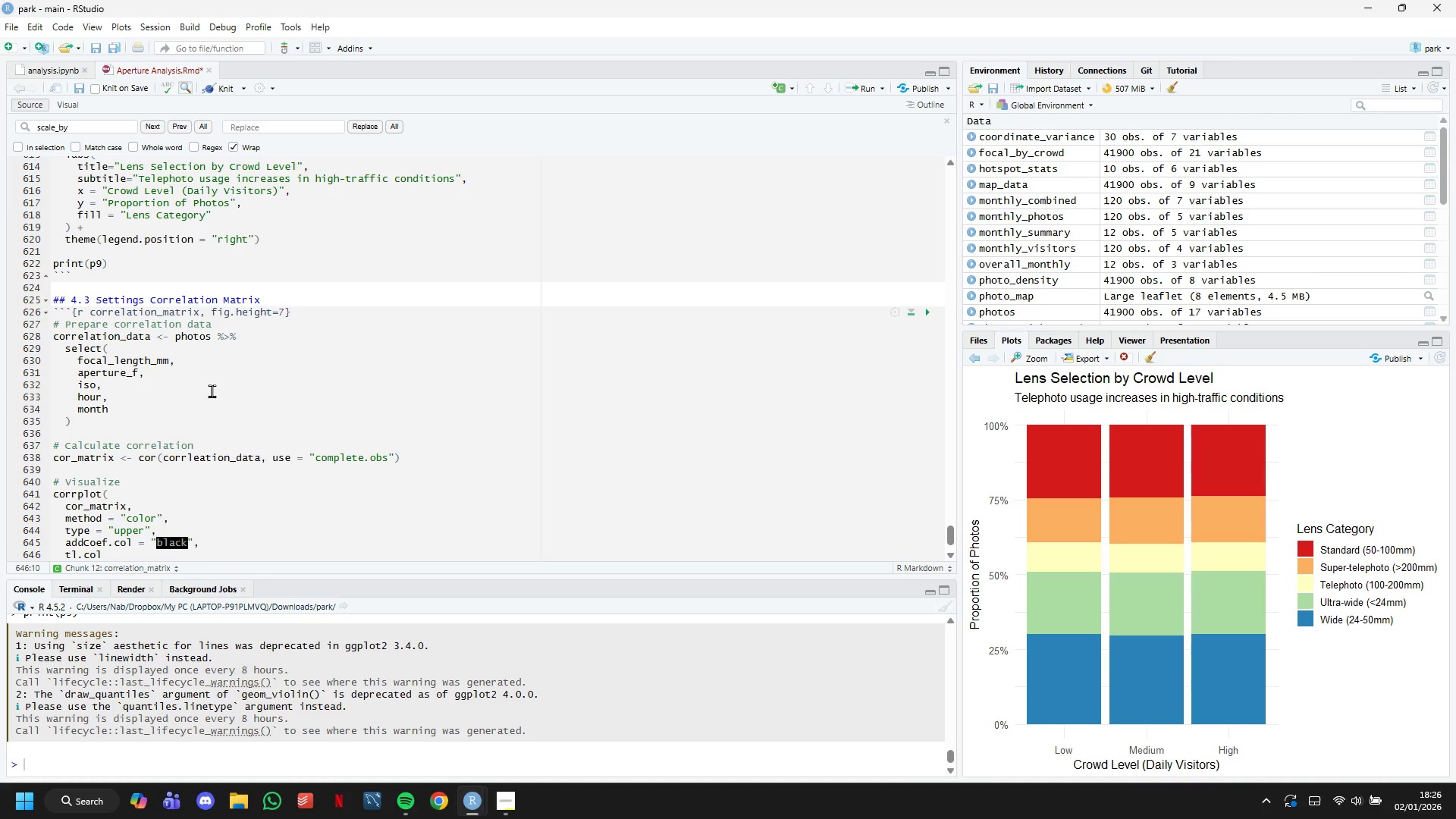 
key(Equal)
 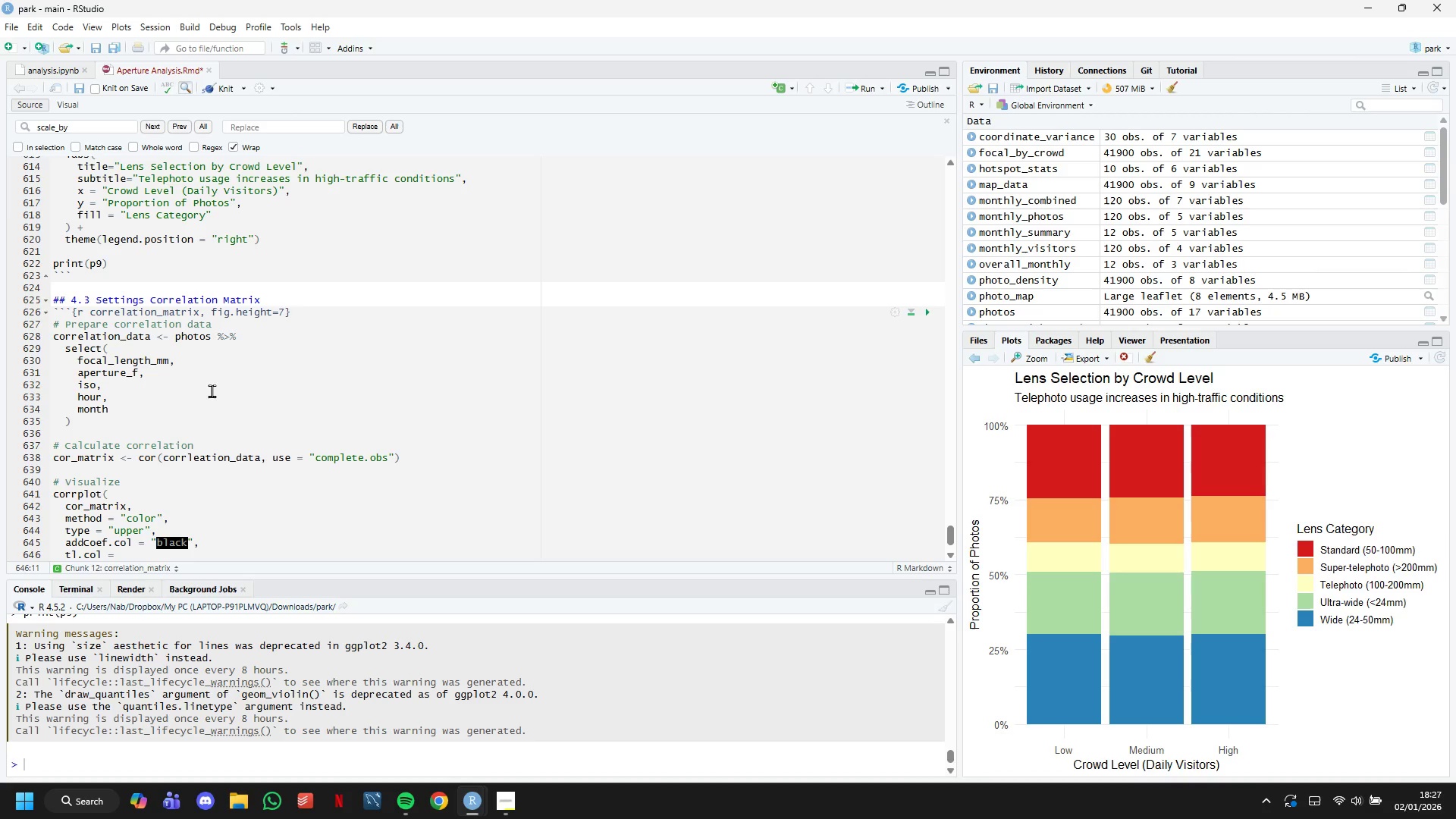 
wait(33.28)
 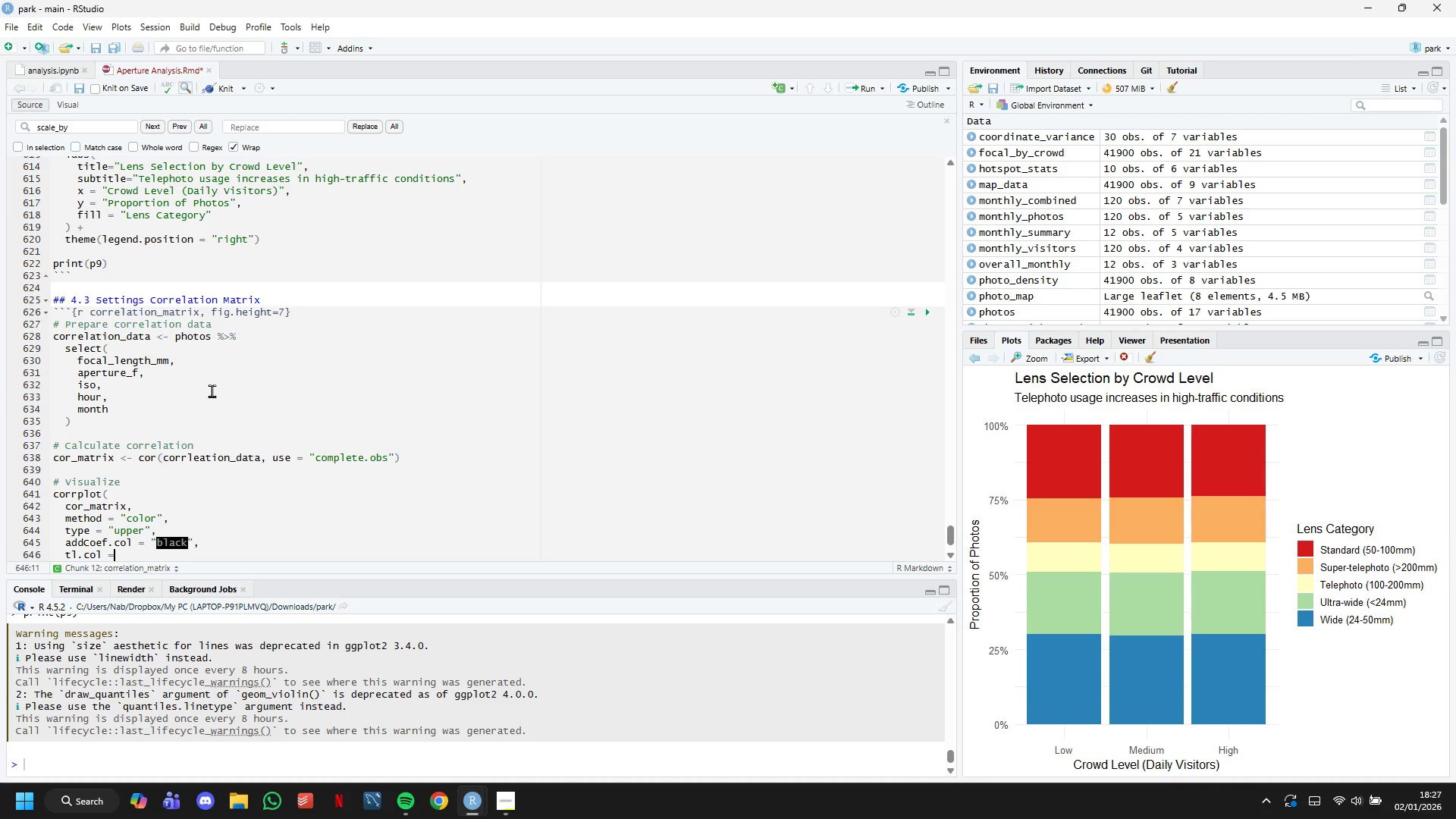 
type("black)
 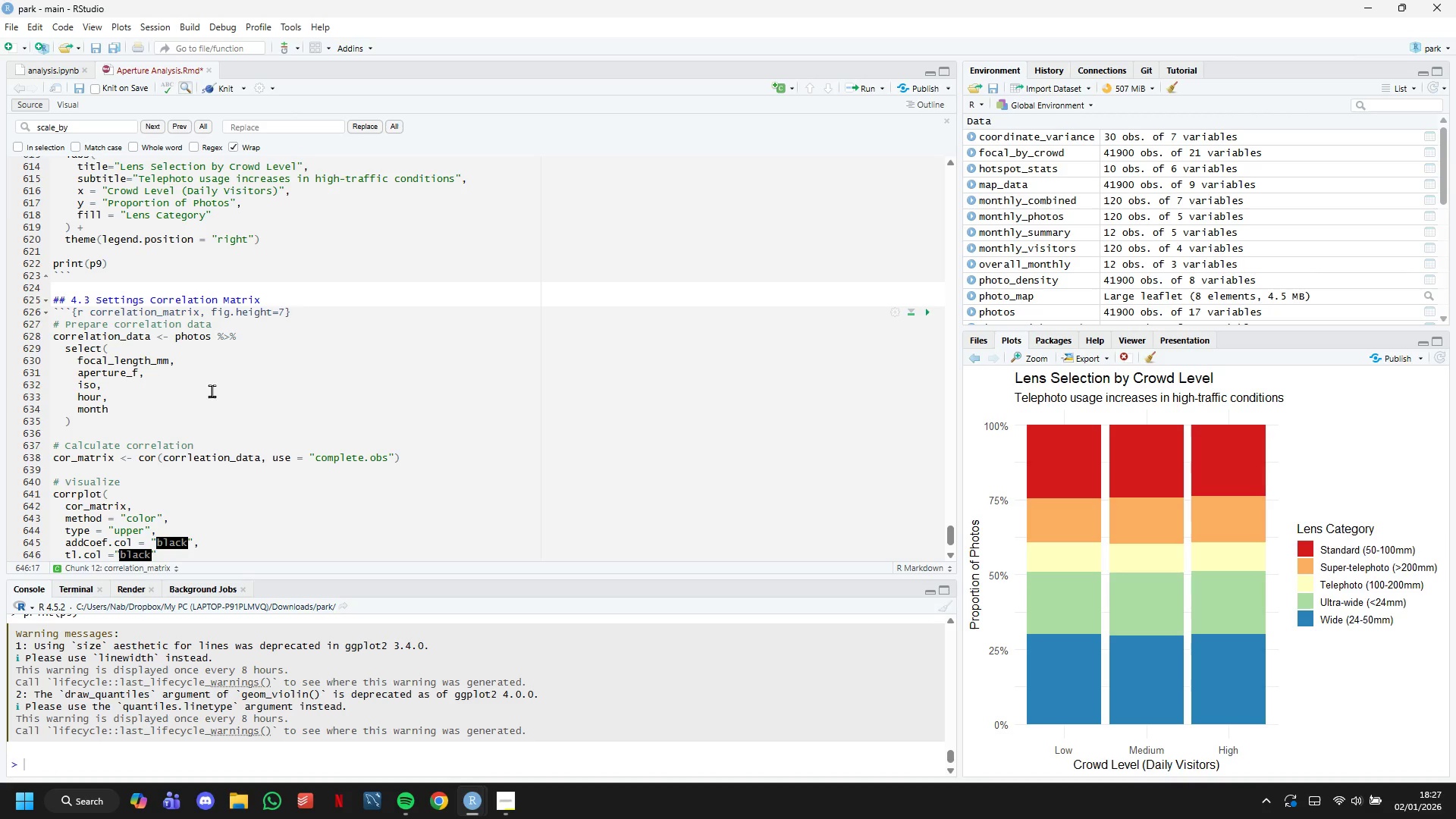 
key(ArrowRight)
 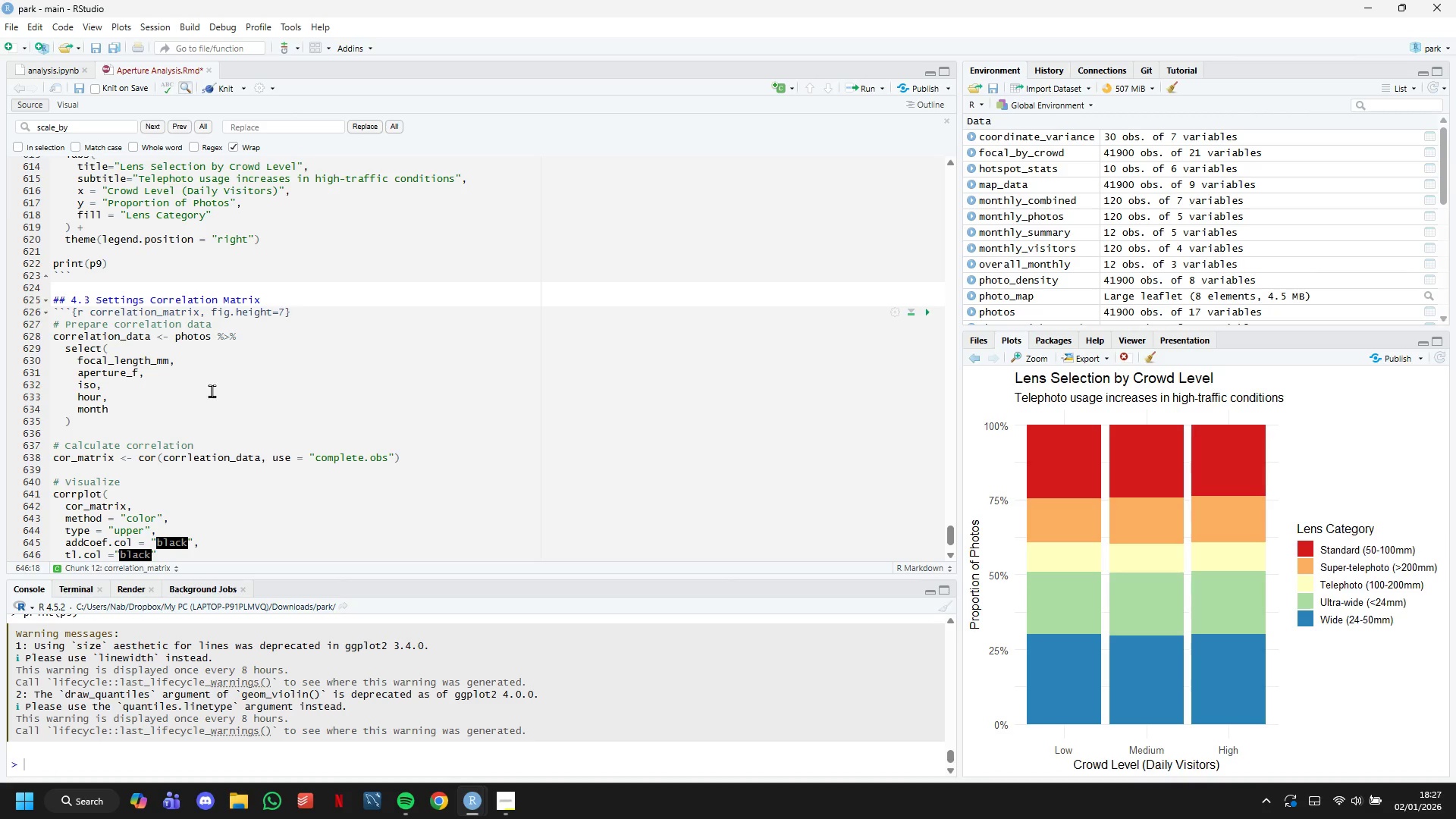 
key(Comma)
 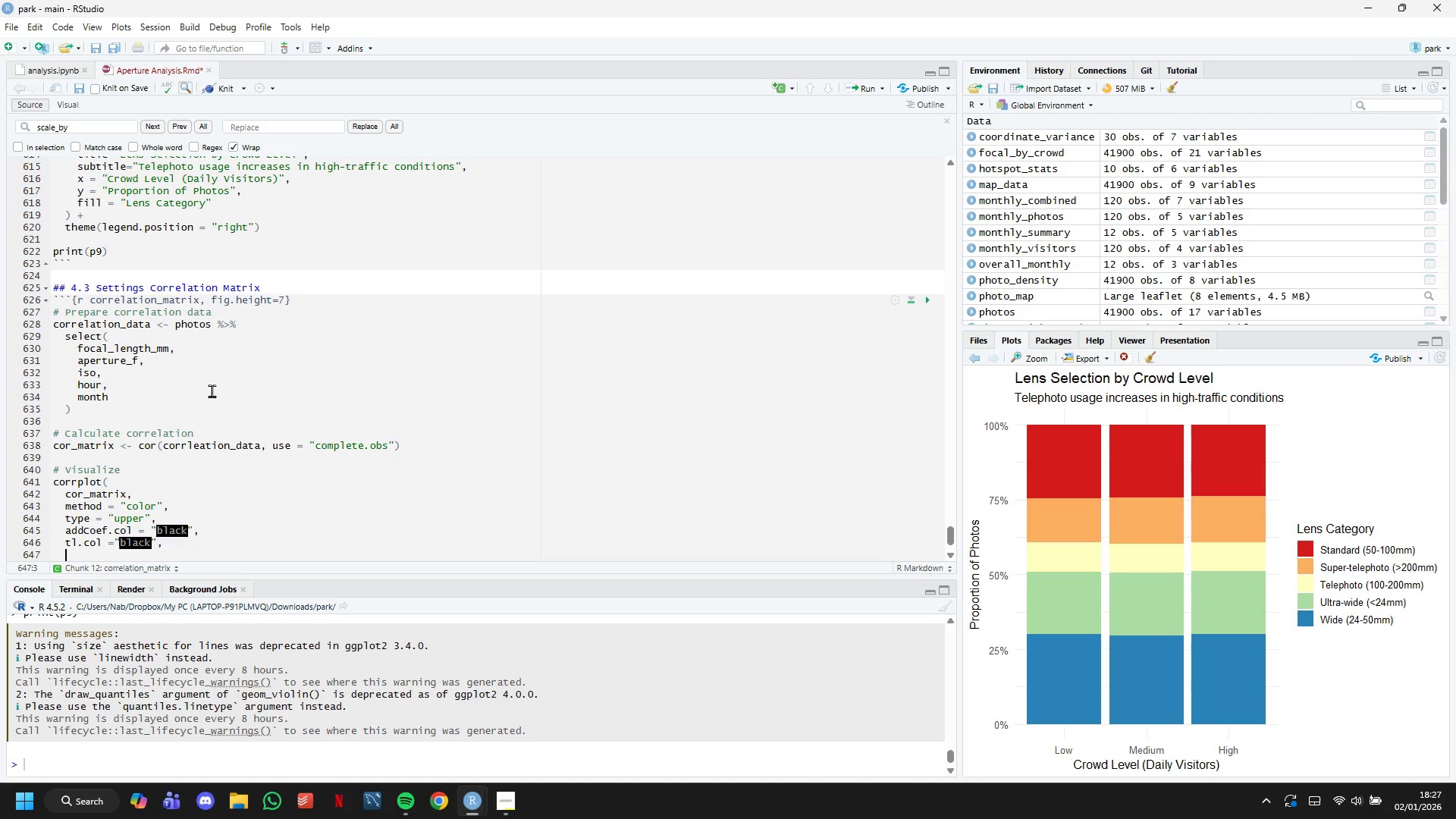 
key(Enter)
 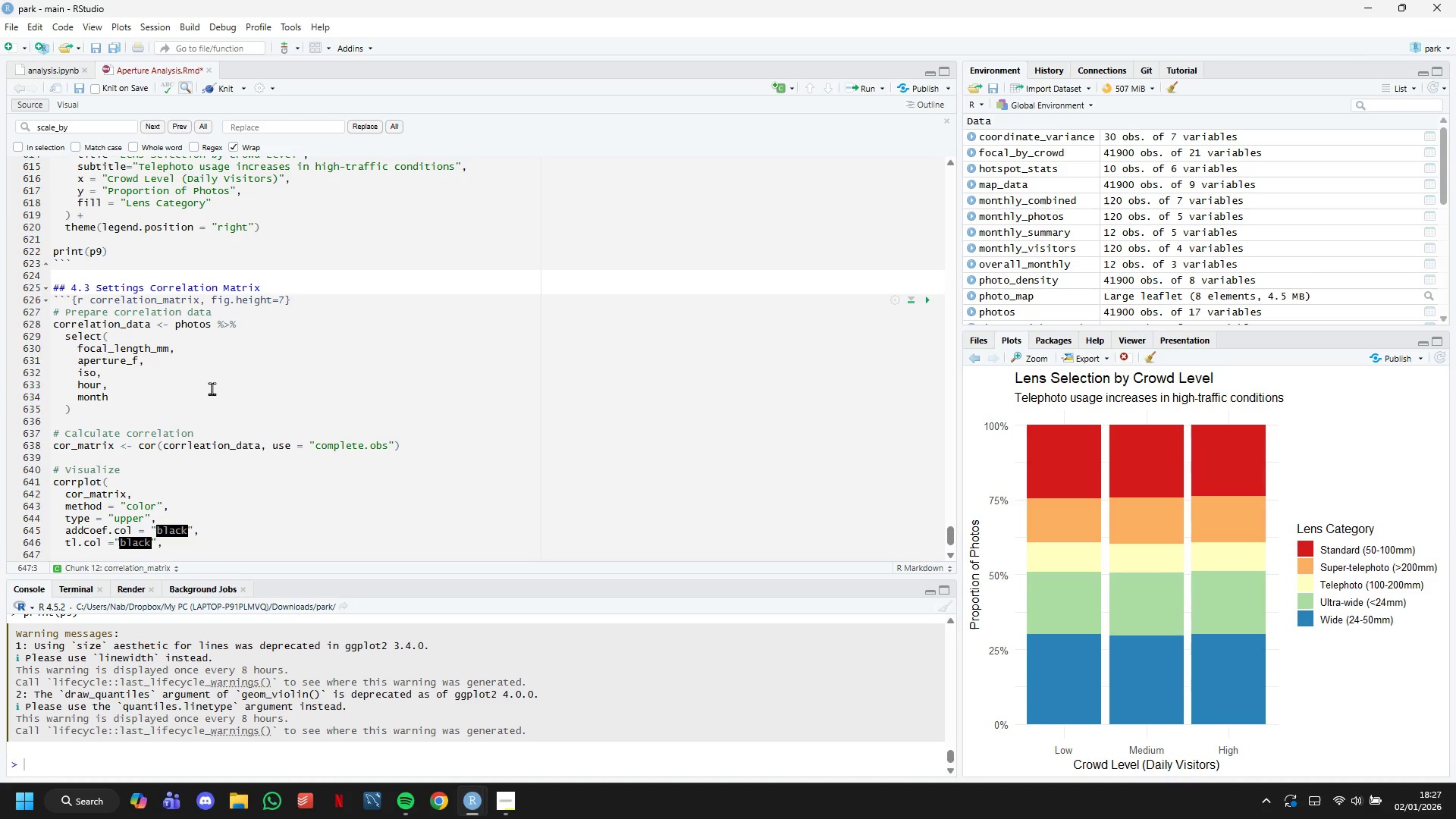 
scroll: coordinate [212, 388], scroll_direction: down, amount: 9.0
 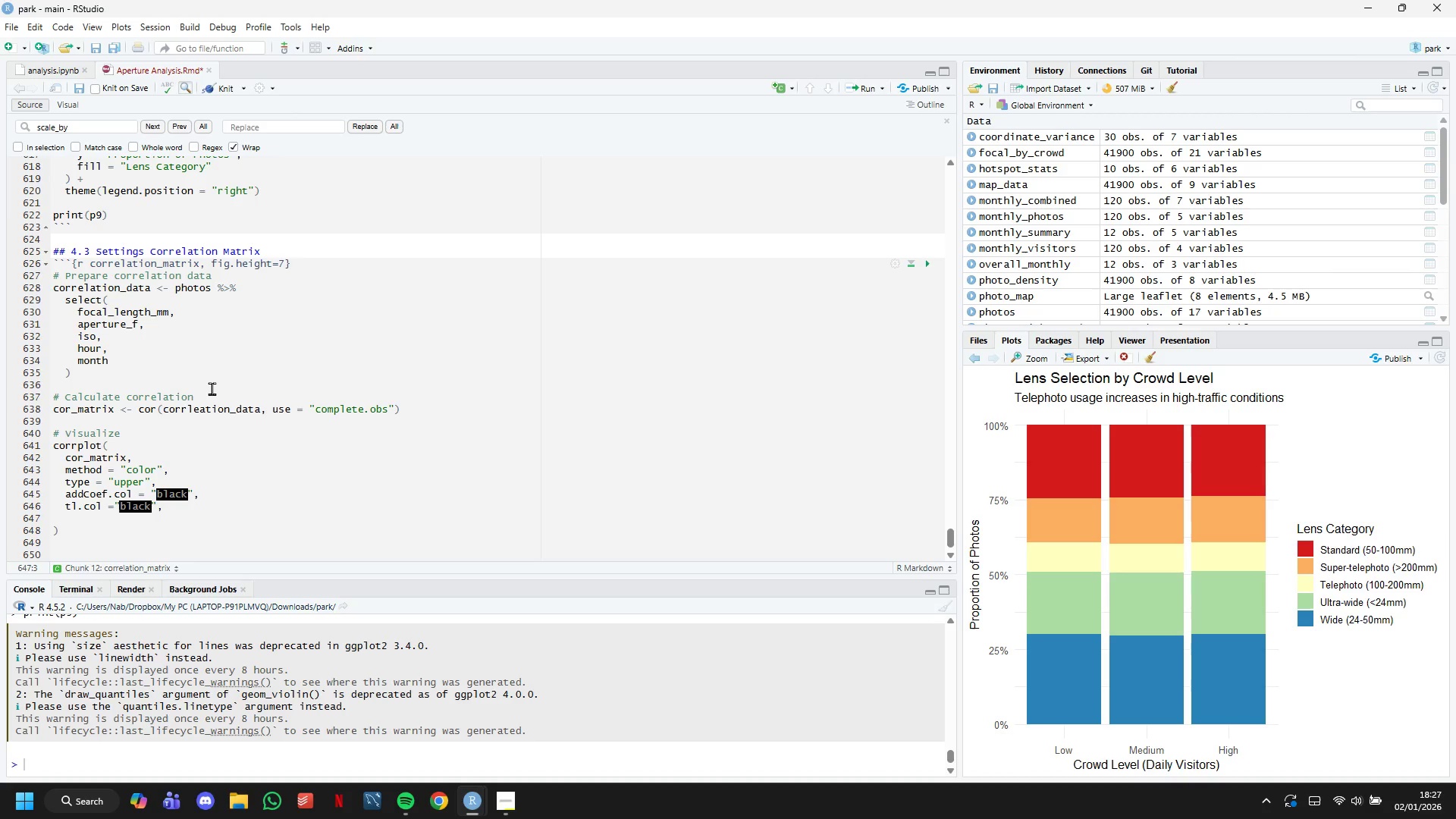 
type(tl.srt = 45,)
 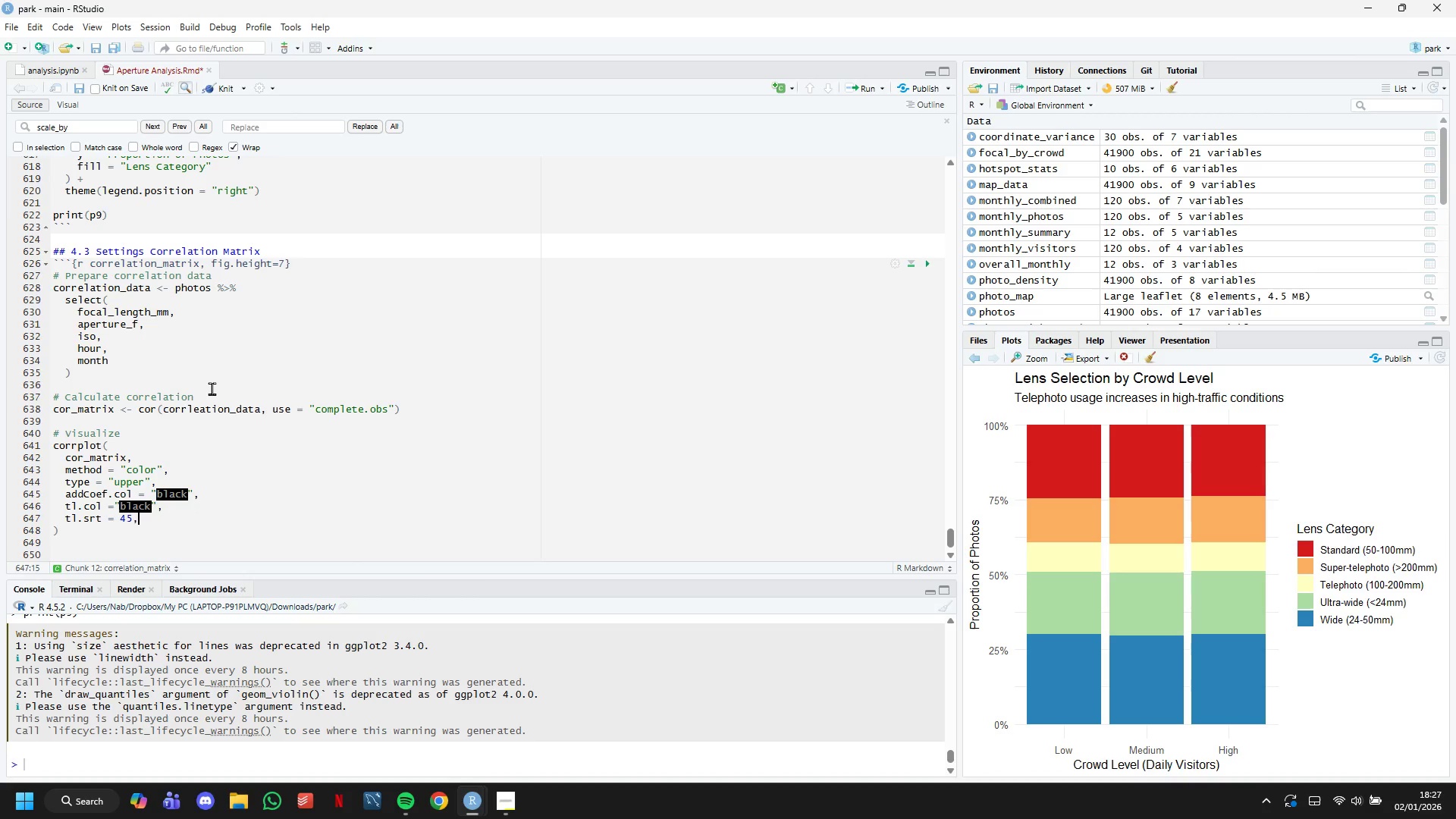 
key(Enter)
 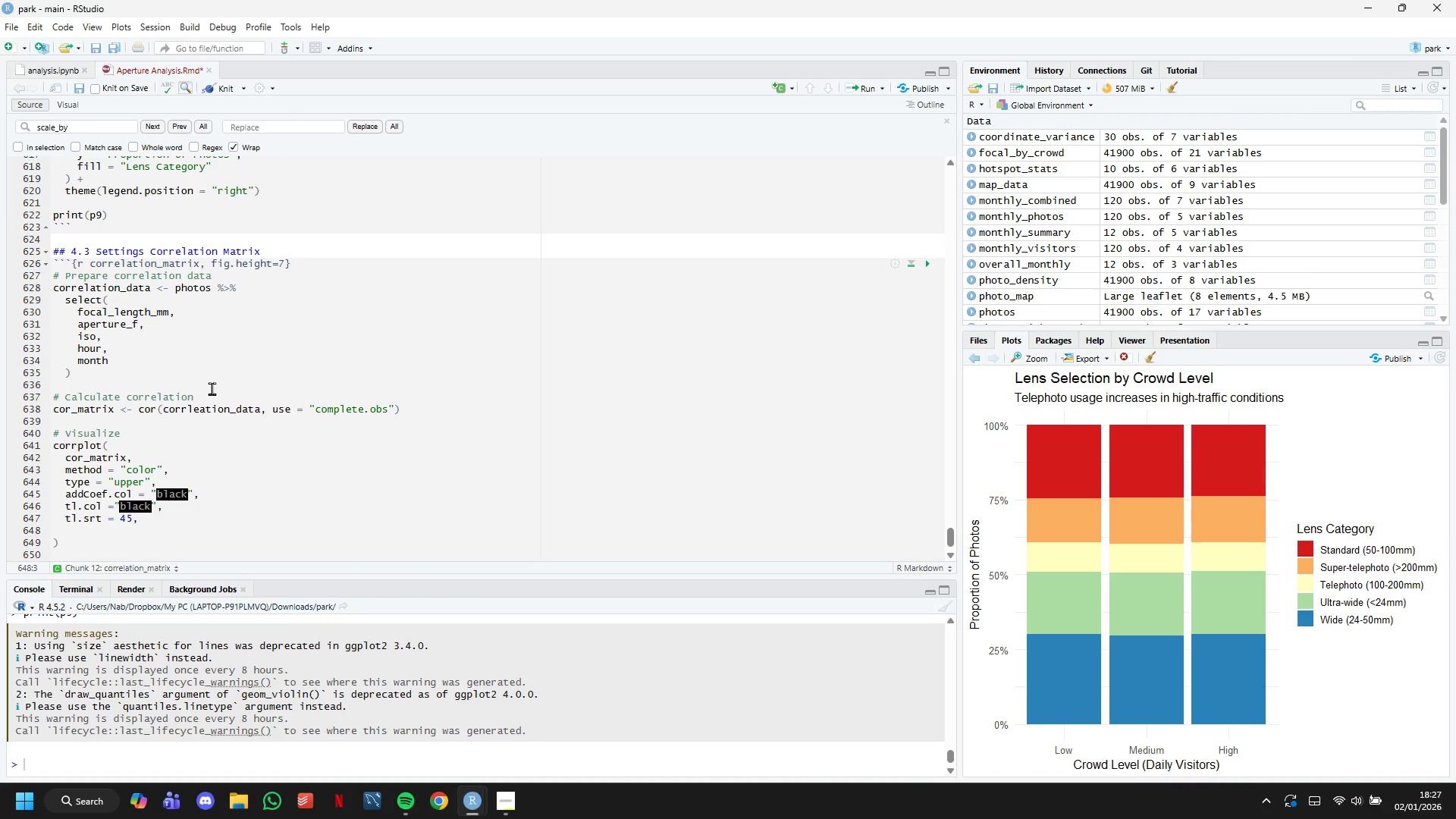 
type(numv)
key(Backspace)
type(ber.cex = 0.8m)
key(Backspace)
type(,)
 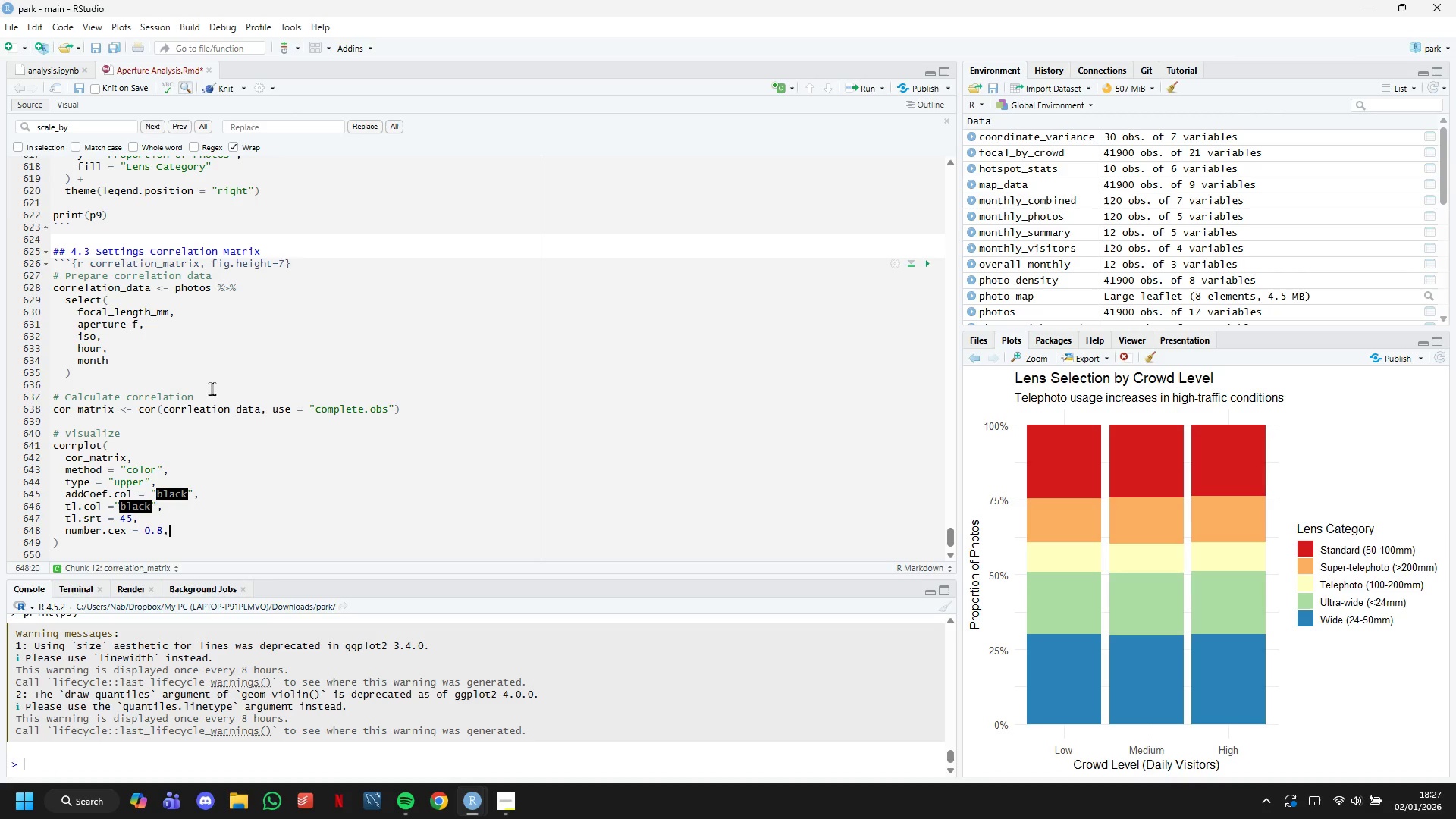 
key(Enter)
 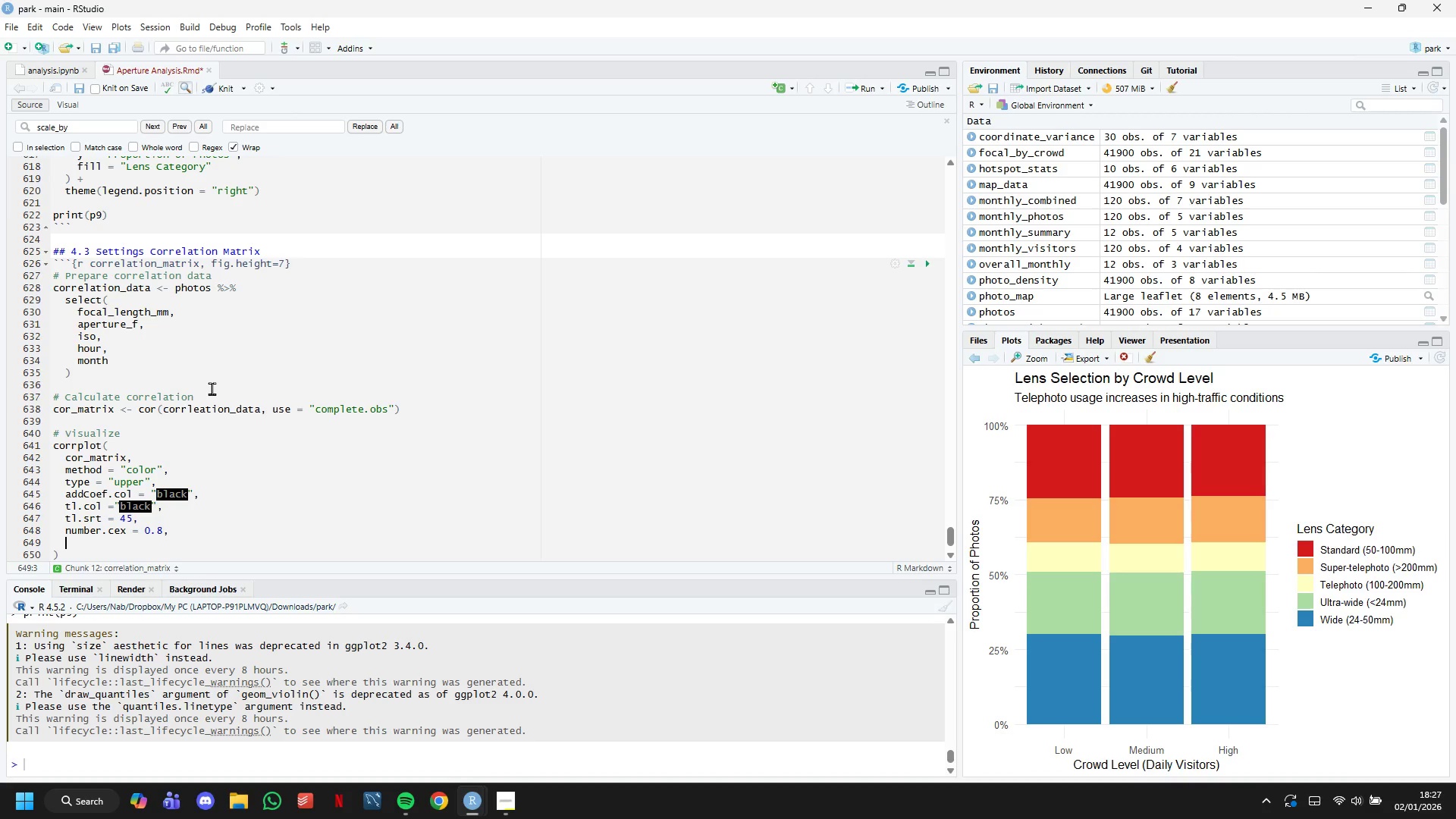 
type(col = colorRamp)
 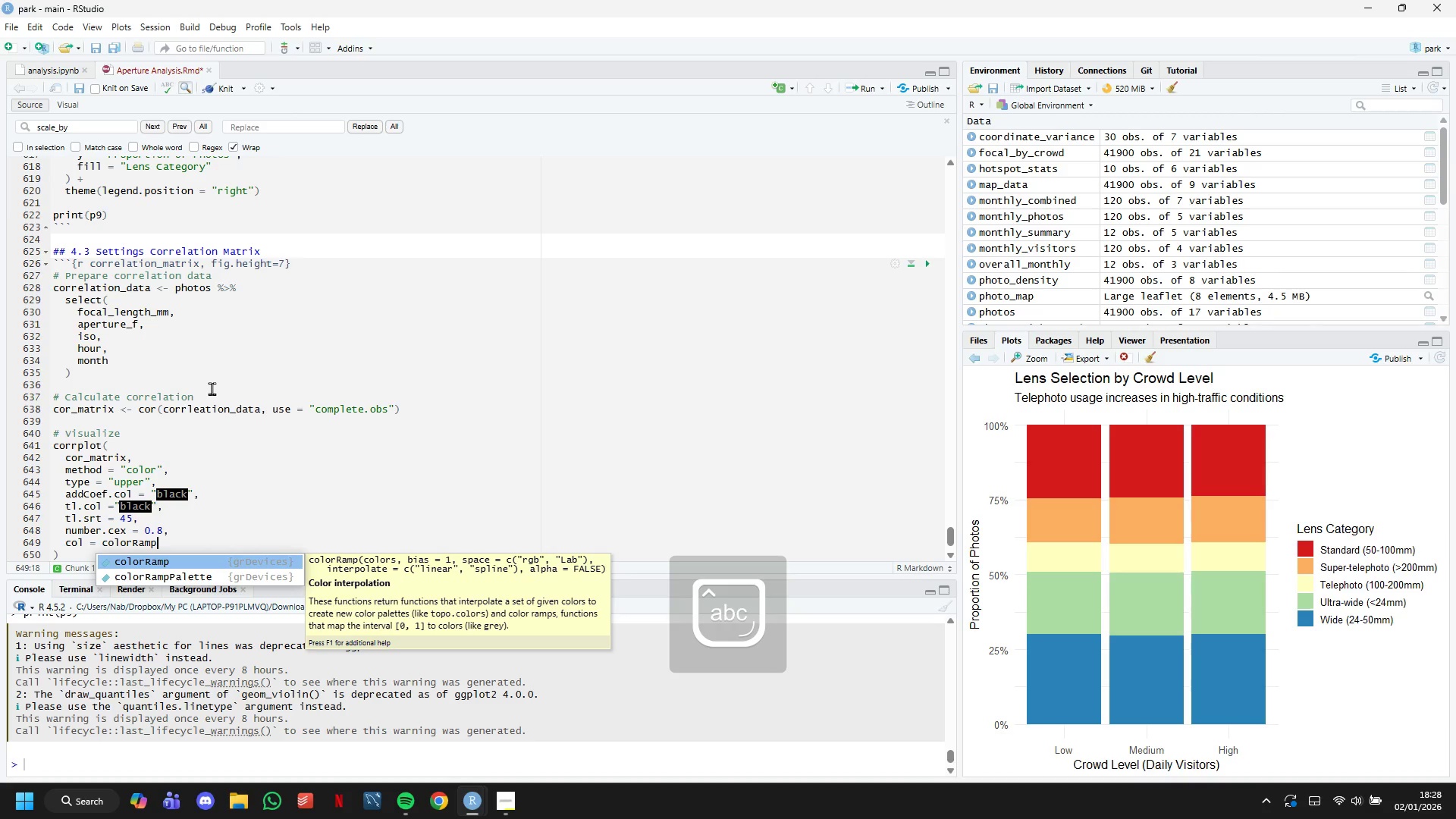 
key(ArrowDown)
 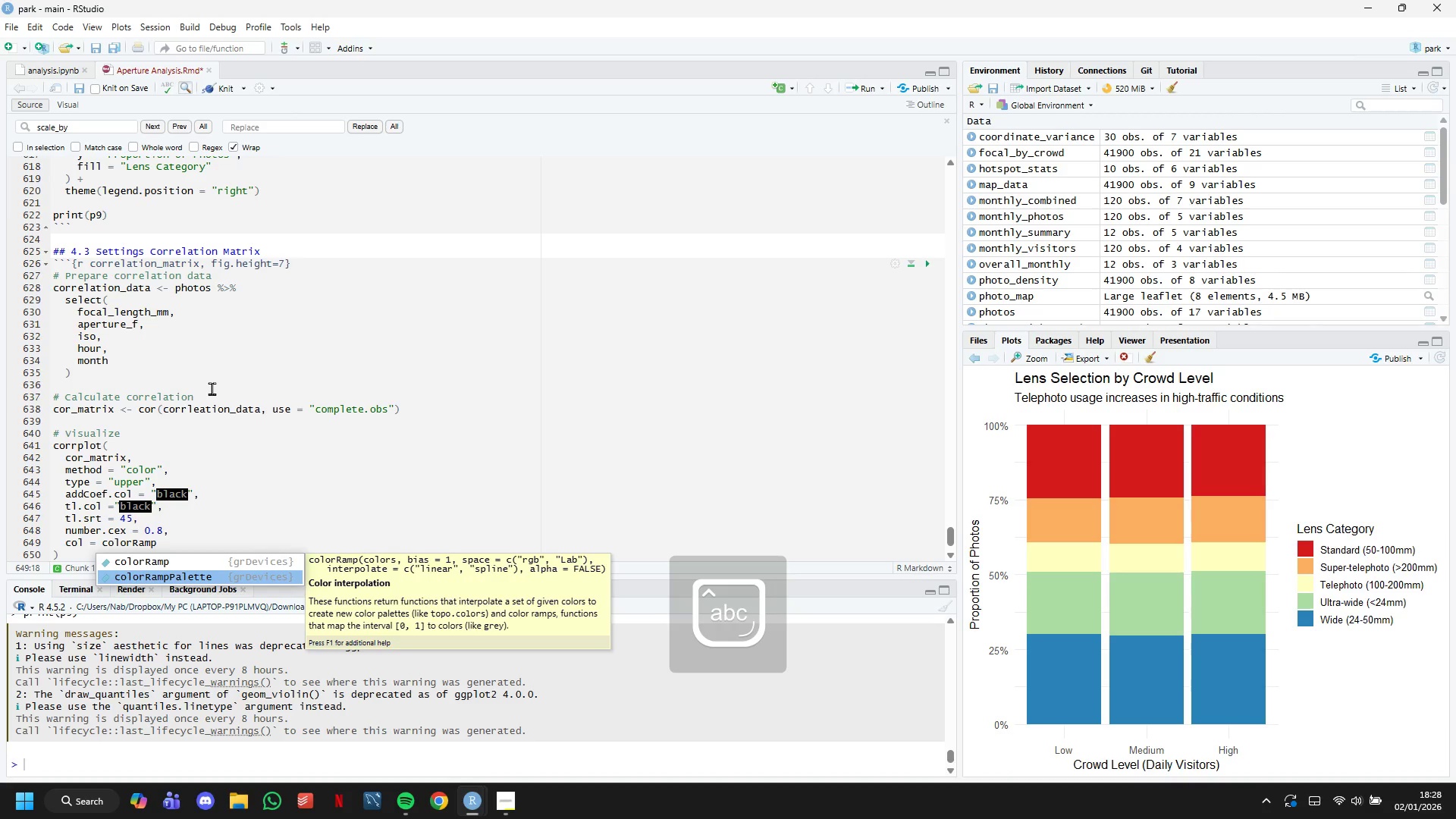 
key(Enter)
 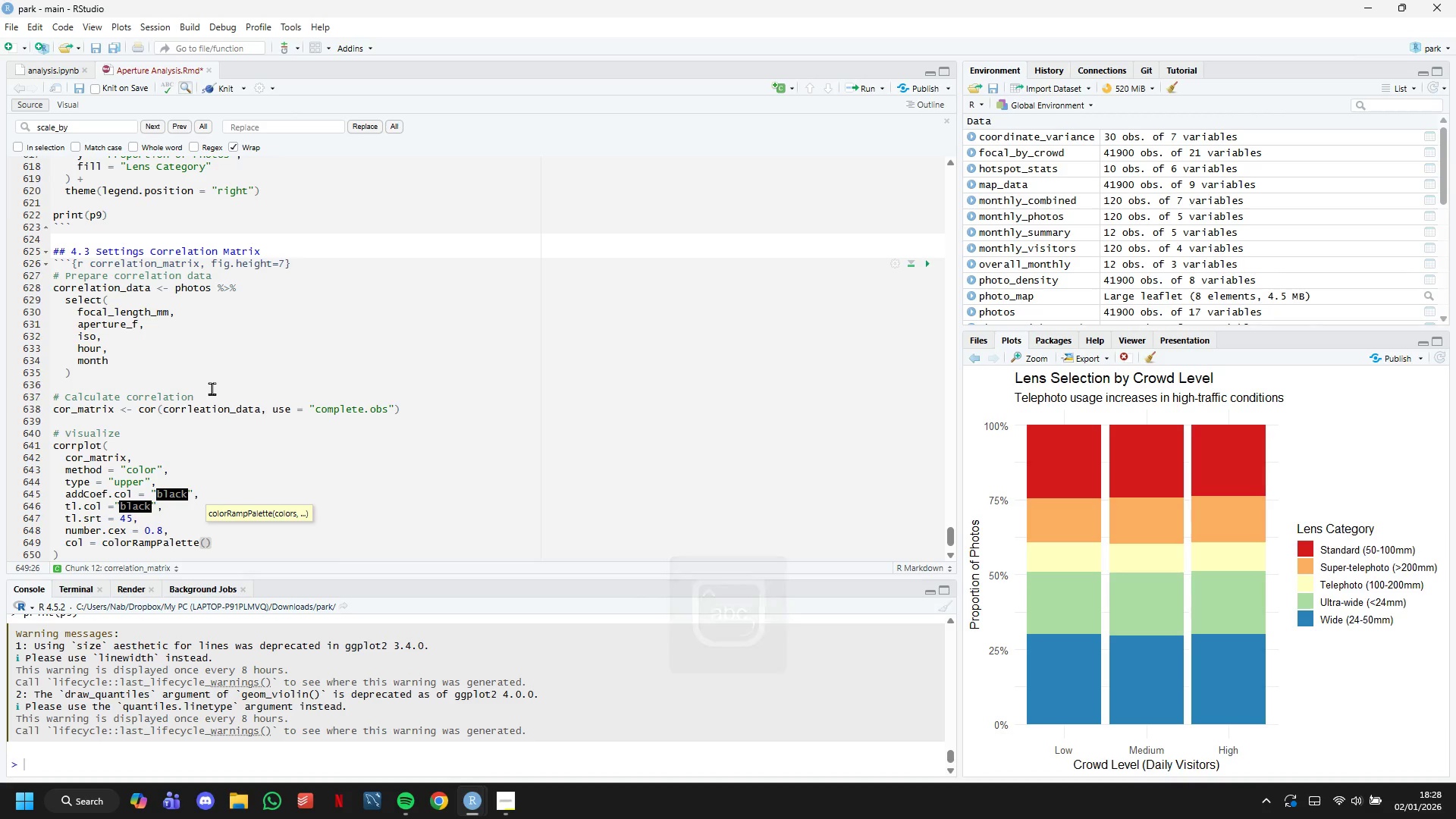 
key(C)
 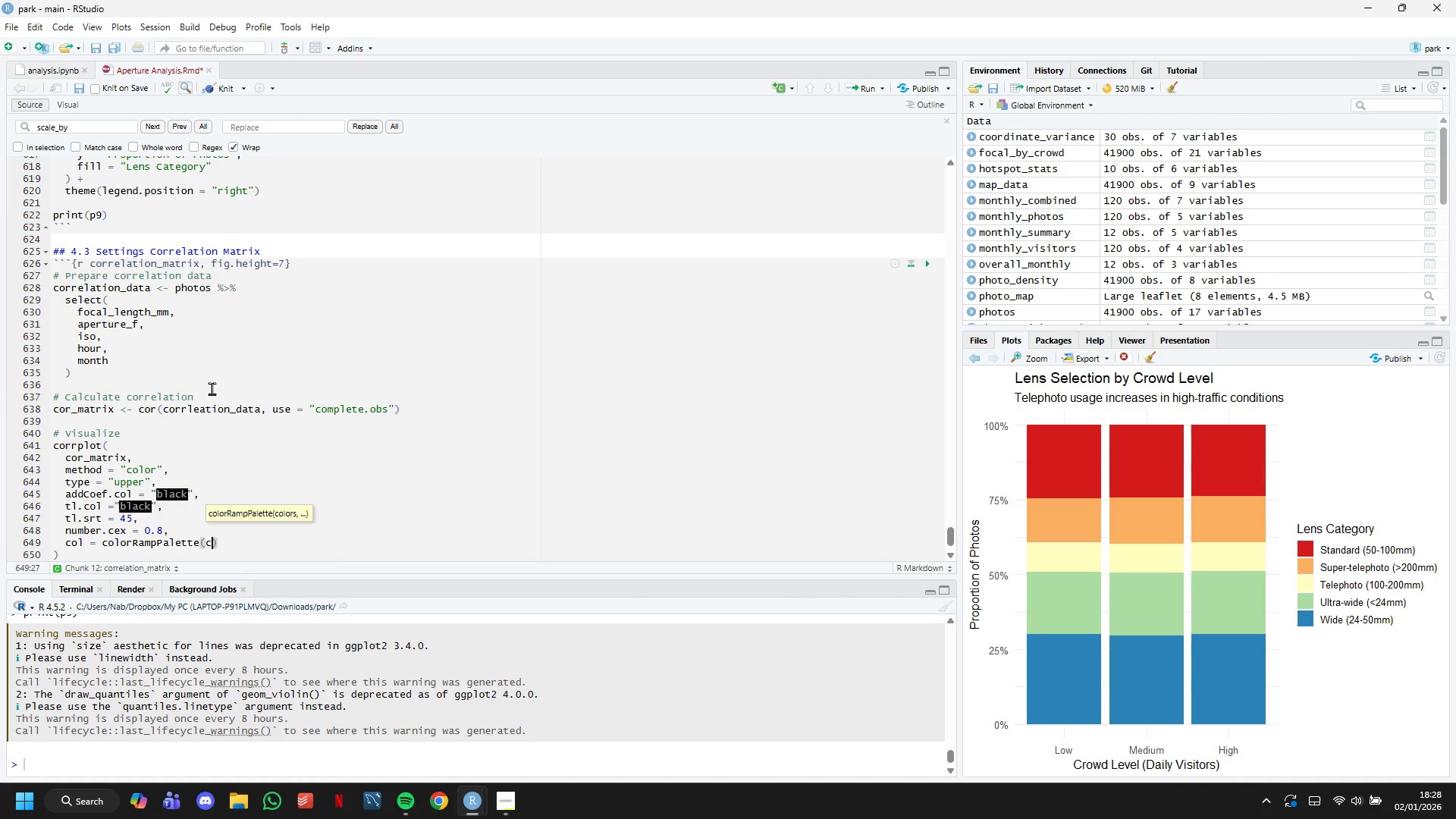 
key(Shift+Quote)
 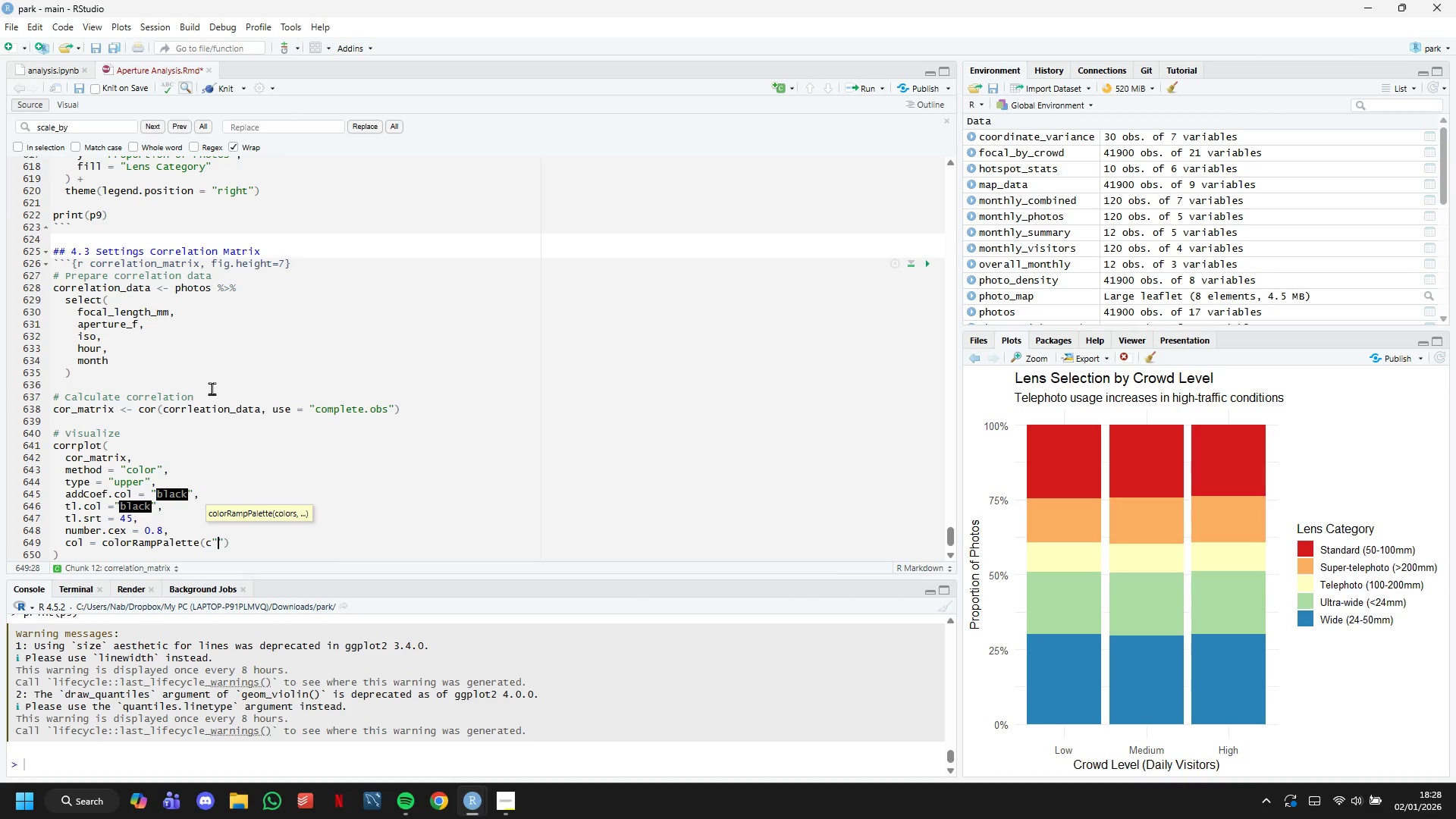 
key(ArrowRight)
 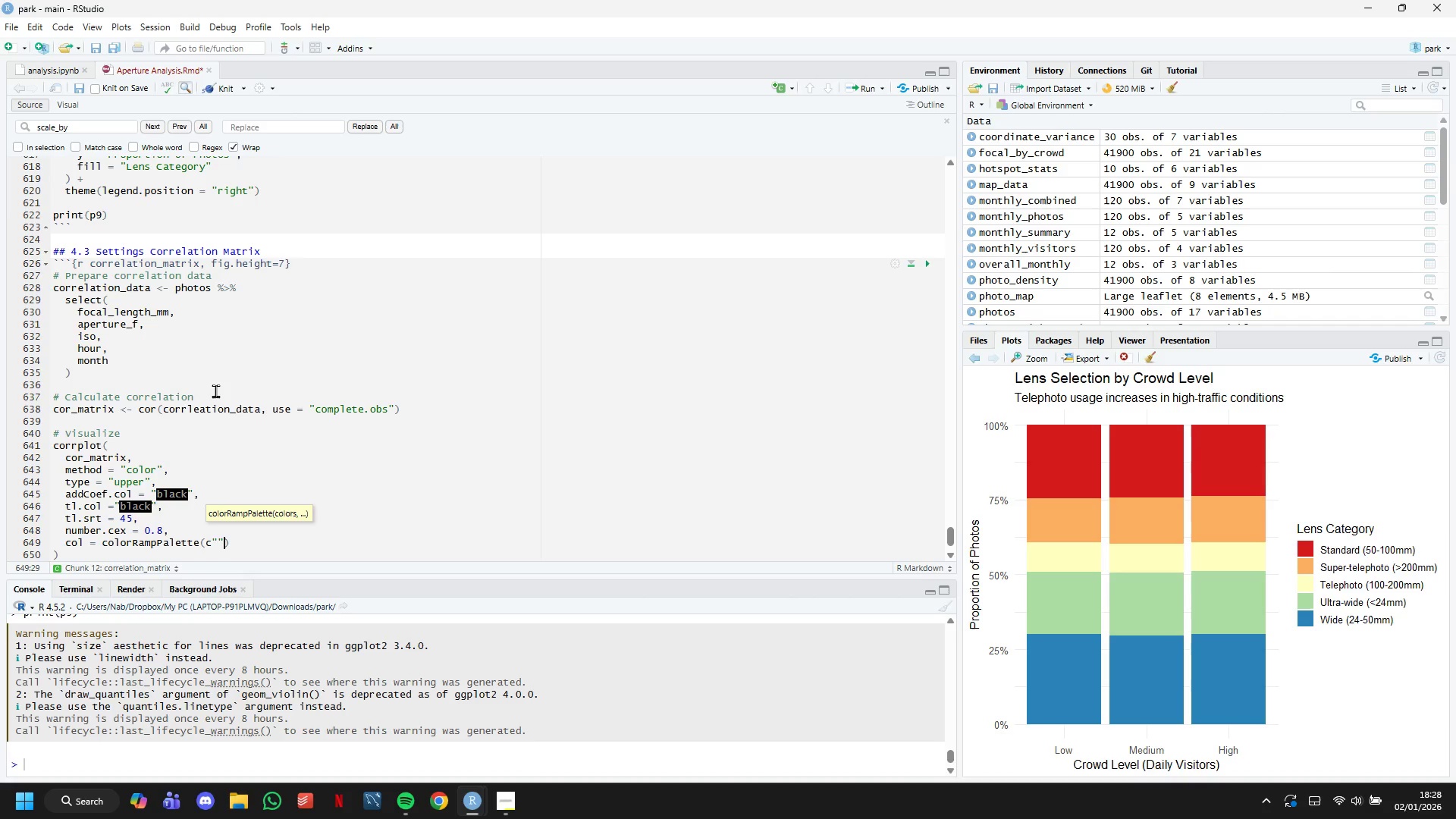 
key(Backspace)
 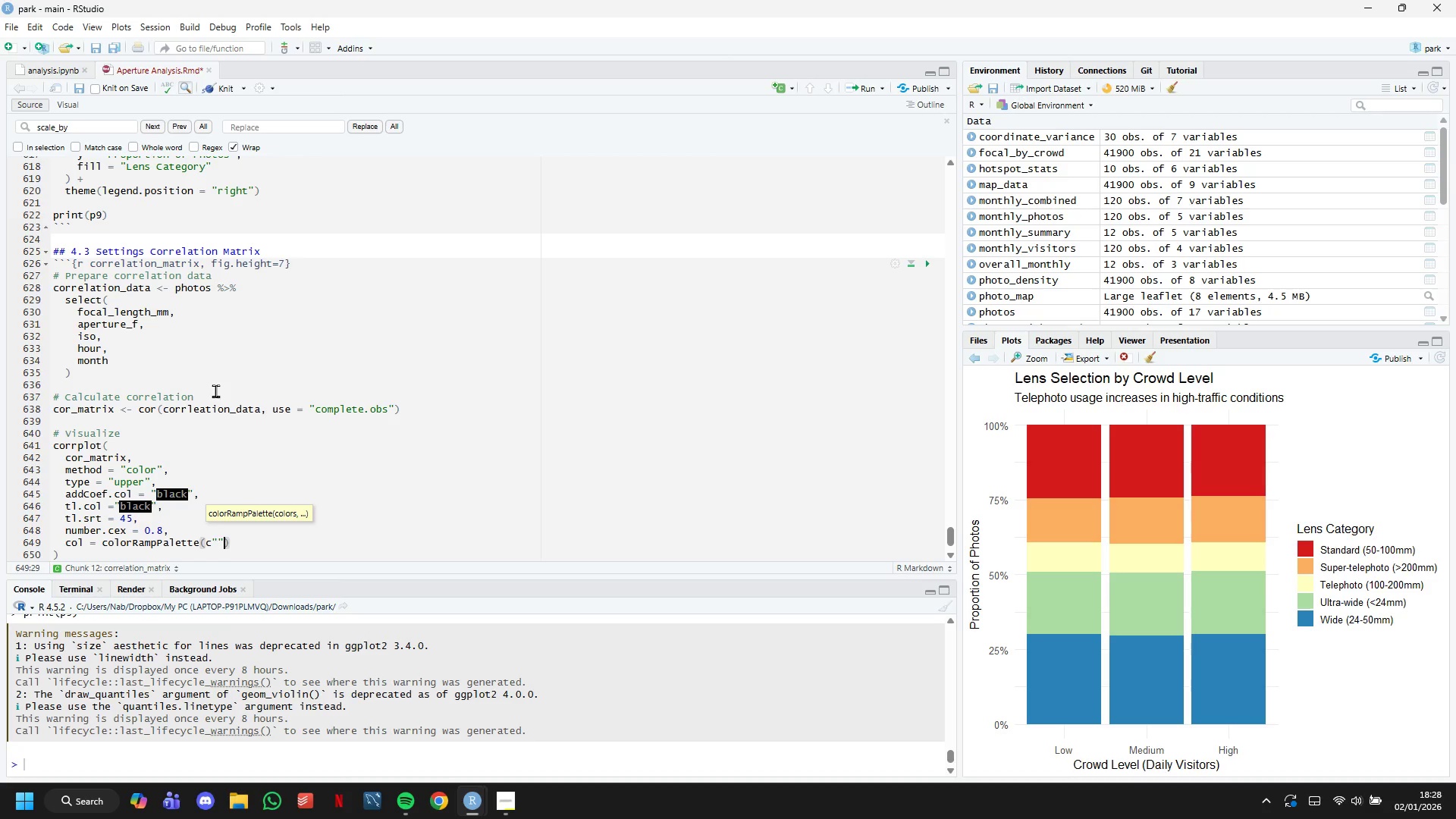 
key(Backspace)
 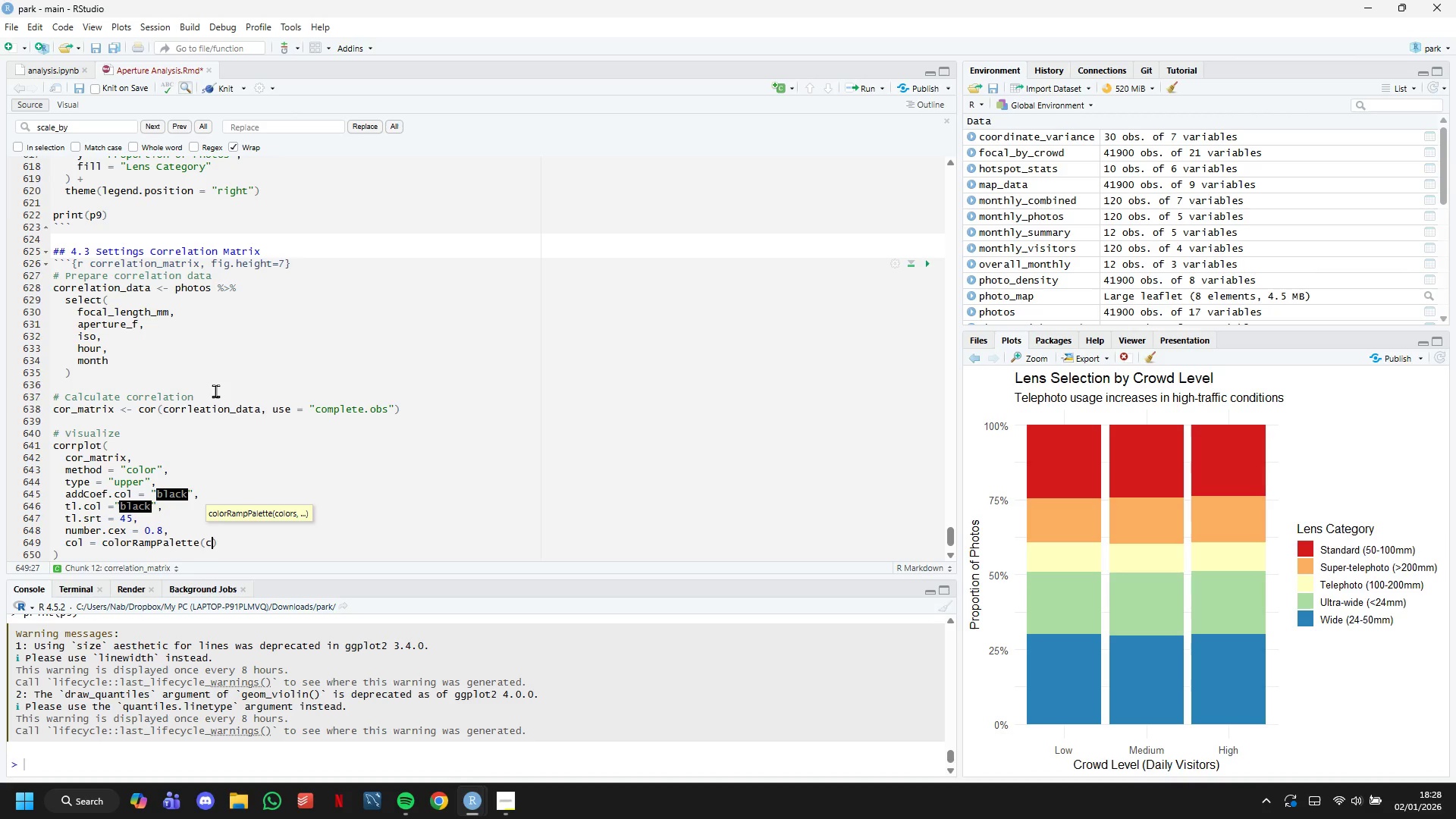 
key(Shift+9)
 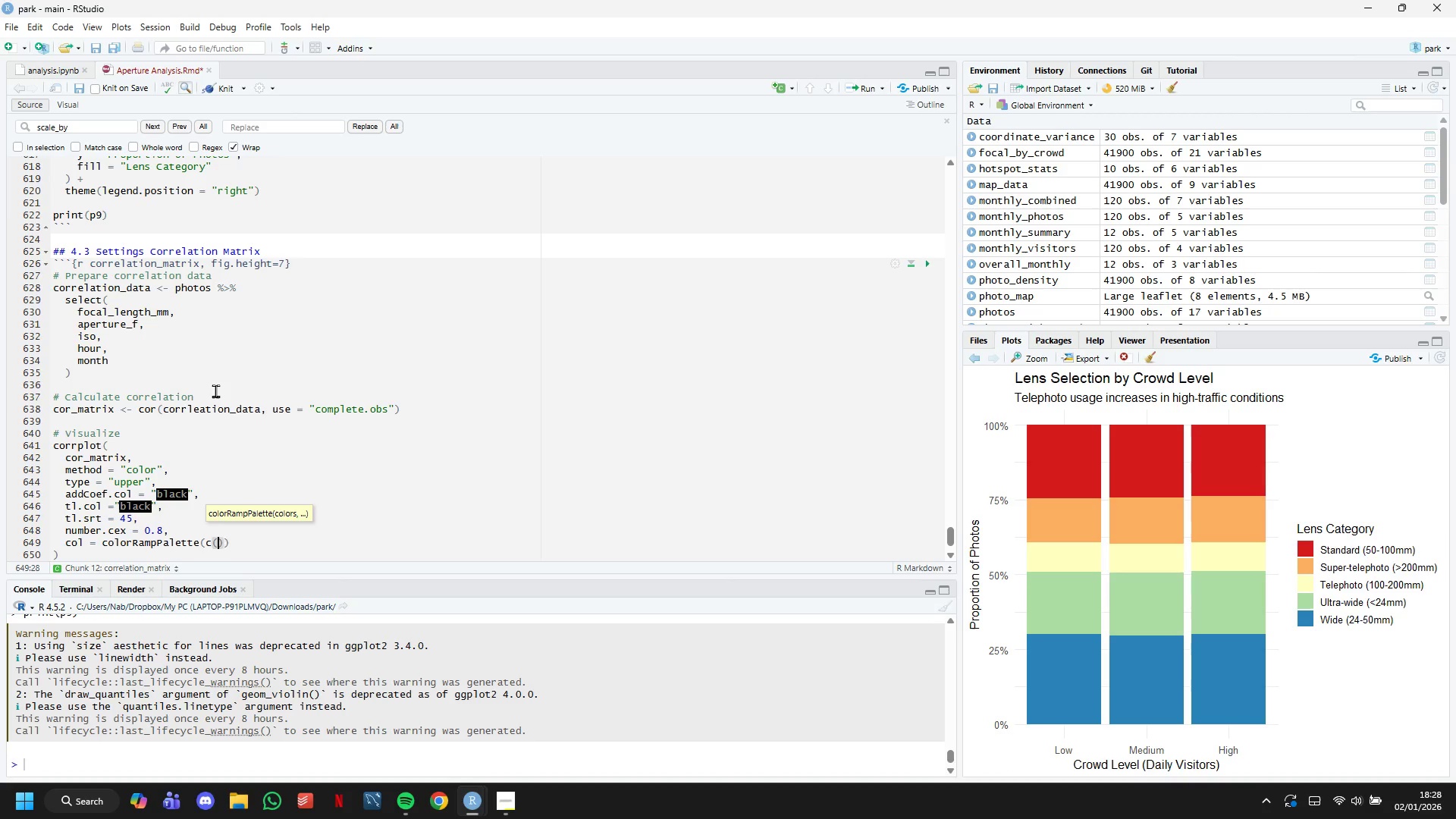 
key(Shift+Quote)
 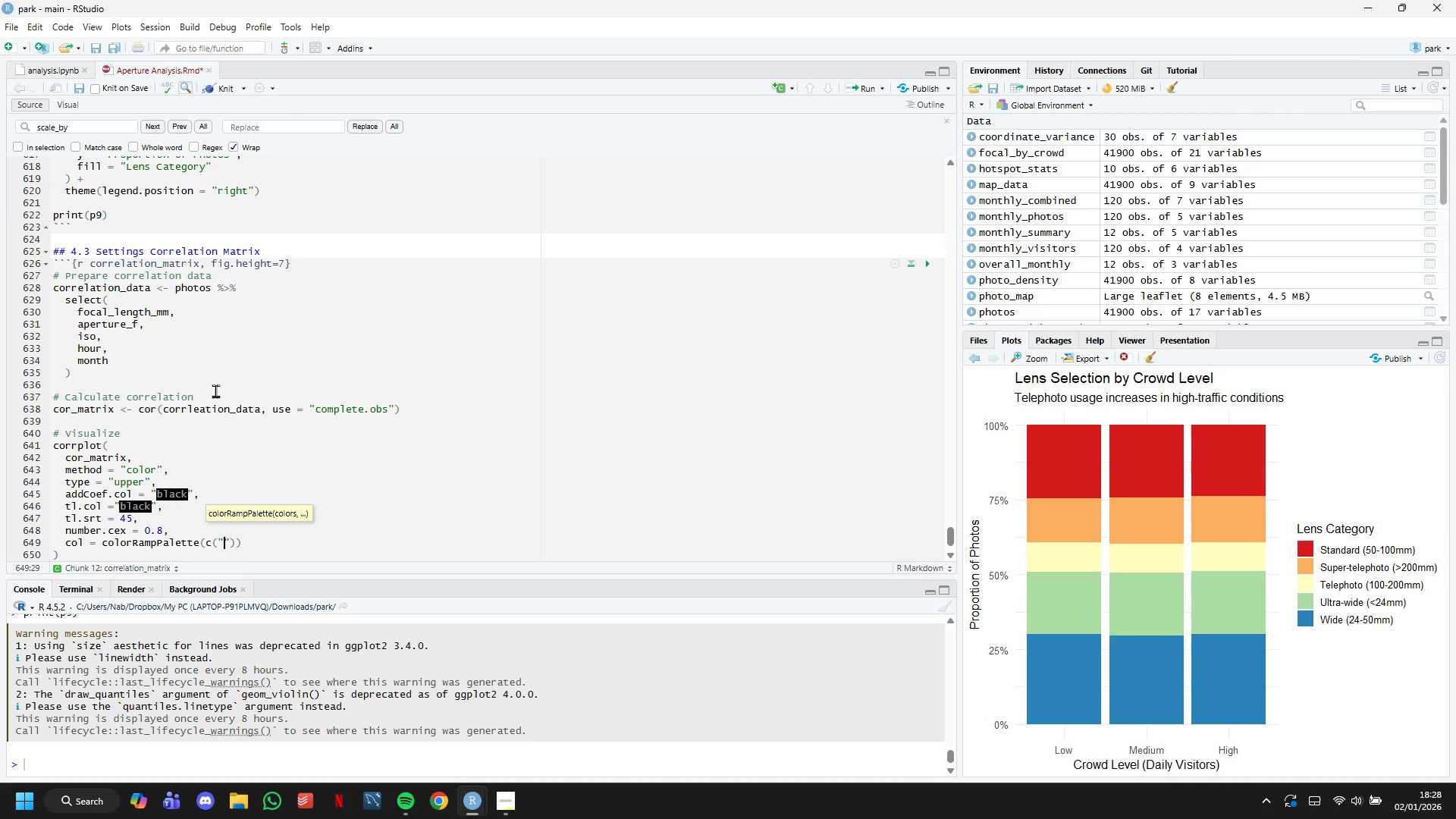 
key(Backspace)
 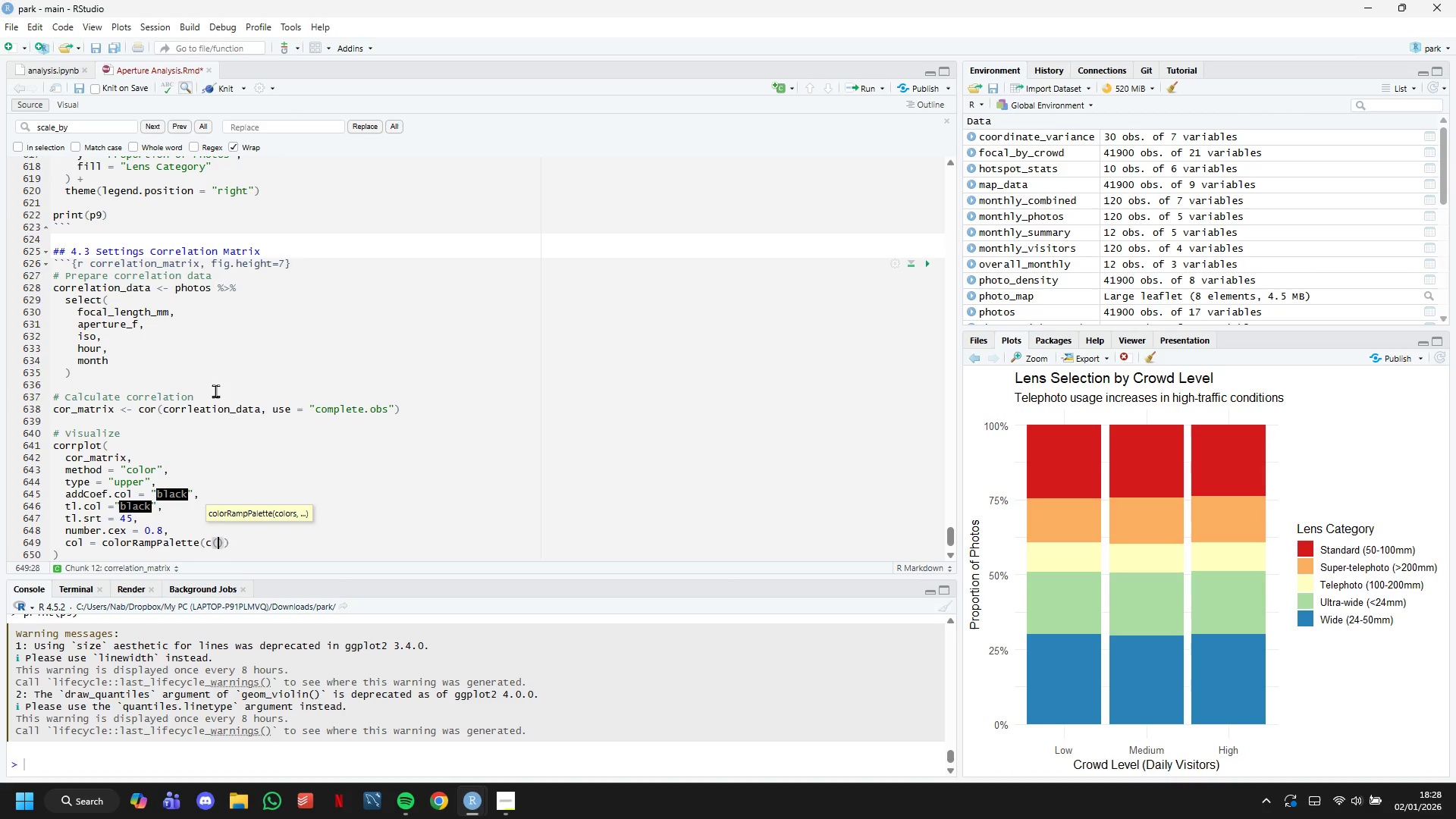 
key(Shift+Semicolon)
 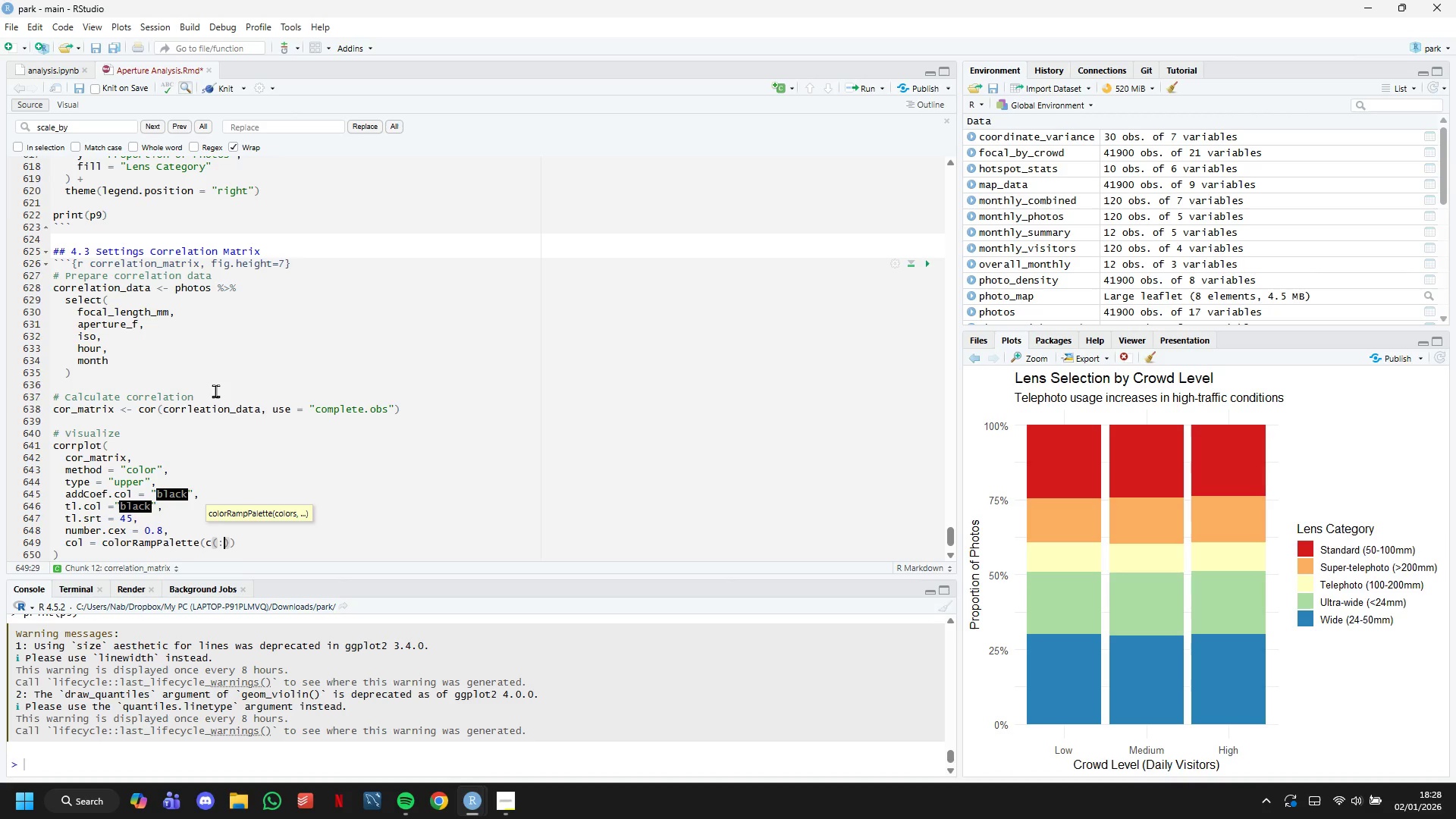 
key(Backspace)
 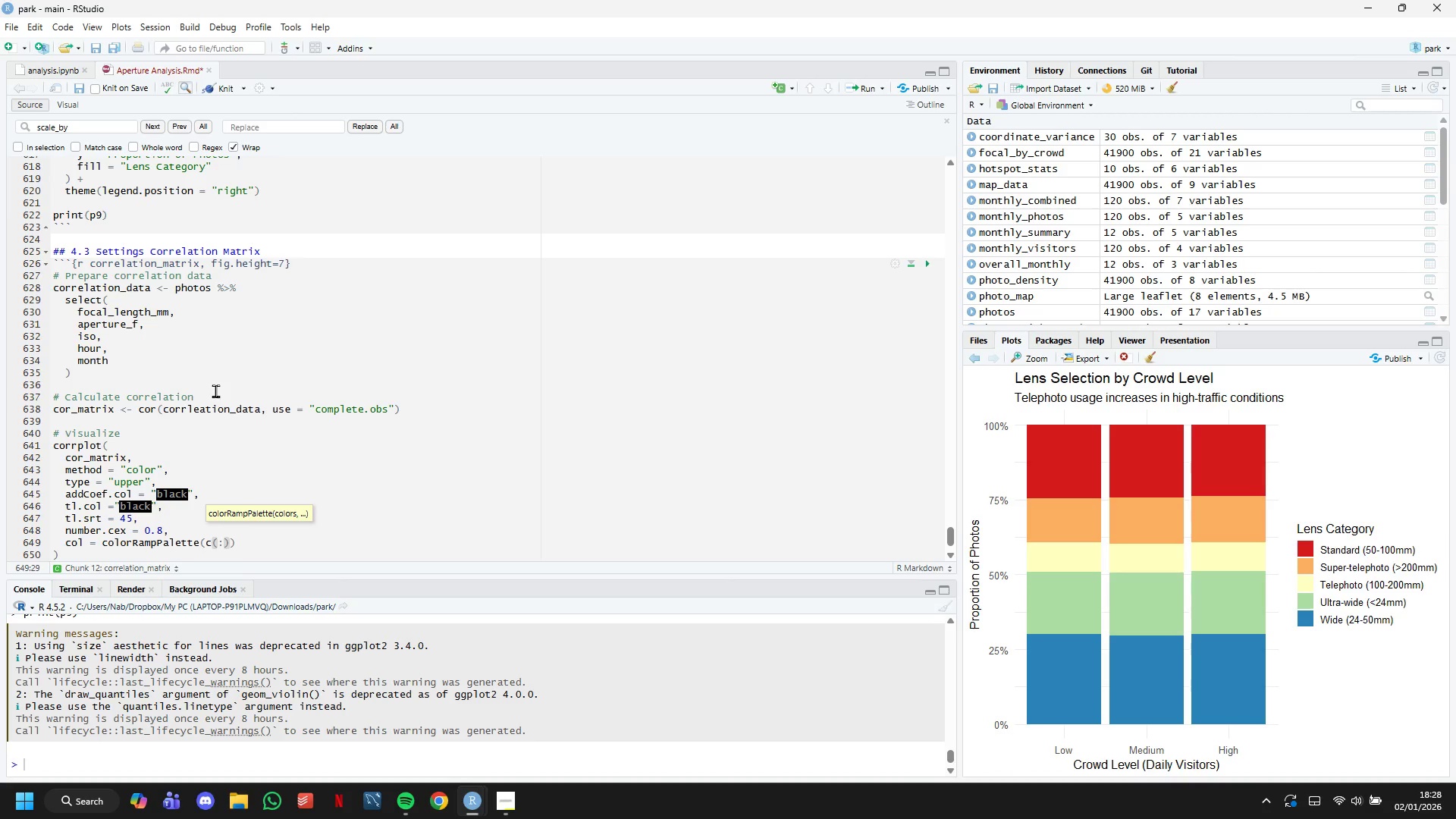 
key(Shift+Quote)
 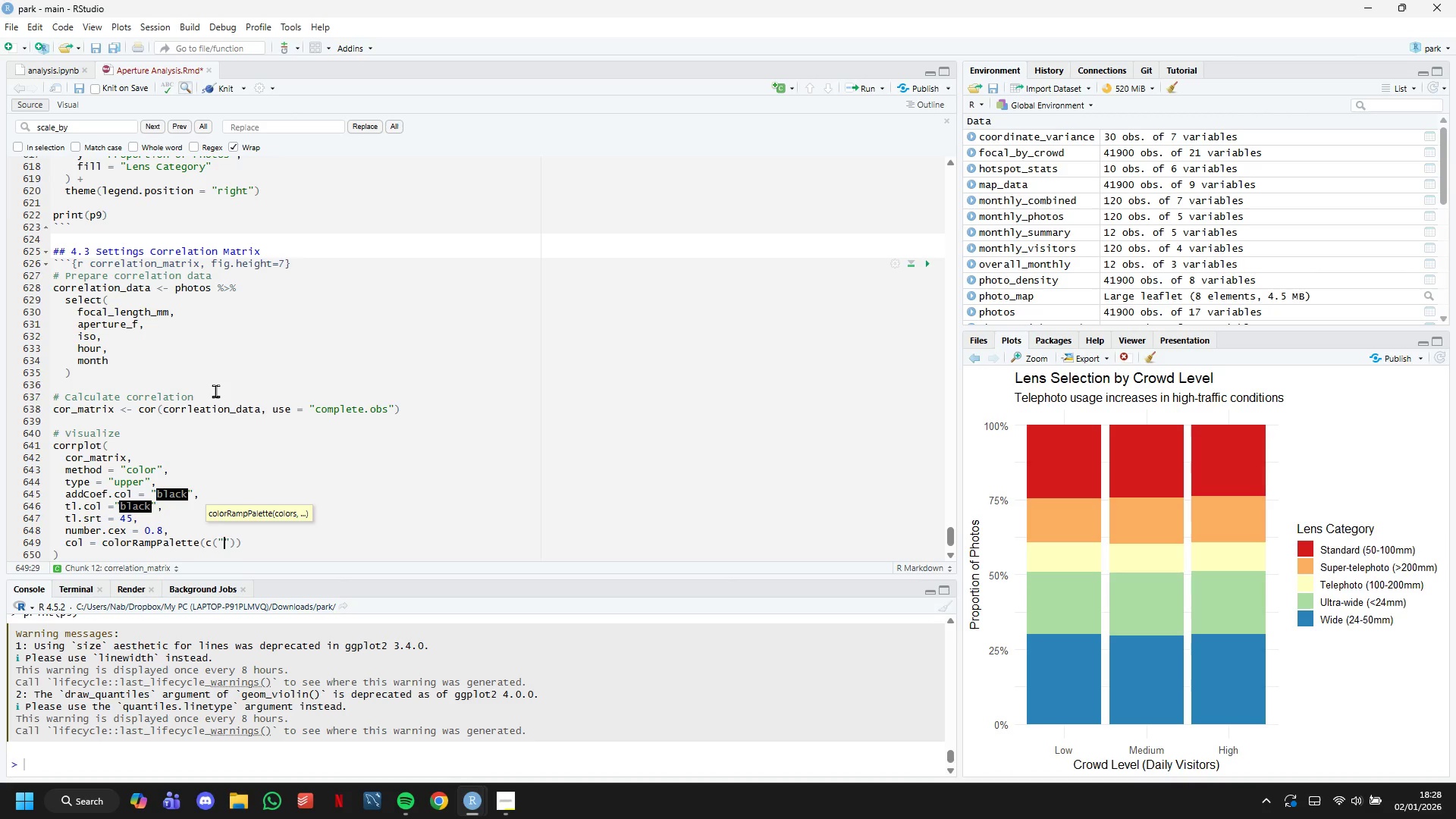 
key(Shift+3)
 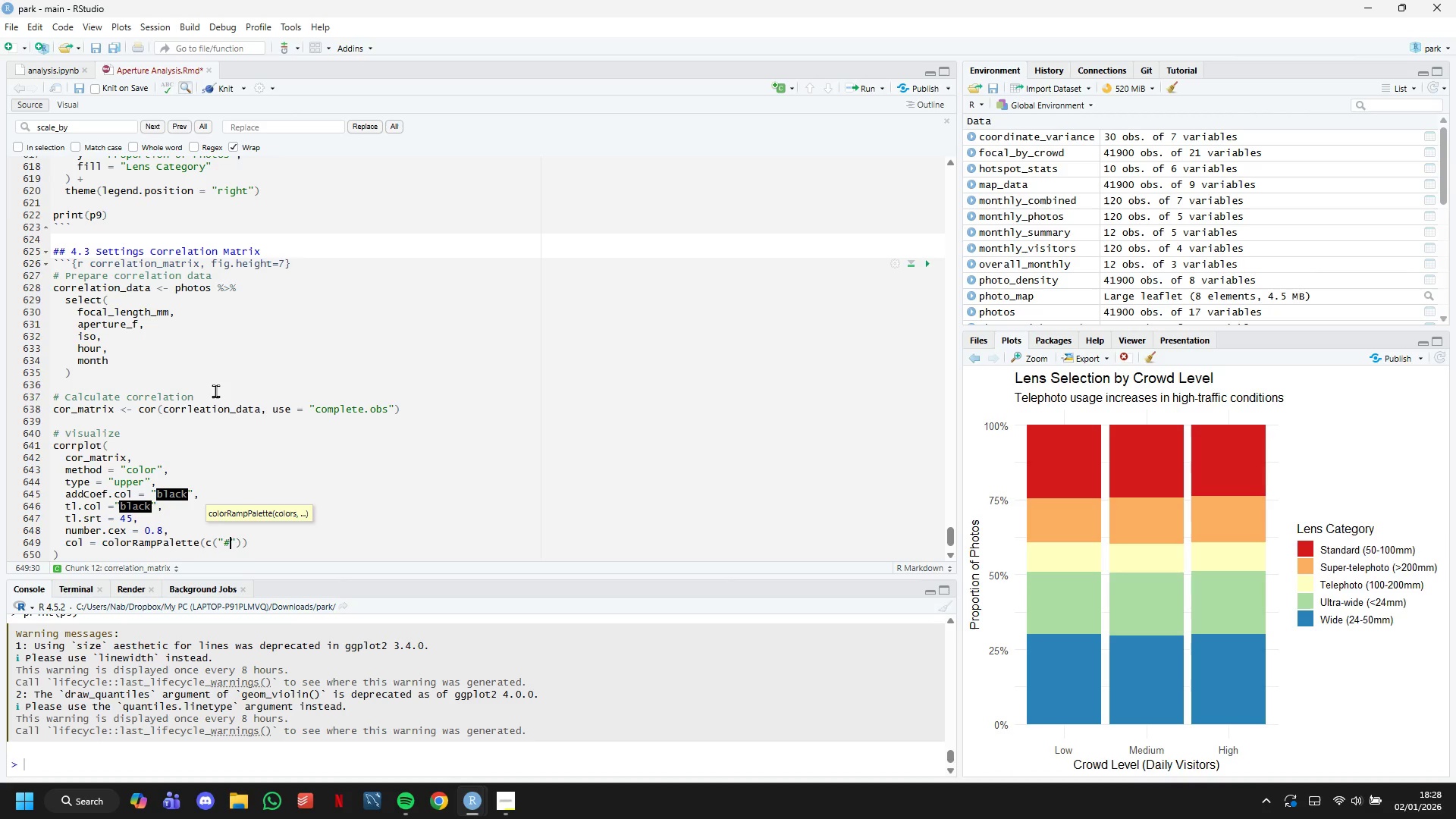 
key(CapsLock)
 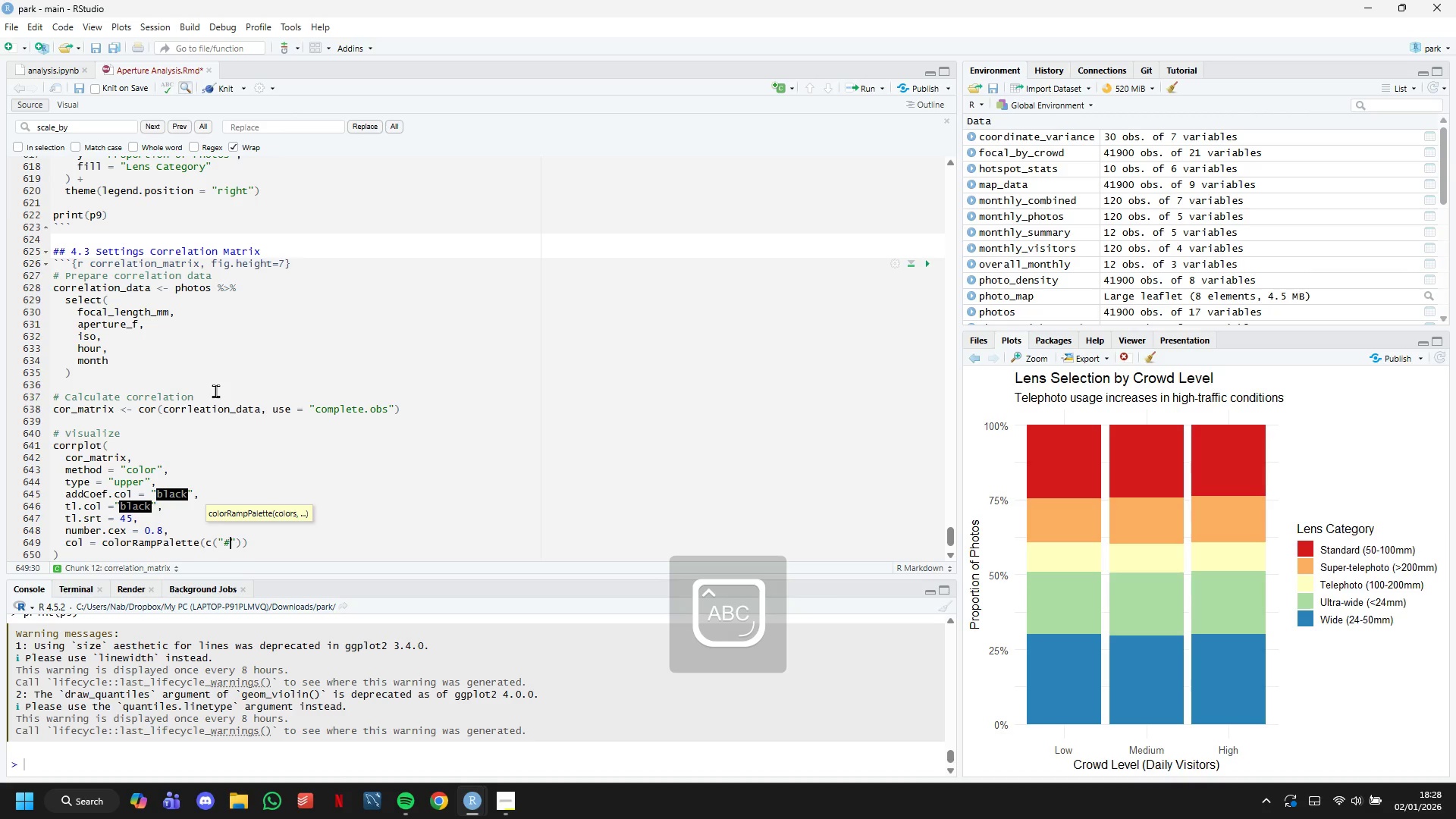 
key(6)
 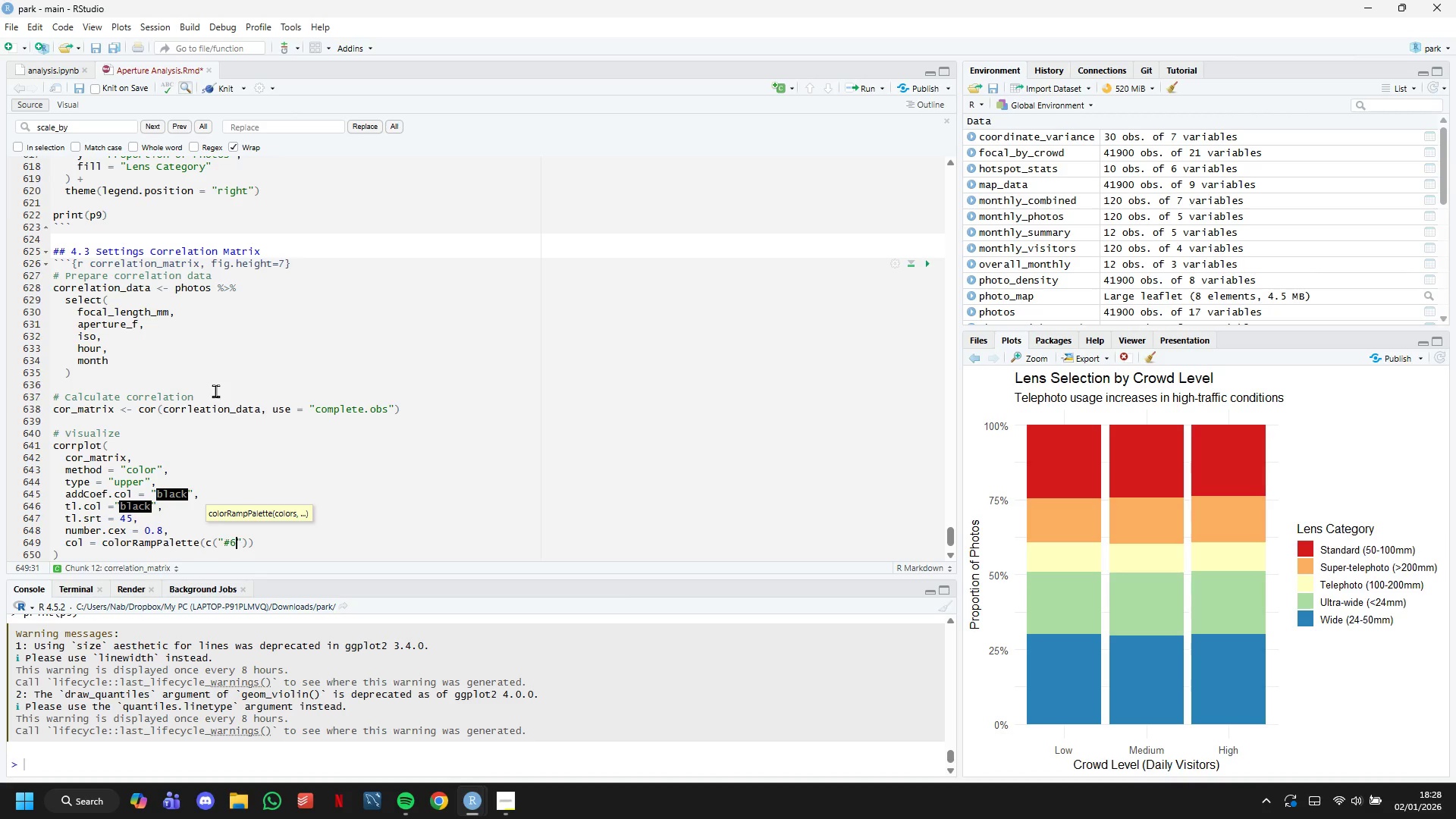 
wait(5.89)
 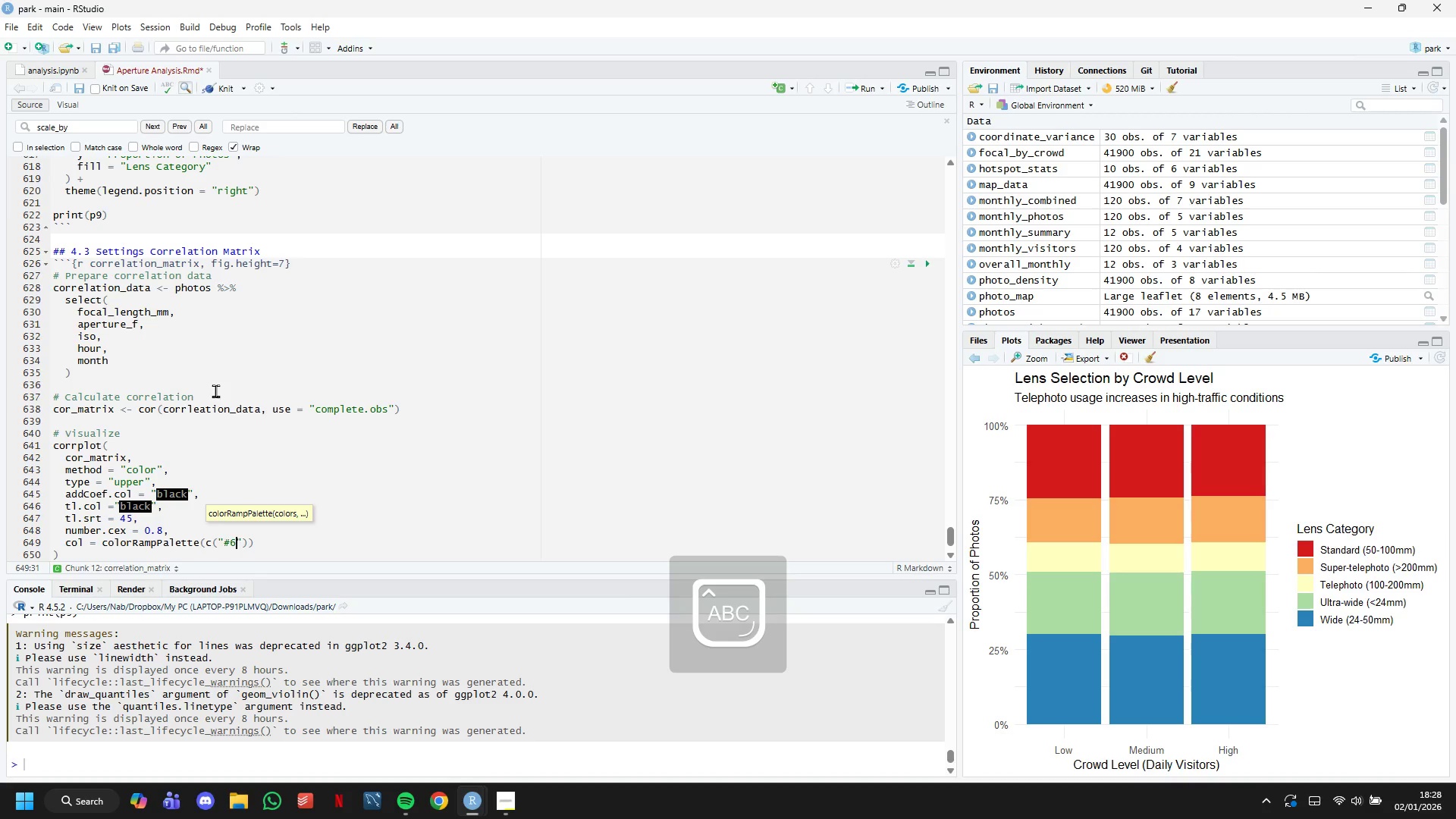 
type(A4C93)
 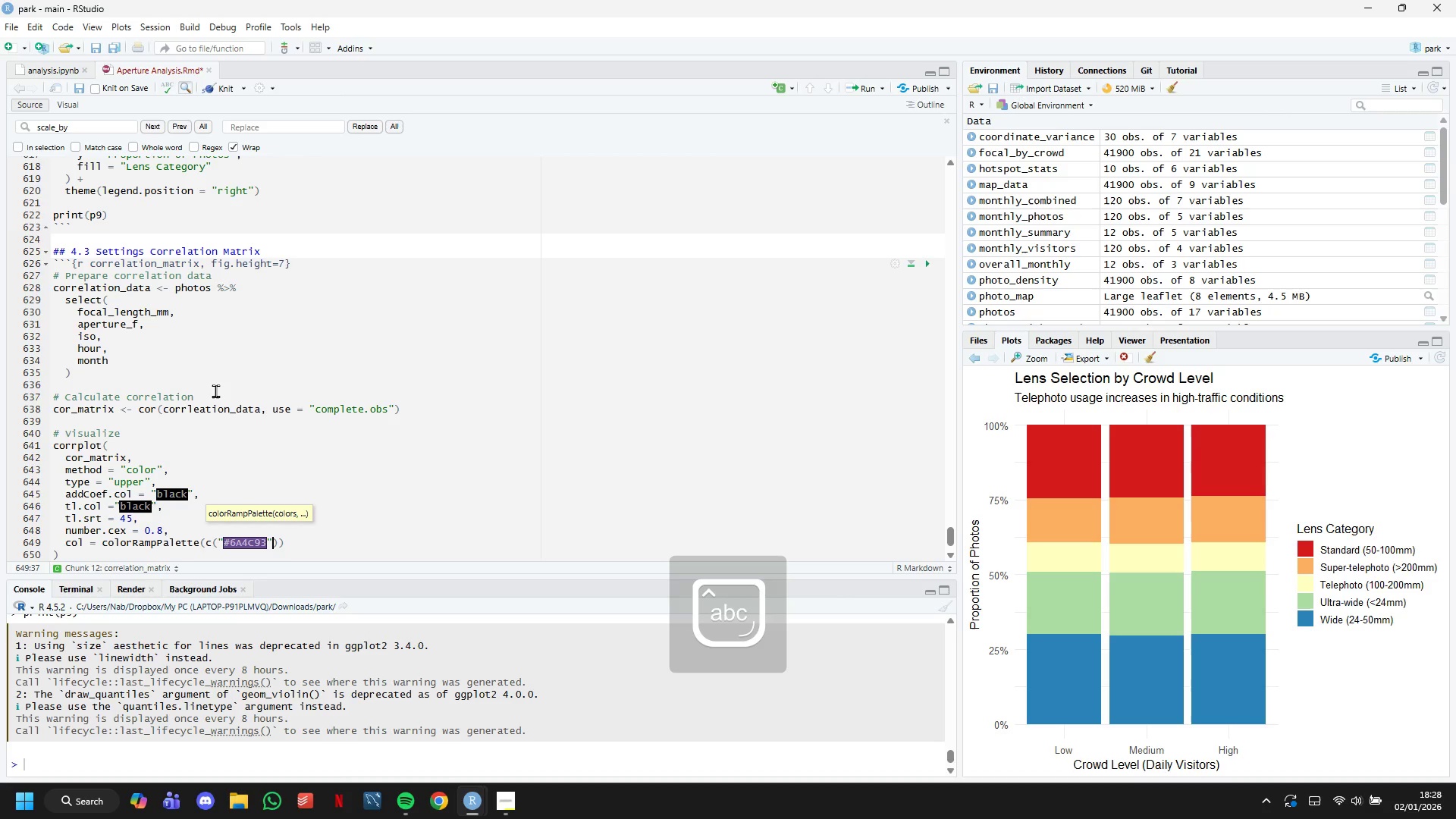 
key(ArrowRight)
 